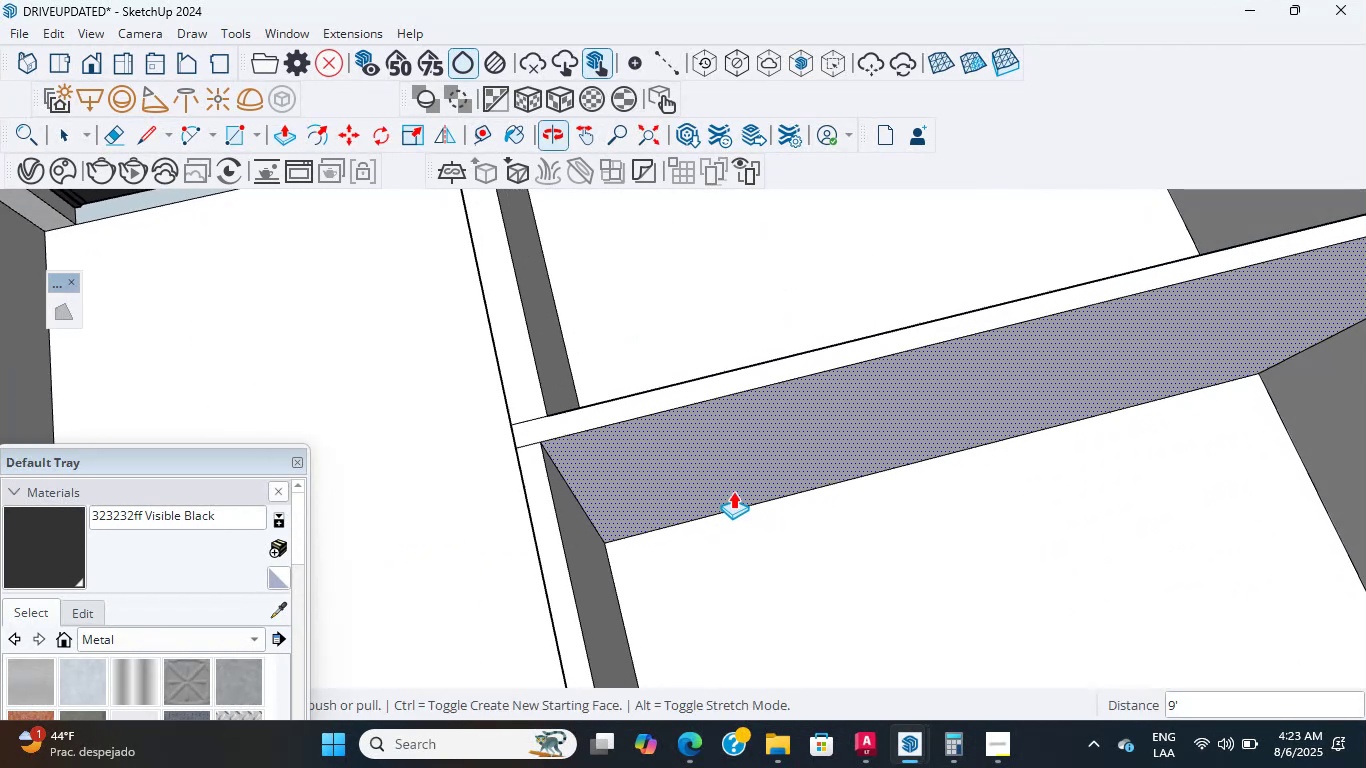 
scroll: coordinate [530, 509], scroll_direction: up, amount: 1.0
 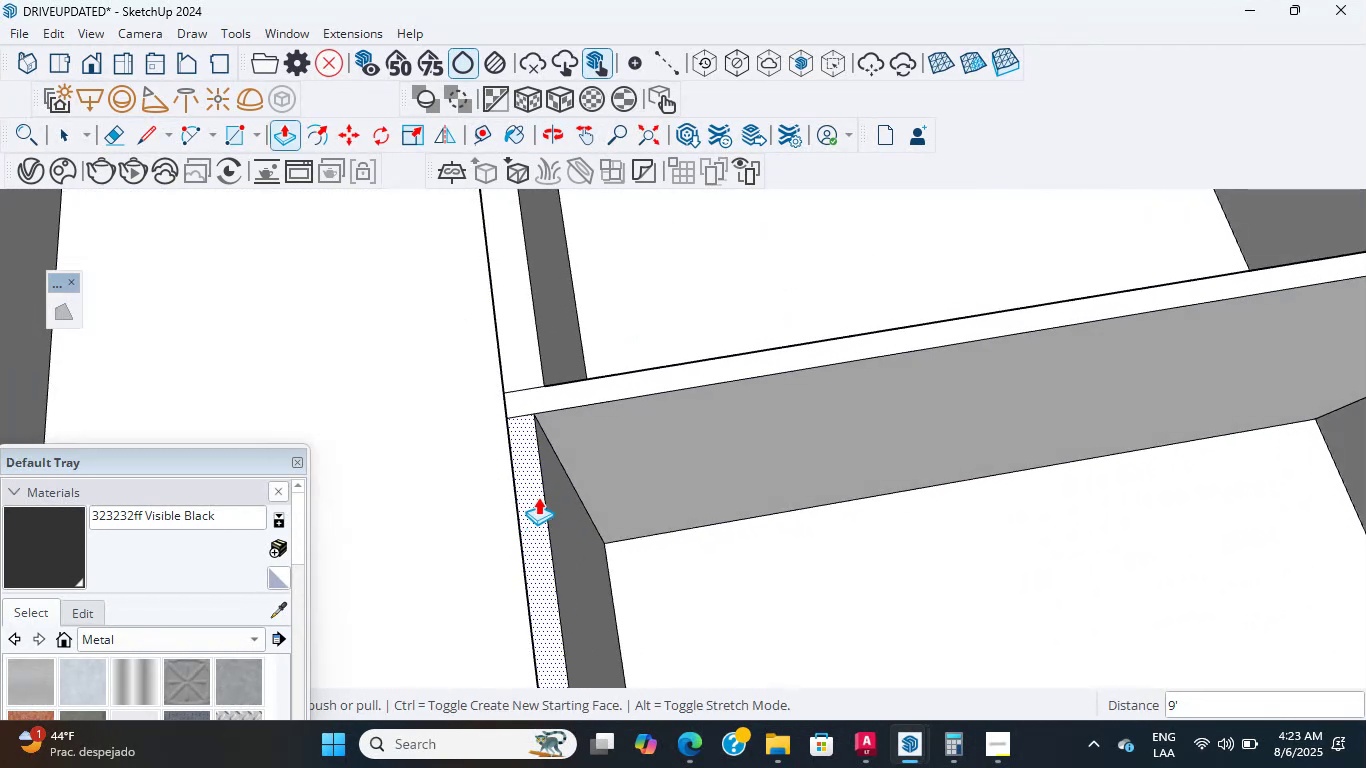 
left_click([561, 508])
 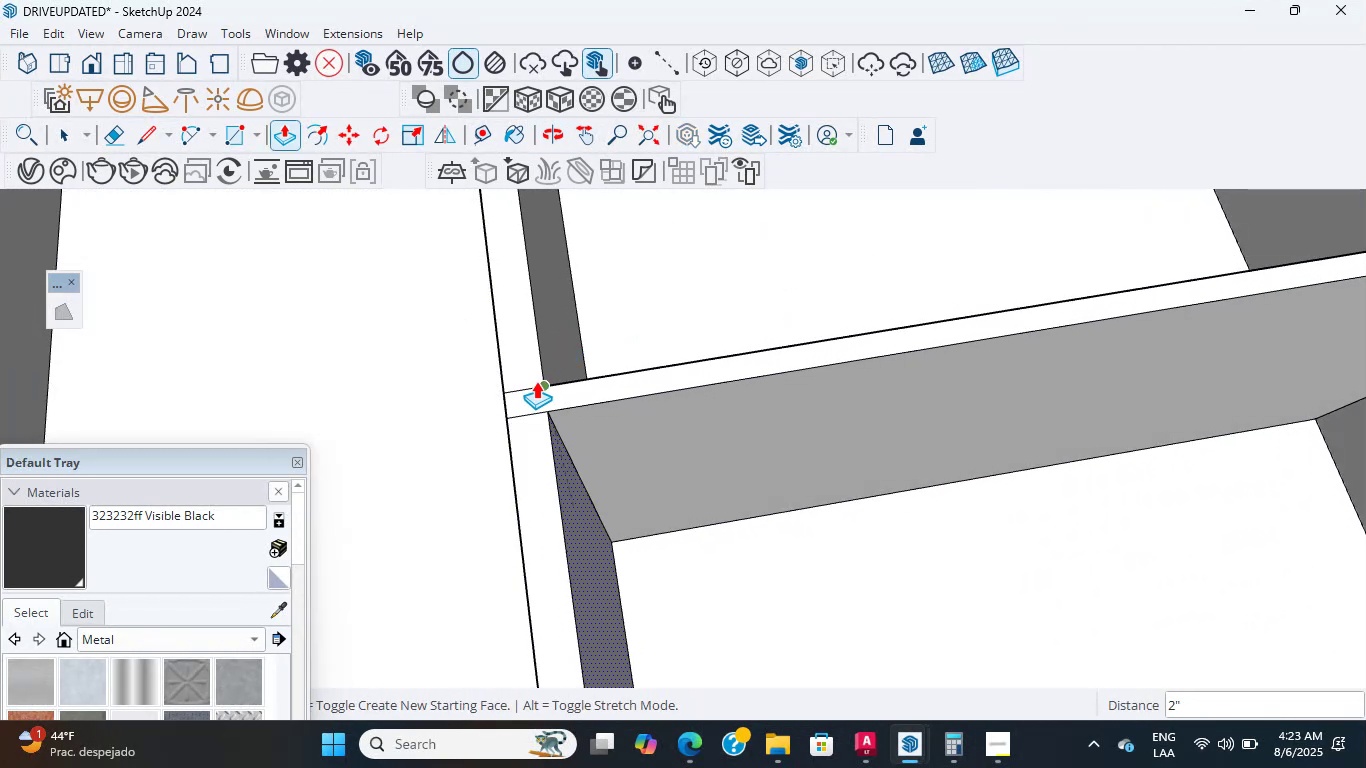 
left_click([535, 382])
 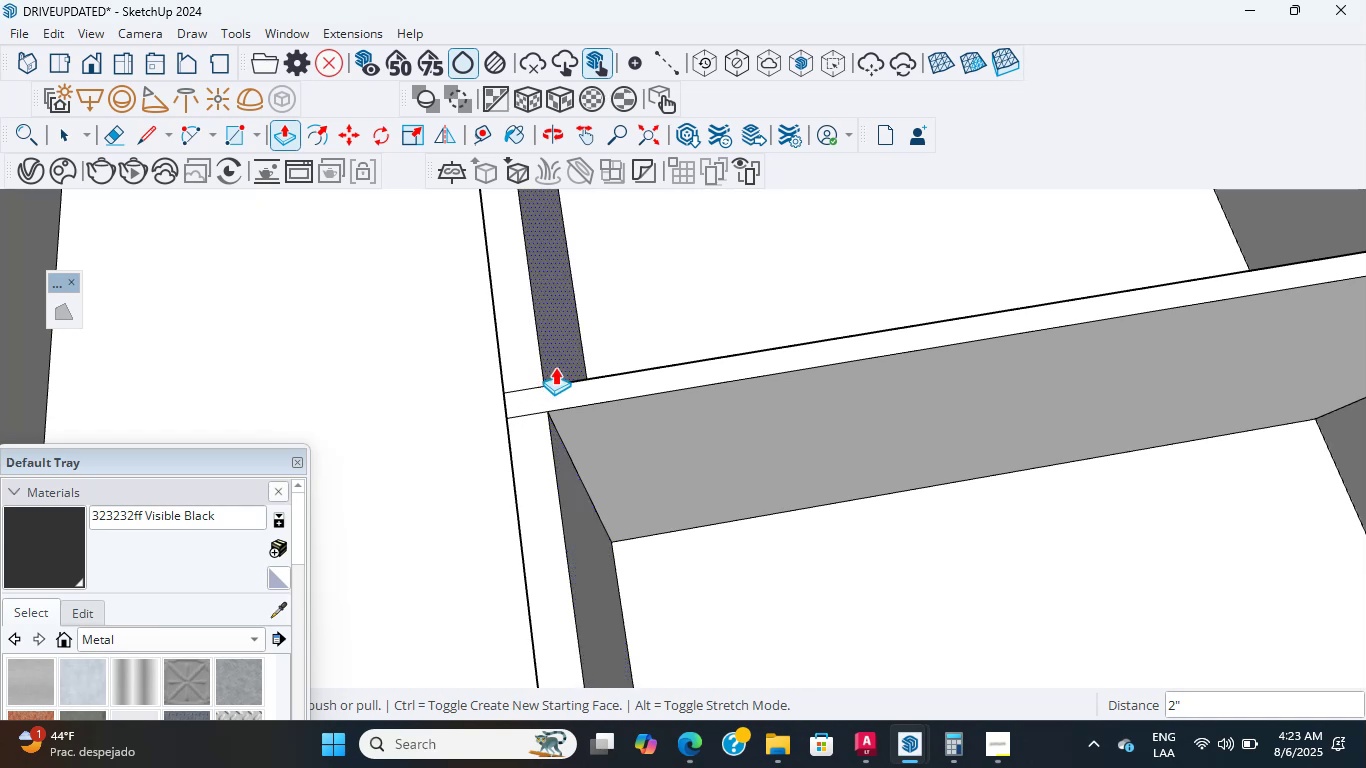 
scroll: coordinate [623, 528], scroll_direction: down, amount: 8.0
 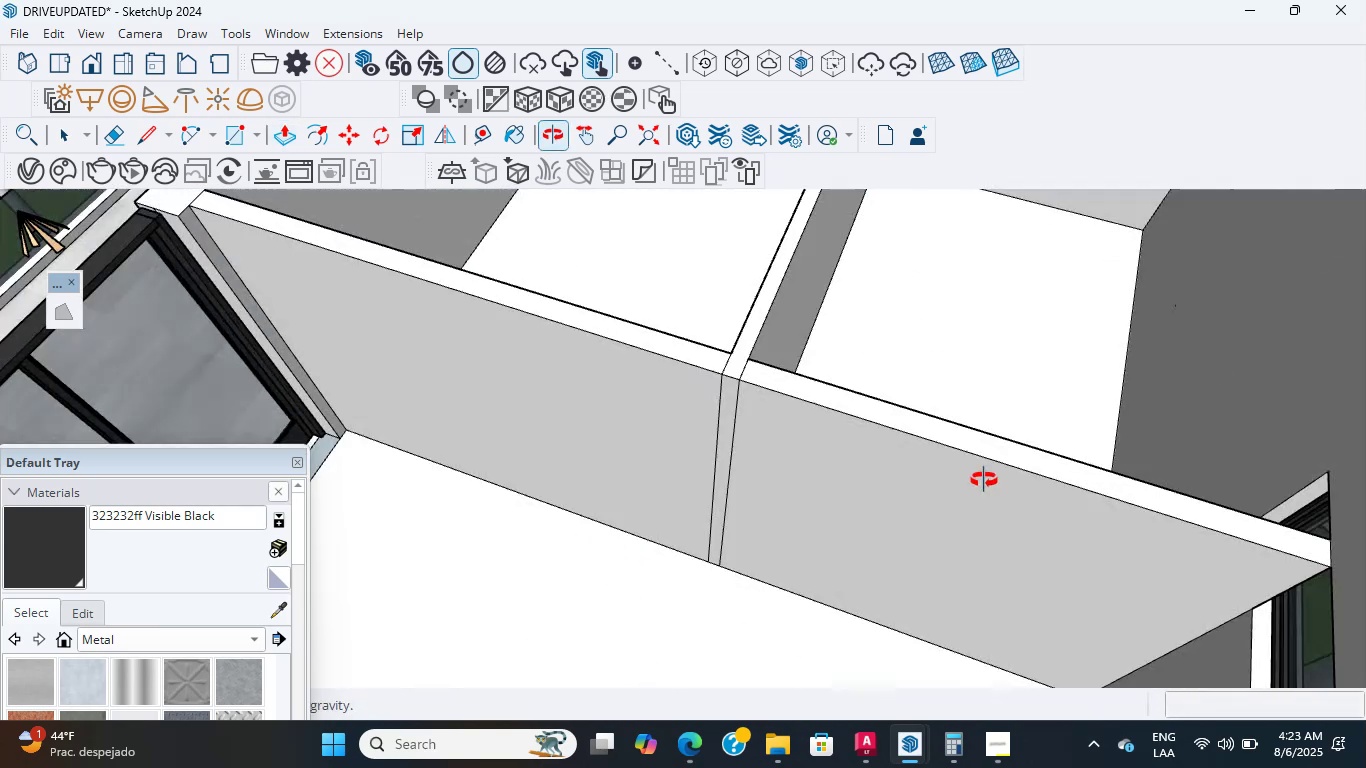 
hold_key(key=ShiftLeft, duration=0.33)
 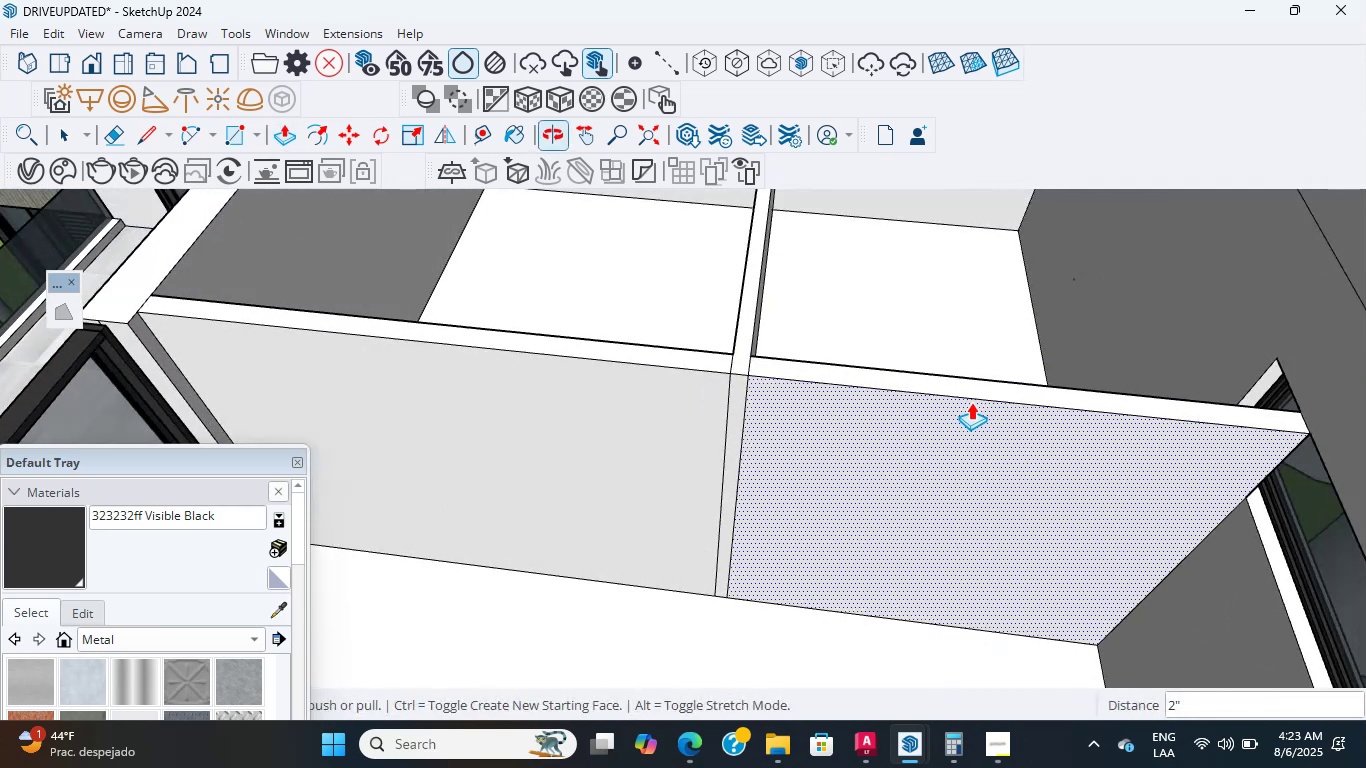 
key(Control+S)
 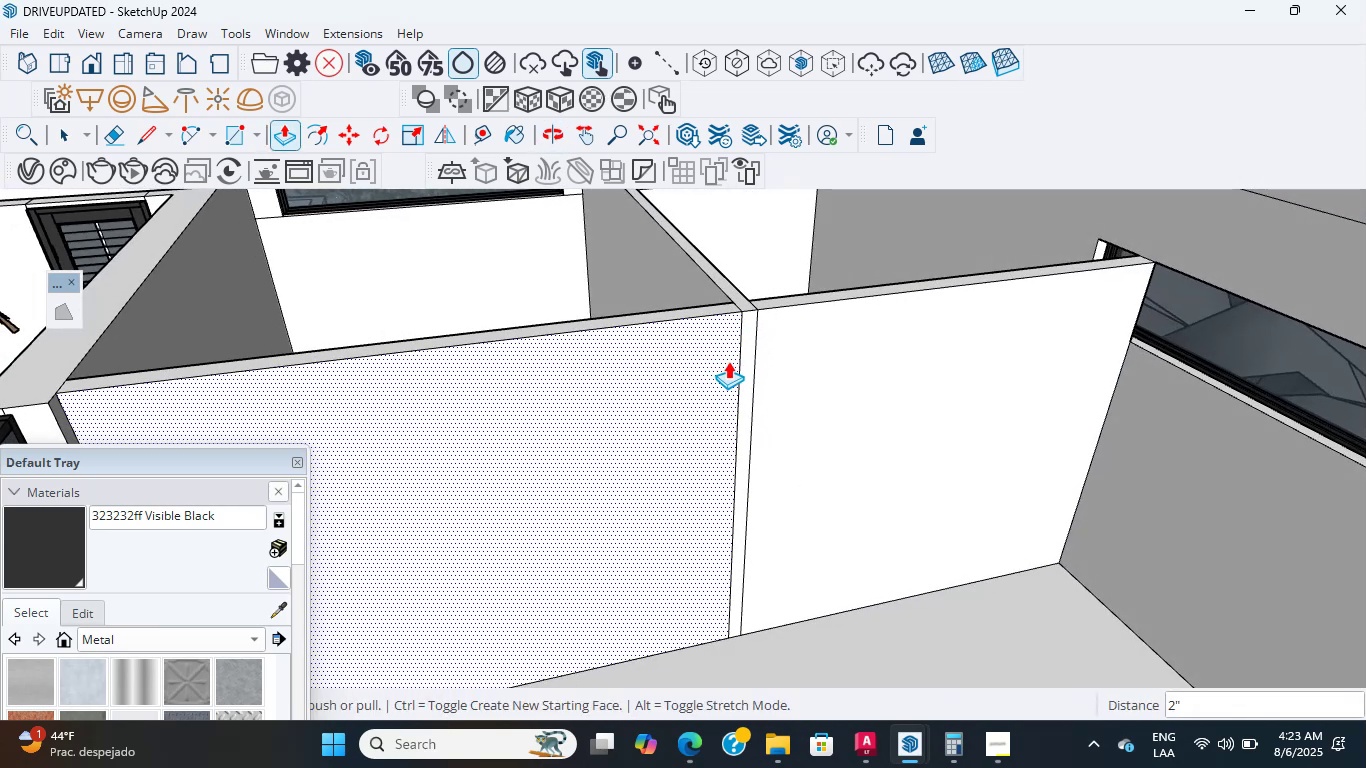 
wait(6.17)
 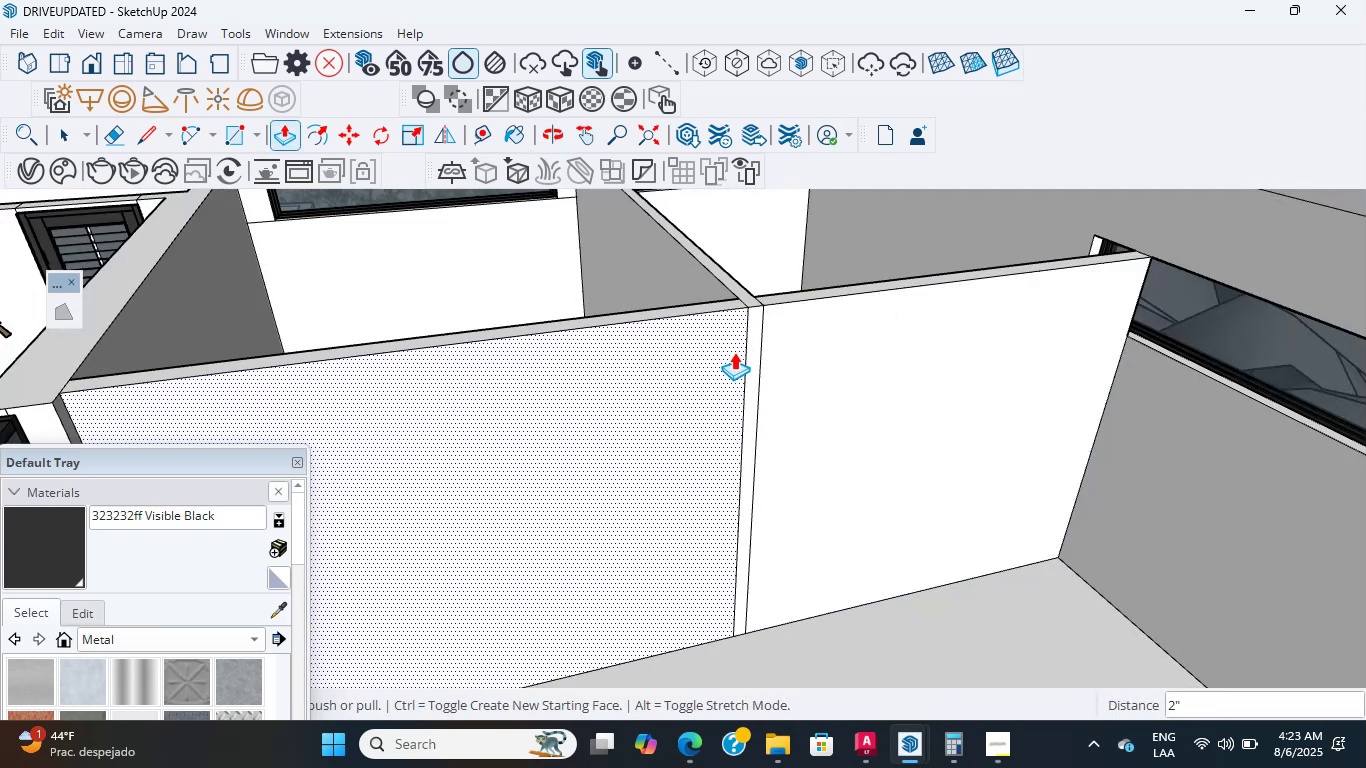 
scroll: coordinate [805, 374], scroll_direction: up, amount: 1.0
 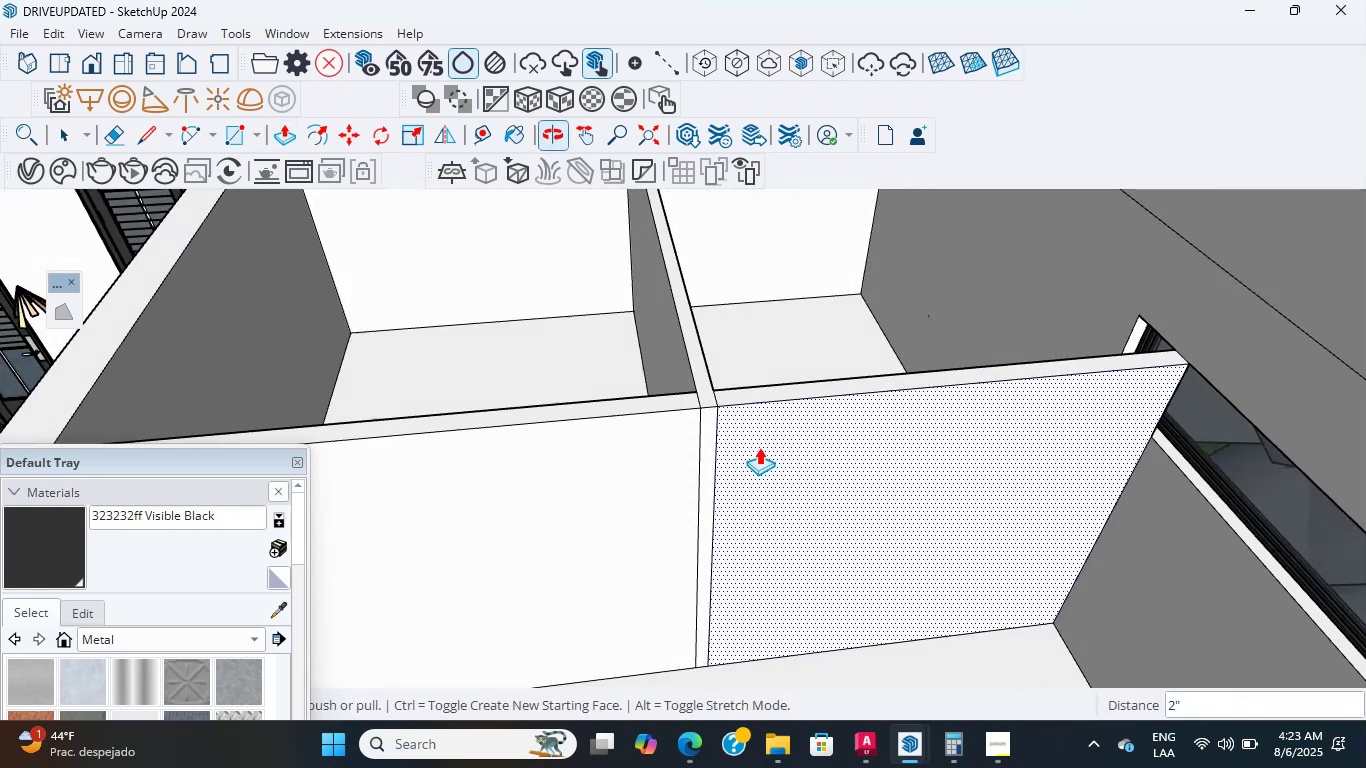 
scroll: coordinate [783, 423], scroll_direction: down, amount: 5.0
 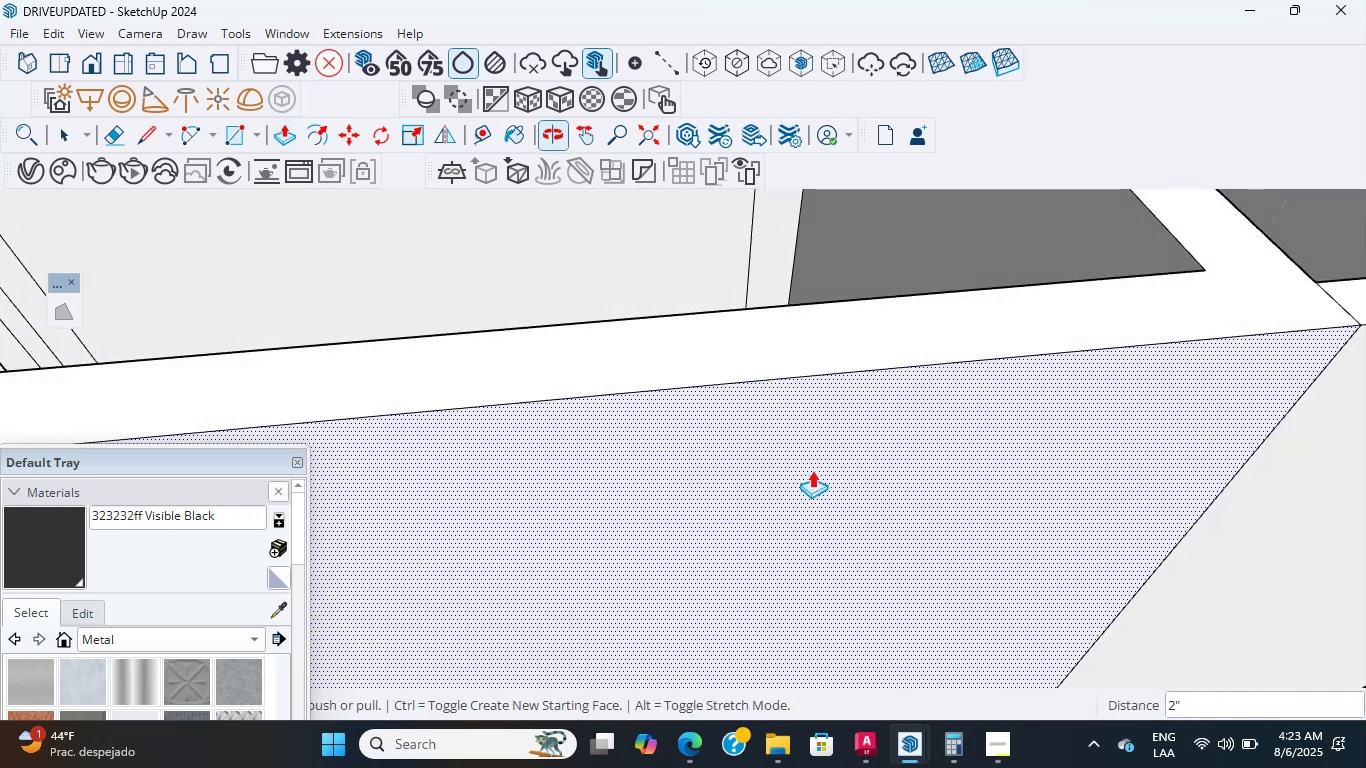 
hold_key(key=ShiftLeft, duration=0.51)
scroll: coordinate [848, 350], scroll_direction: down, amount: 1.0
 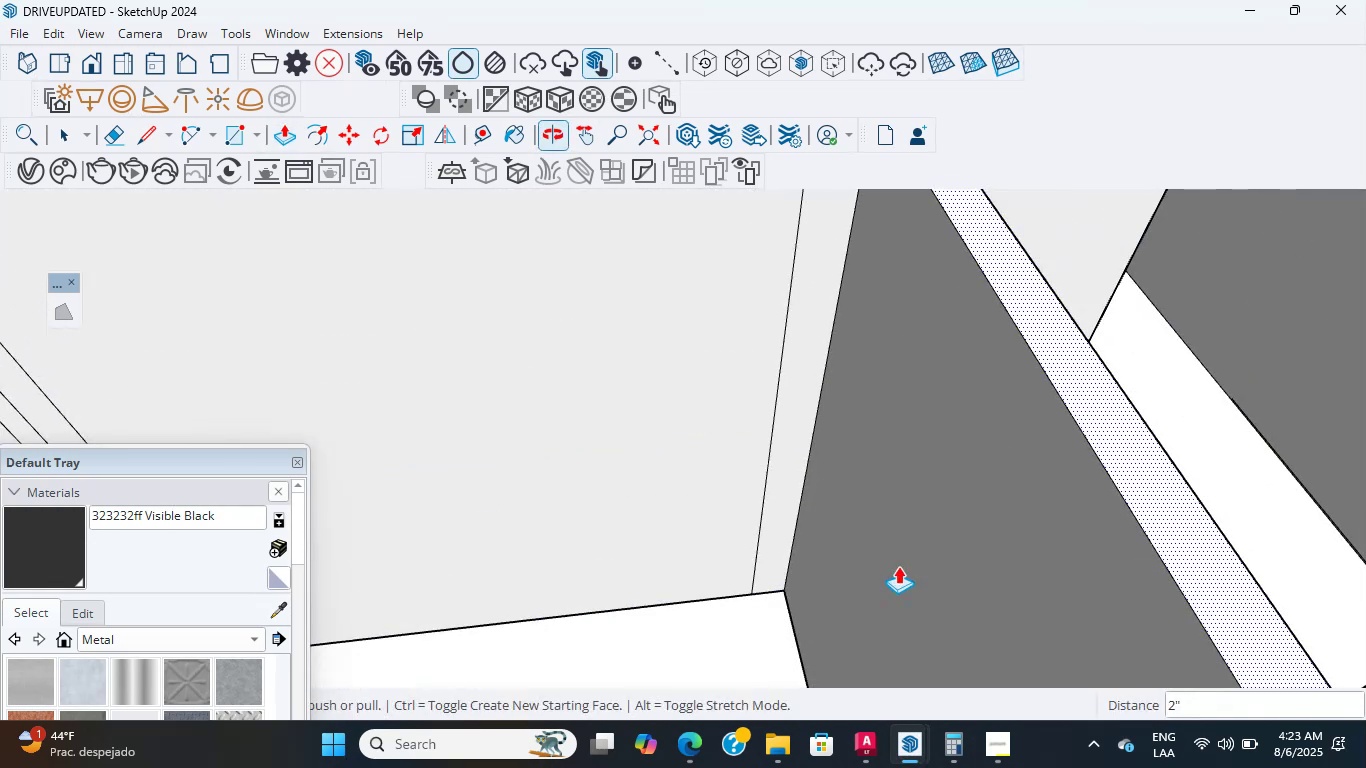 
hold_key(key=ShiftLeft, duration=0.5)
scroll: coordinate [949, 494], scroll_direction: down, amount: 7.0
 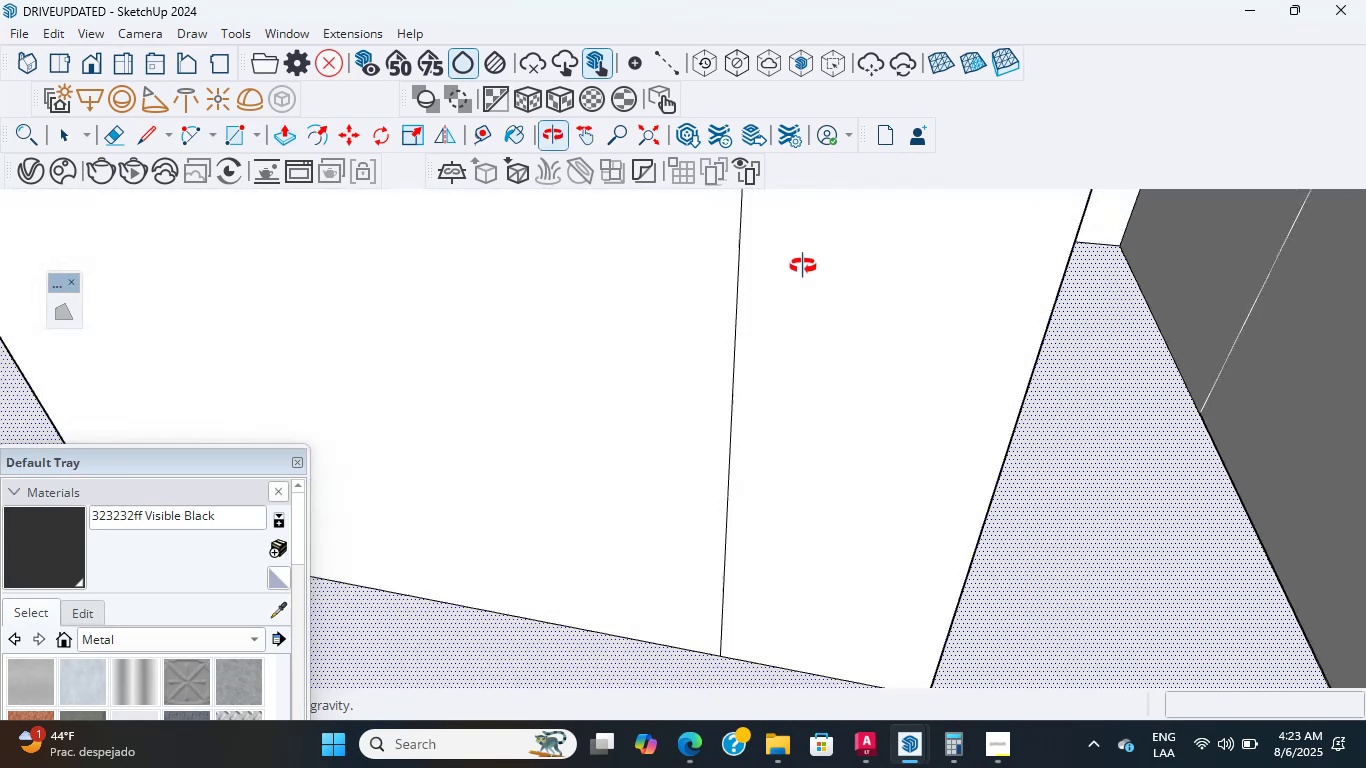 
hold_key(key=ShiftLeft, duration=0.69)
 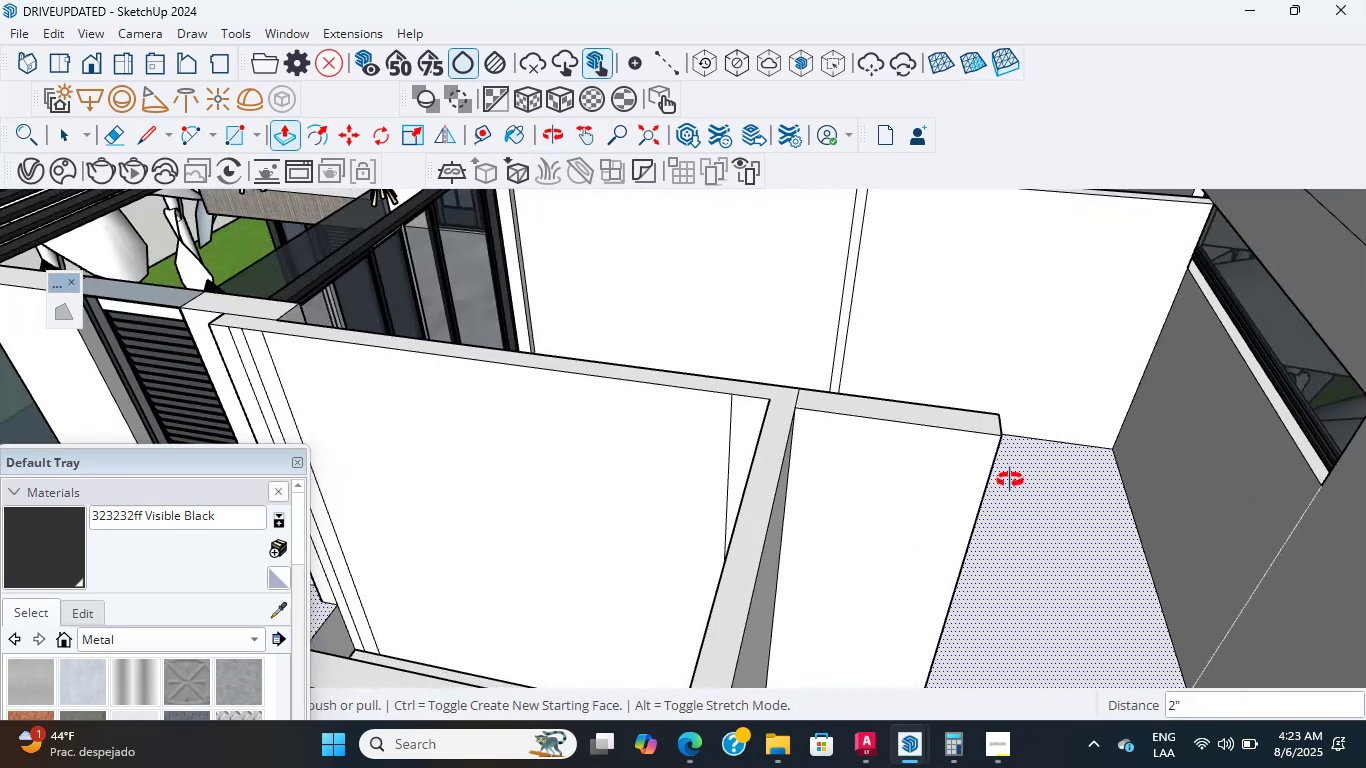 
scroll: coordinate [975, 474], scroll_direction: down, amount: 2.0
 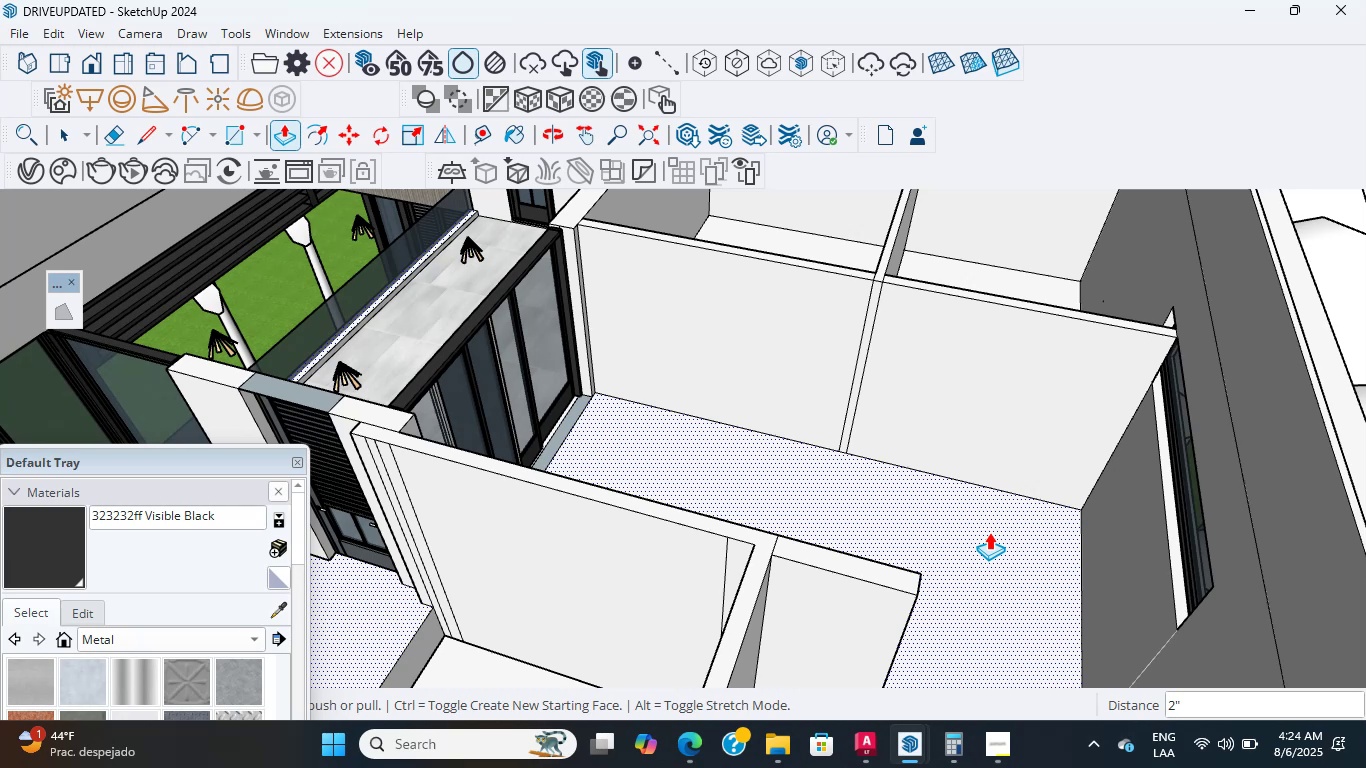 
wait(13.7)
 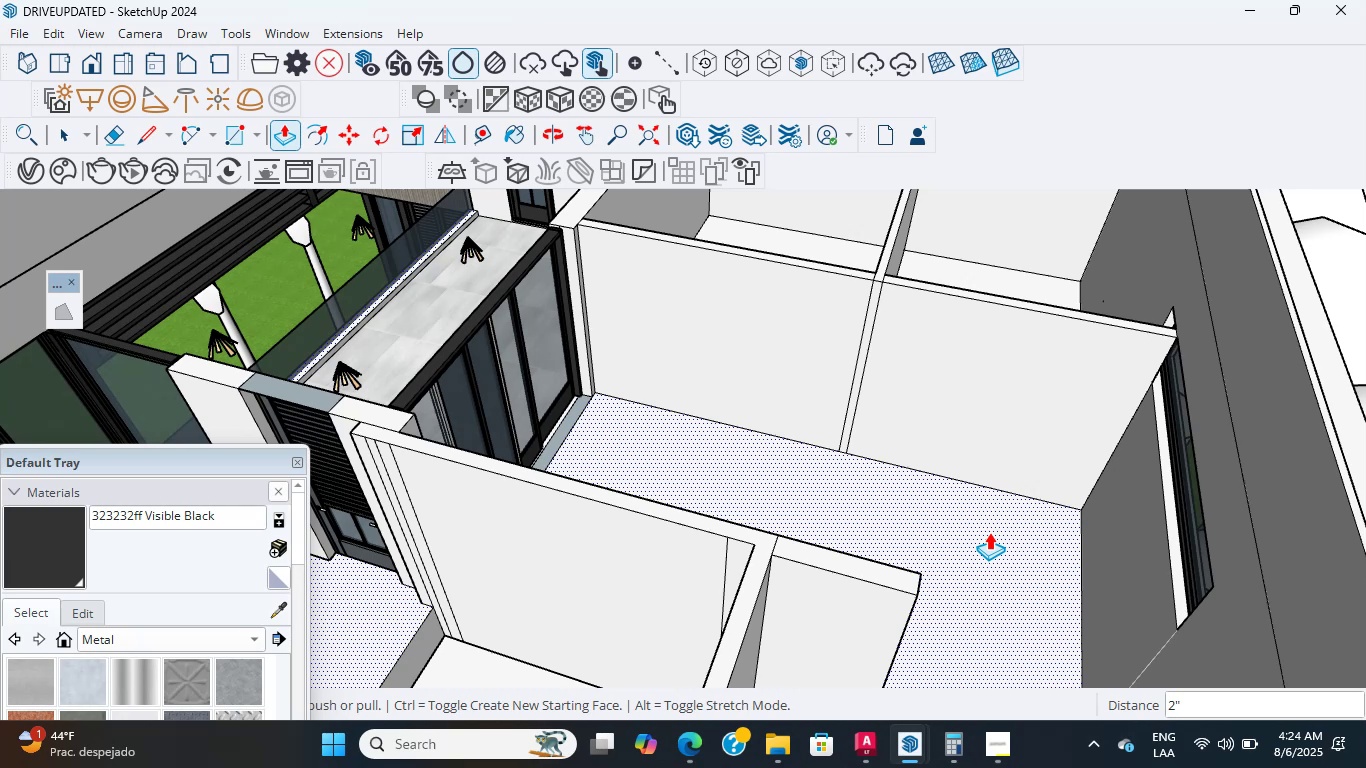 
scroll: coordinate [940, 555], scroll_direction: up, amount: 2.0
 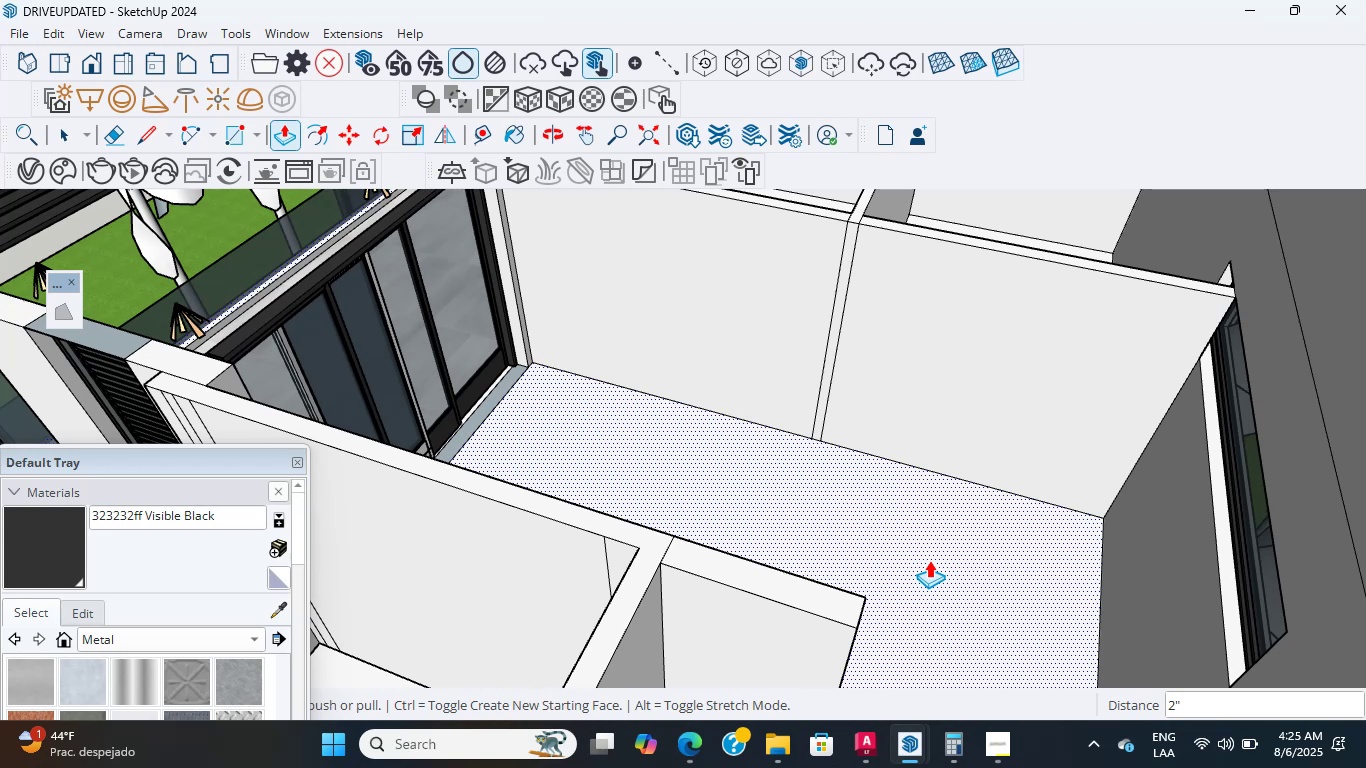 
wait(58.73)
 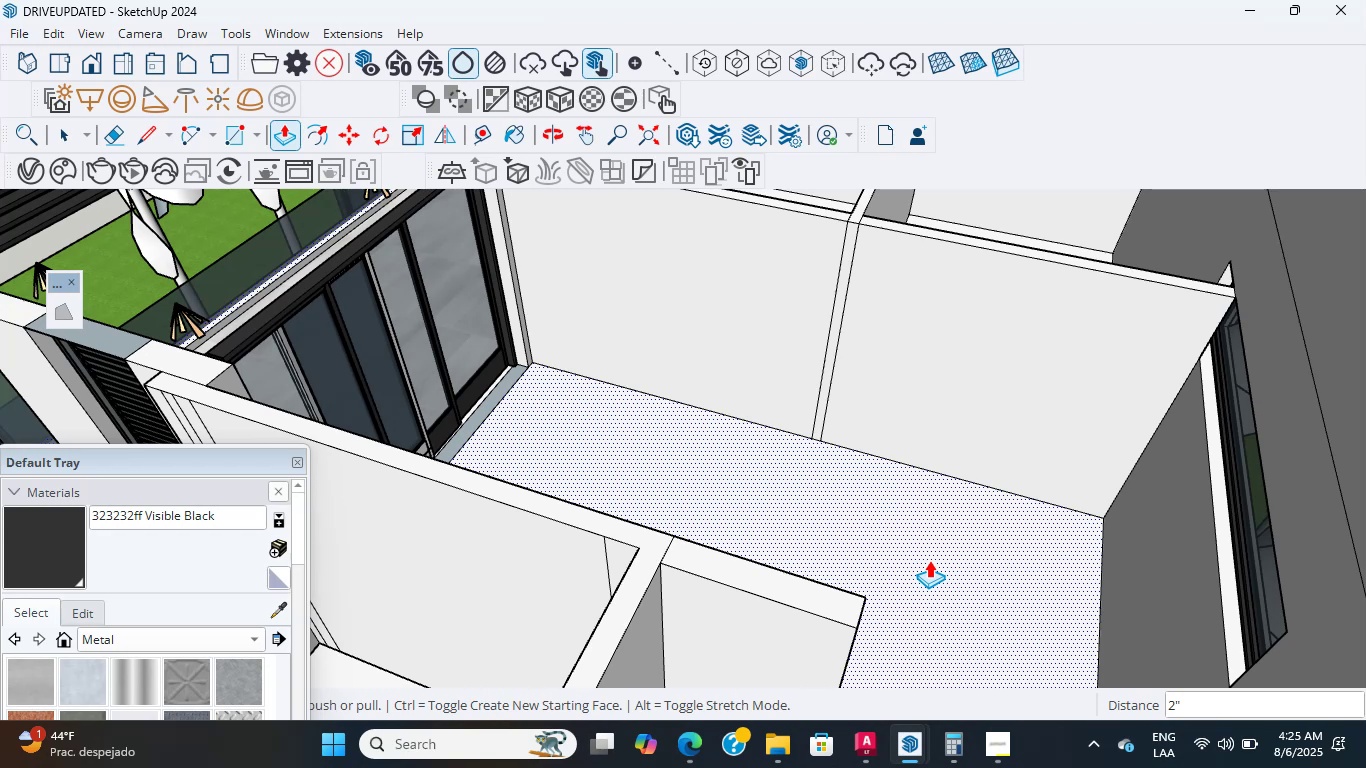 
scroll: coordinate [929, 560], scroll_direction: up, amount: 1.0
 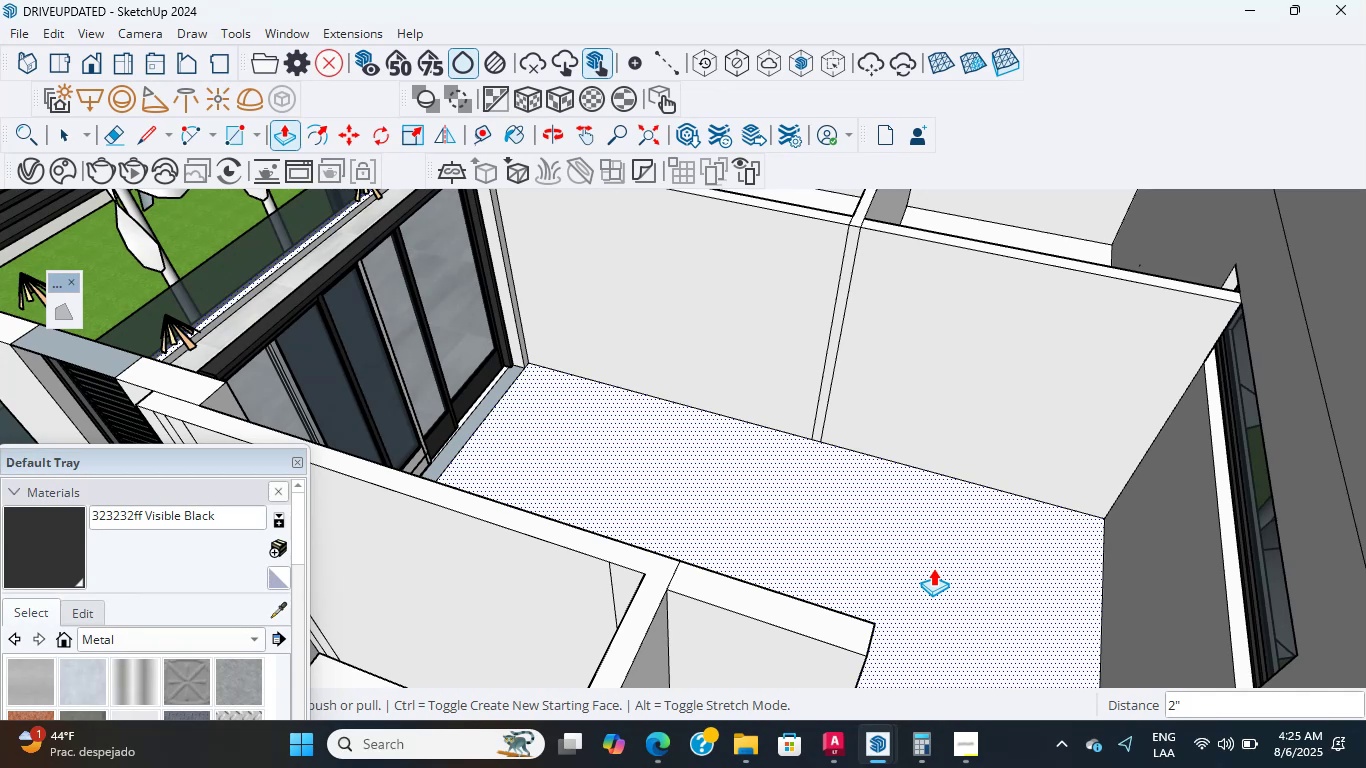 
scroll: coordinate [663, 461], scroll_direction: down, amount: 4.0
 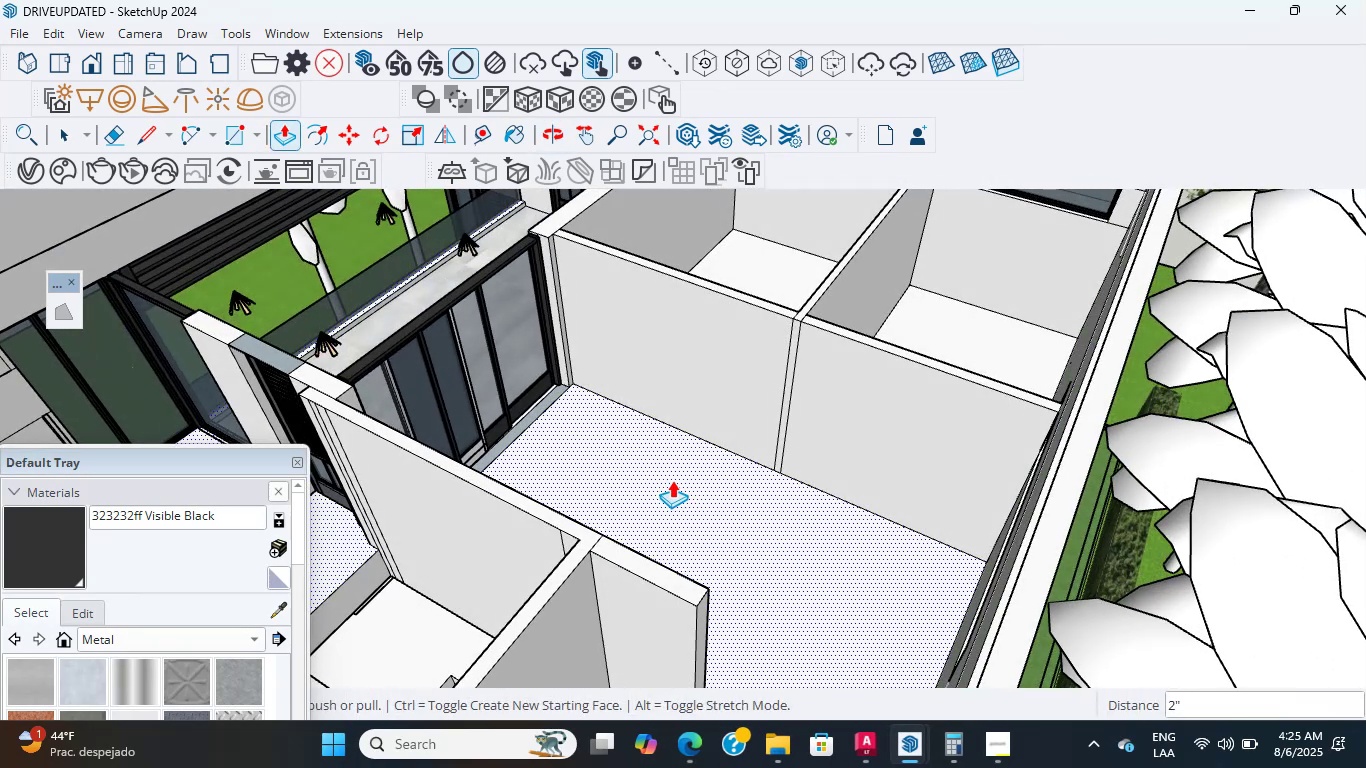 
wait(8.66)
 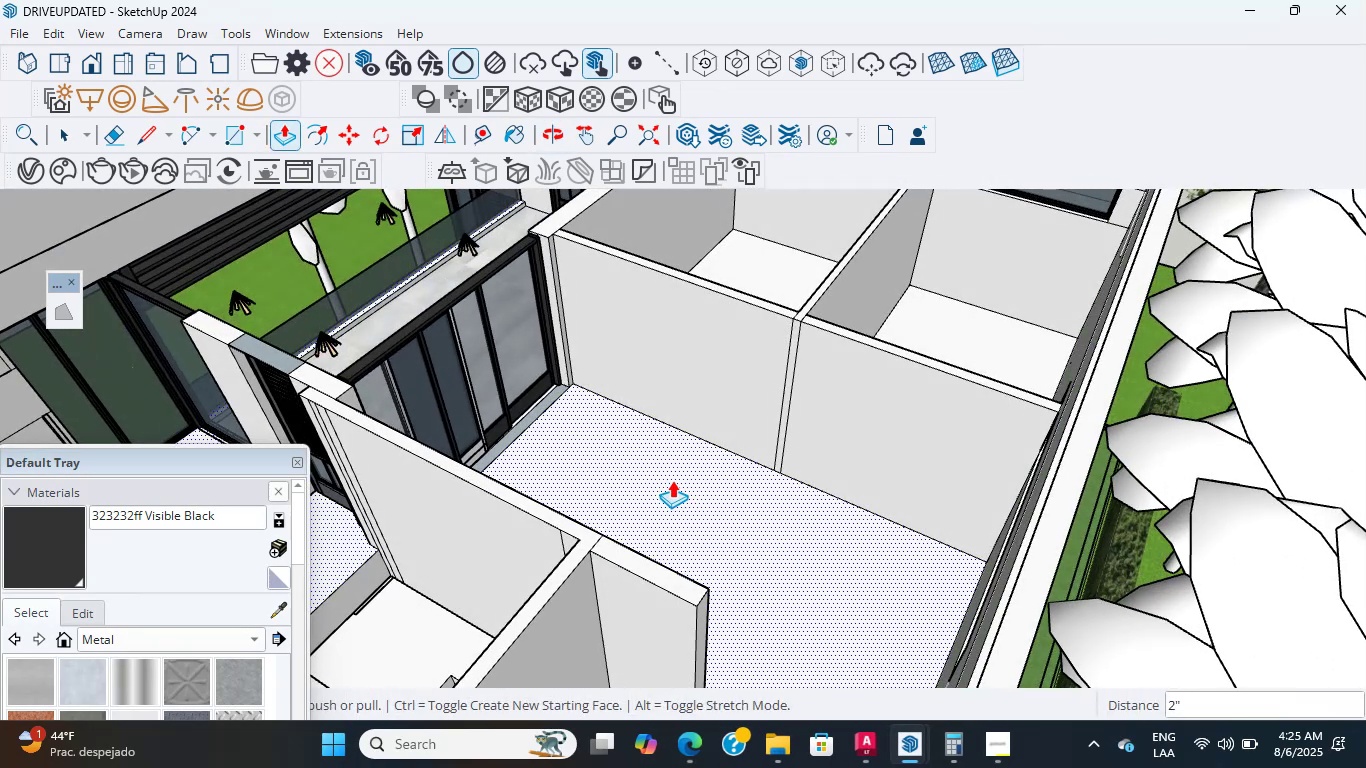 
scroll: coordinate [672, 480], scroll_direction: up, amount: 2.0
 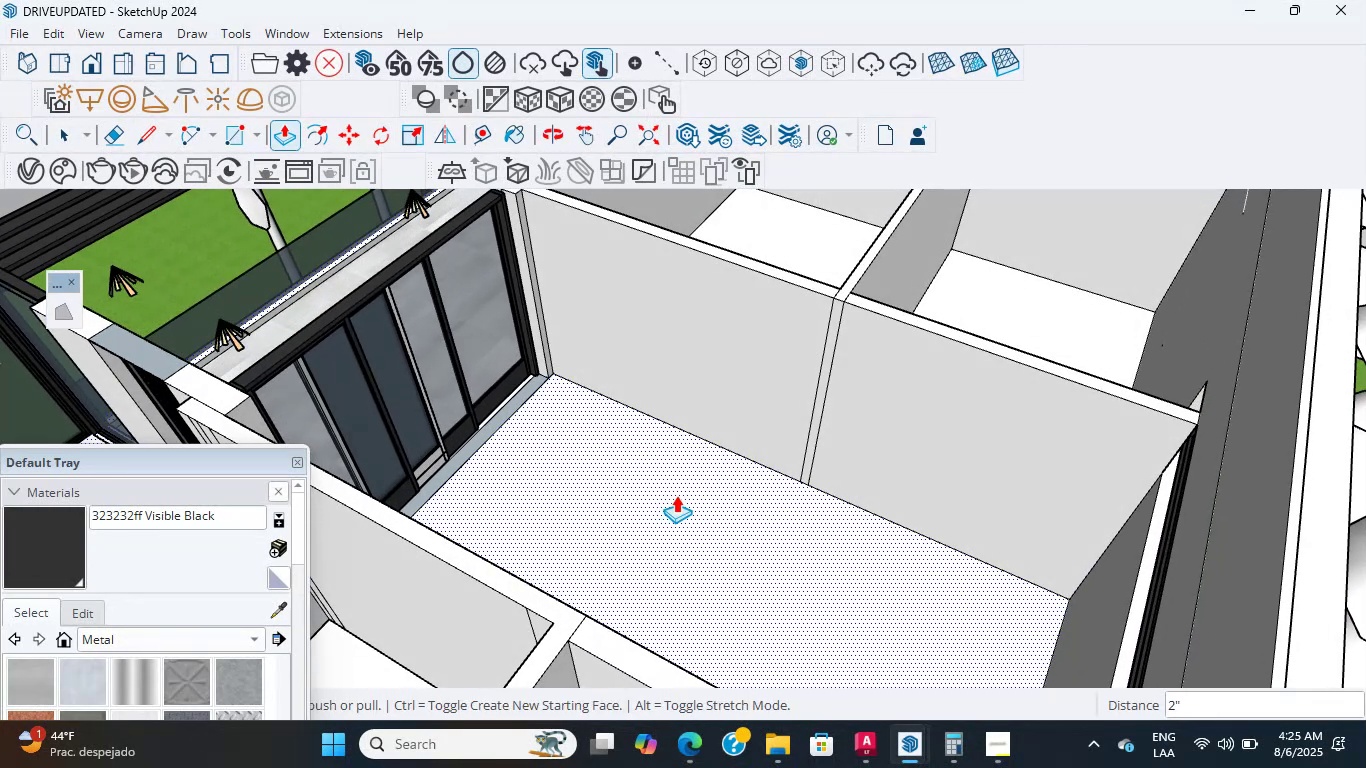 
wait(6.07)
 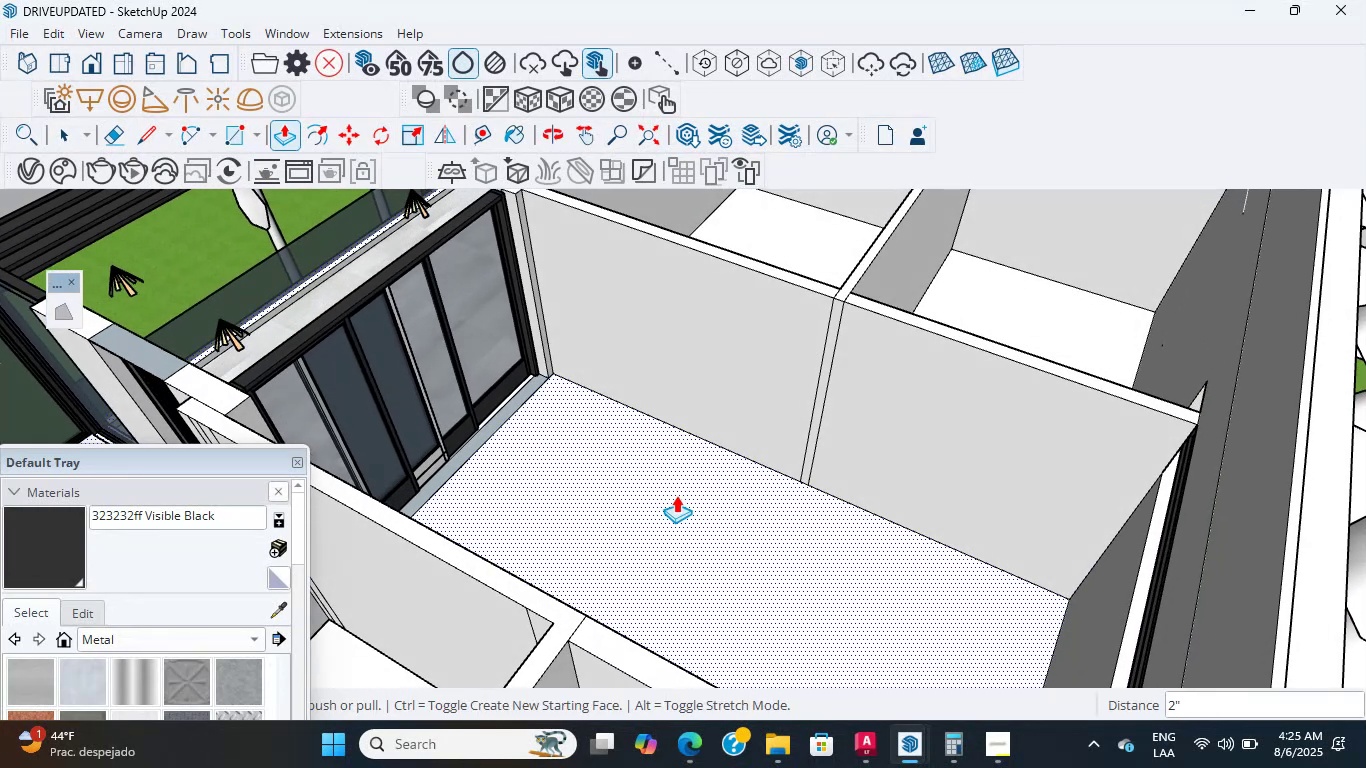 
scroll: coordinate [676, 495], scroll_direction: up, amount: 3.0
 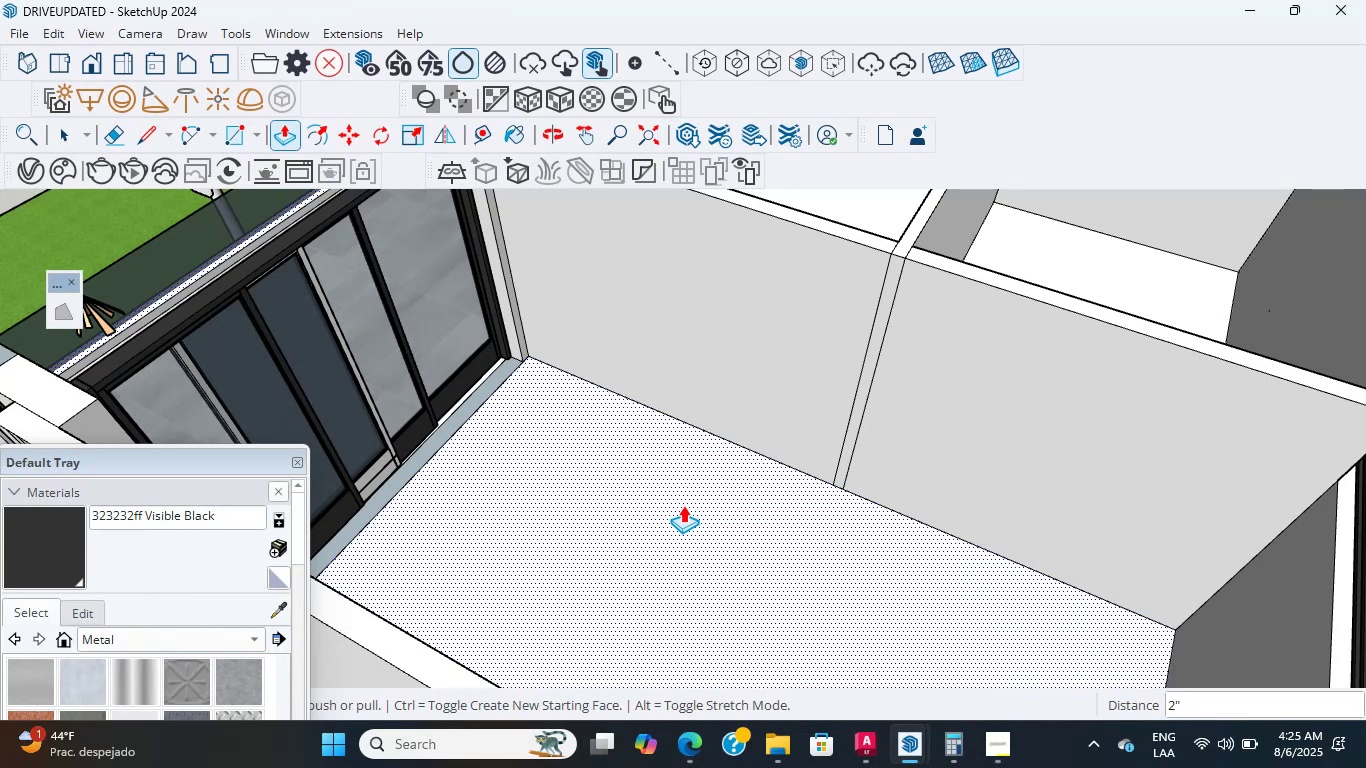 
wait(11.72)
 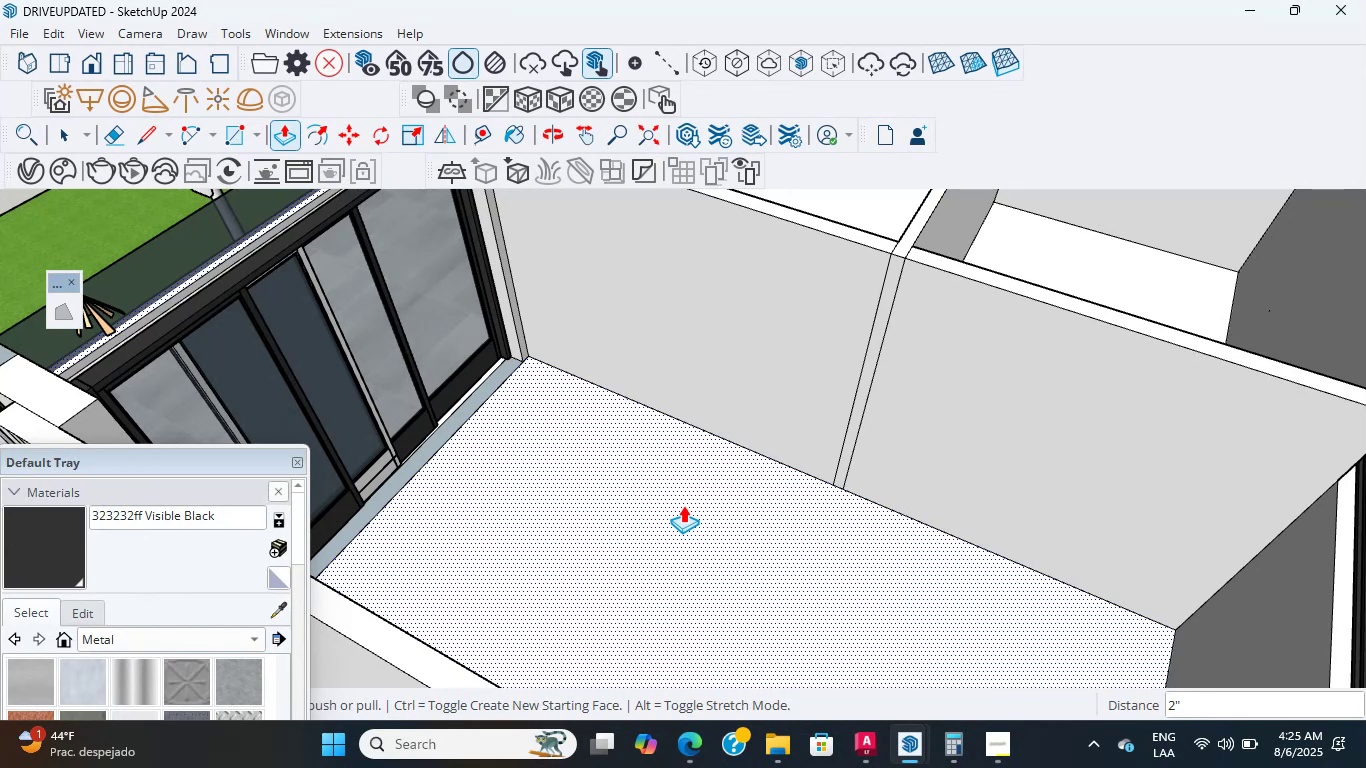 
scroll: coordinate [683, 505], scroll_direction: up, amount: 1.0
 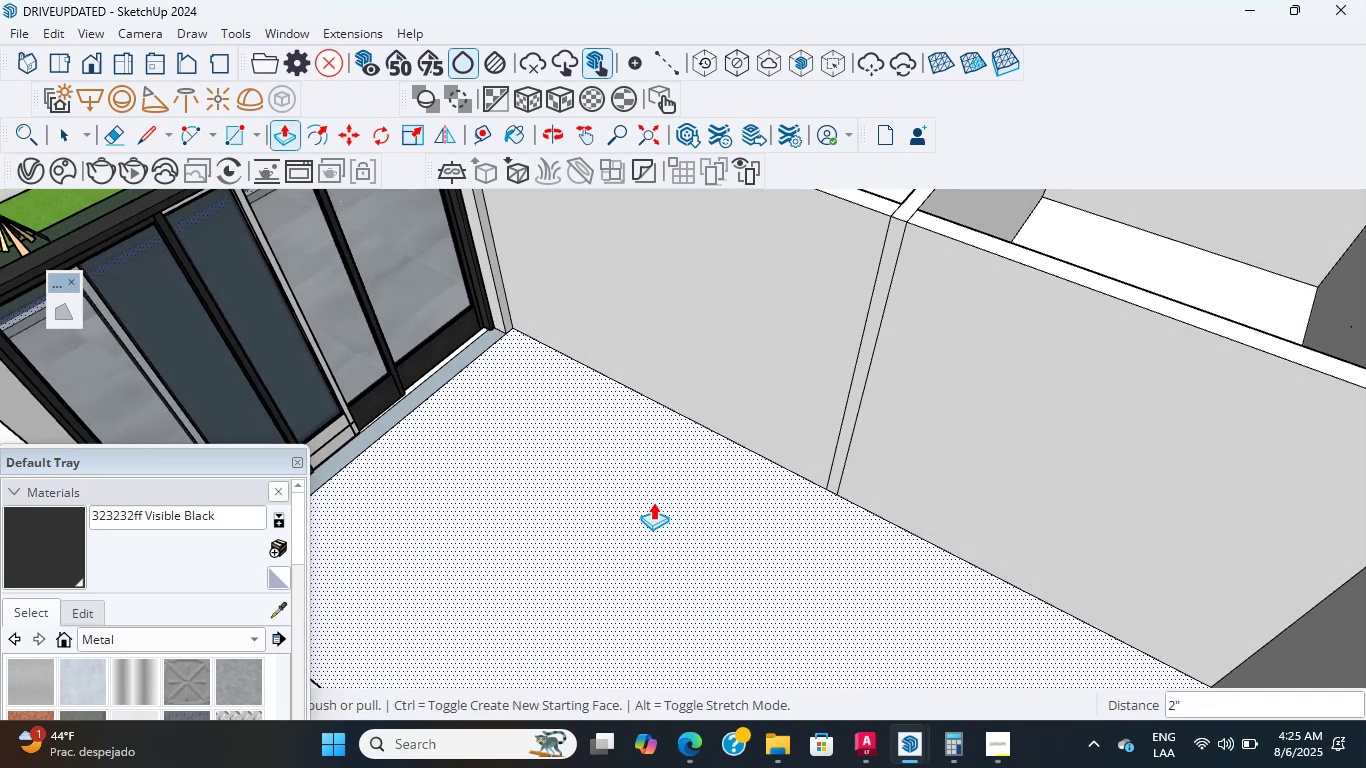 
wait(6.09)
 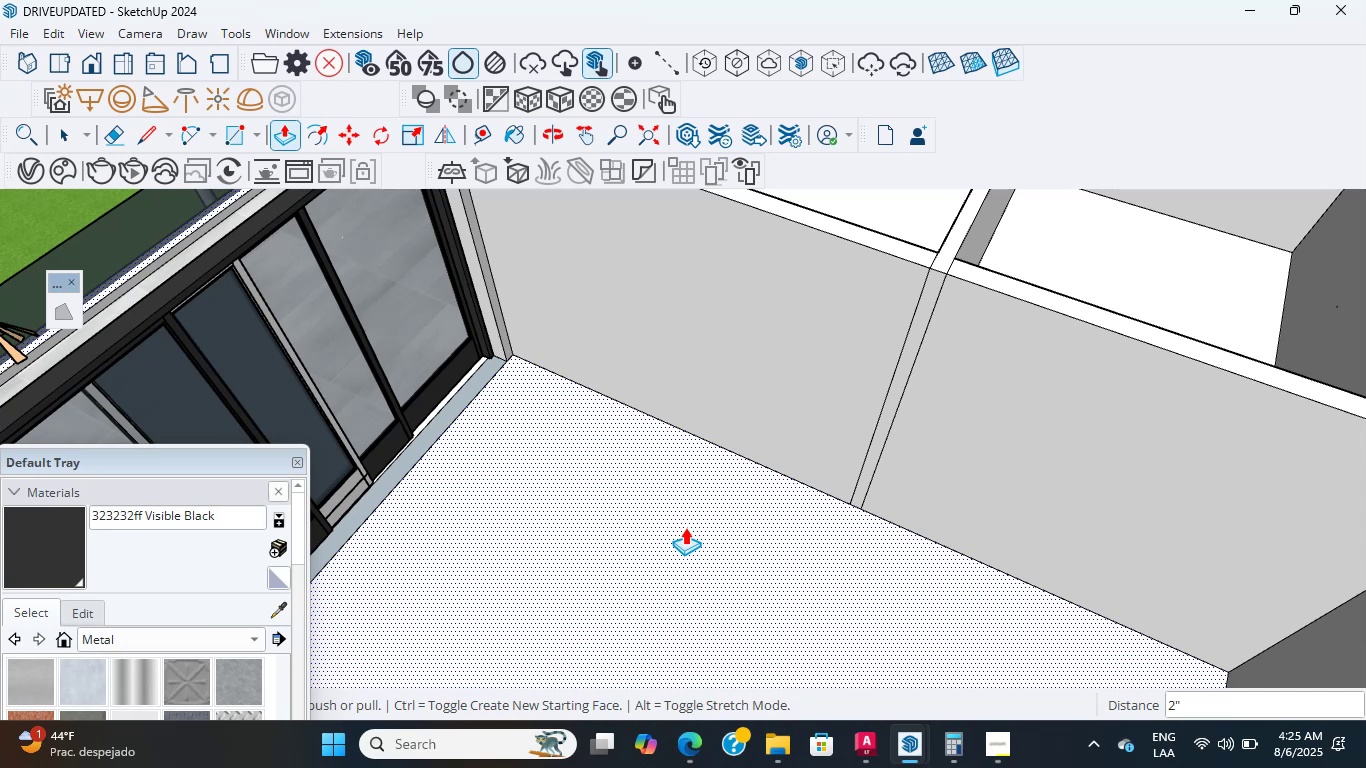 
scroll: coordinate [659, 517], scroll_direction: down, amount: 6.0
 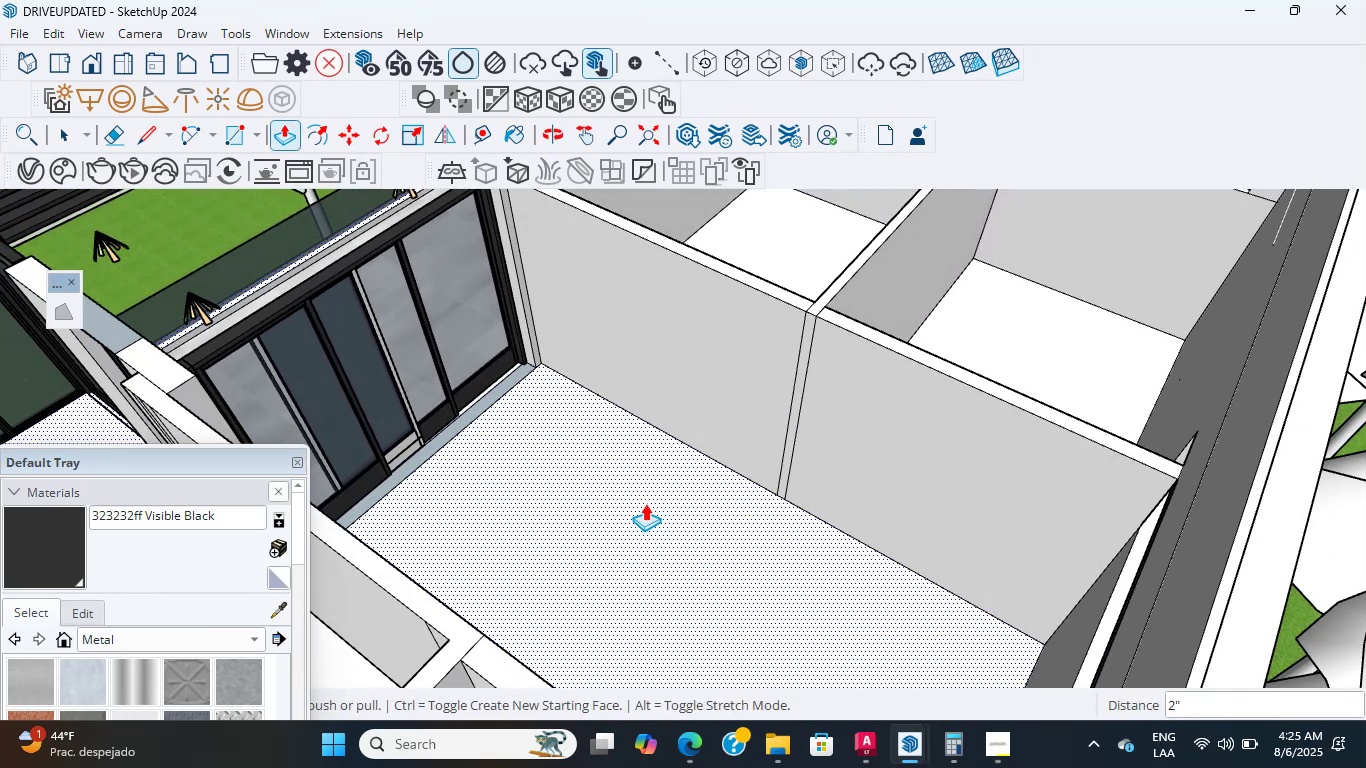 
wait(8.19)
 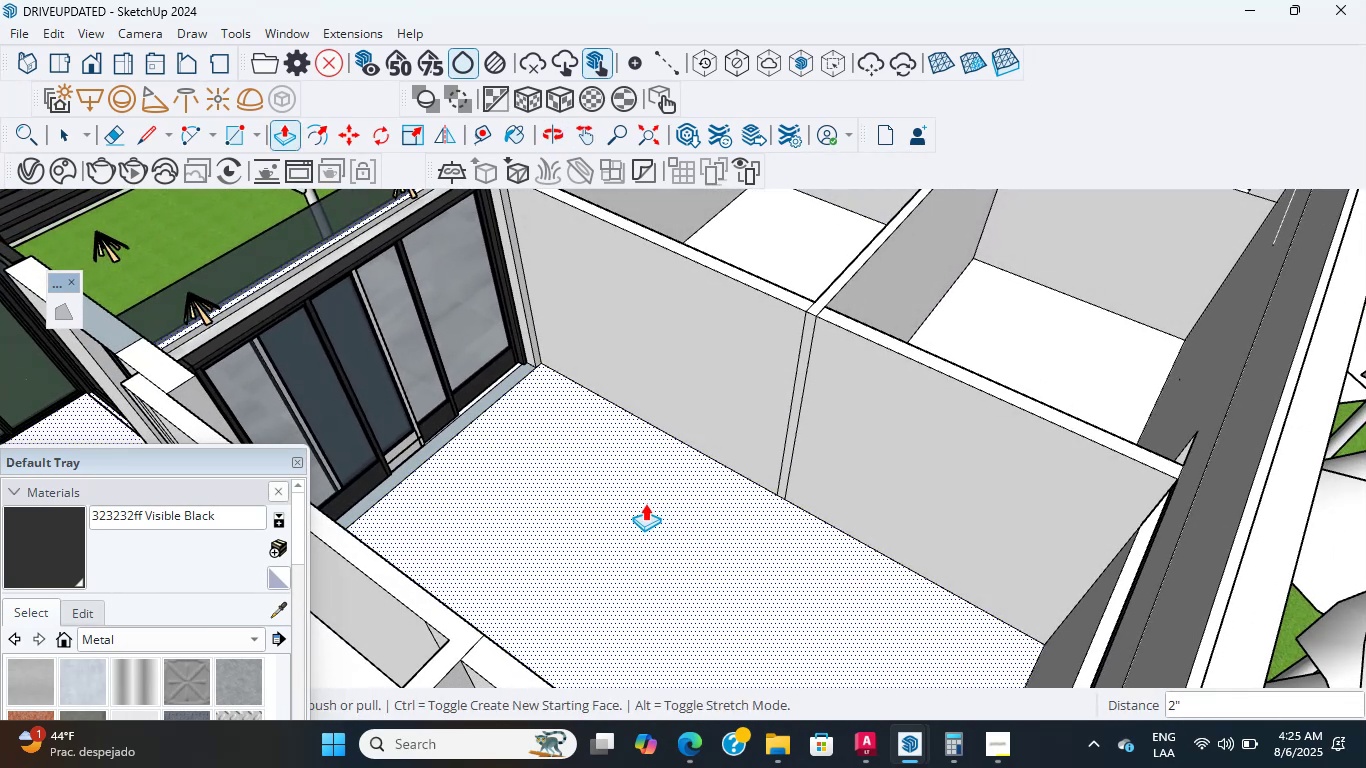 
scroll: coordinate [645, 472], scroll_direction: down, amount: 10.0
 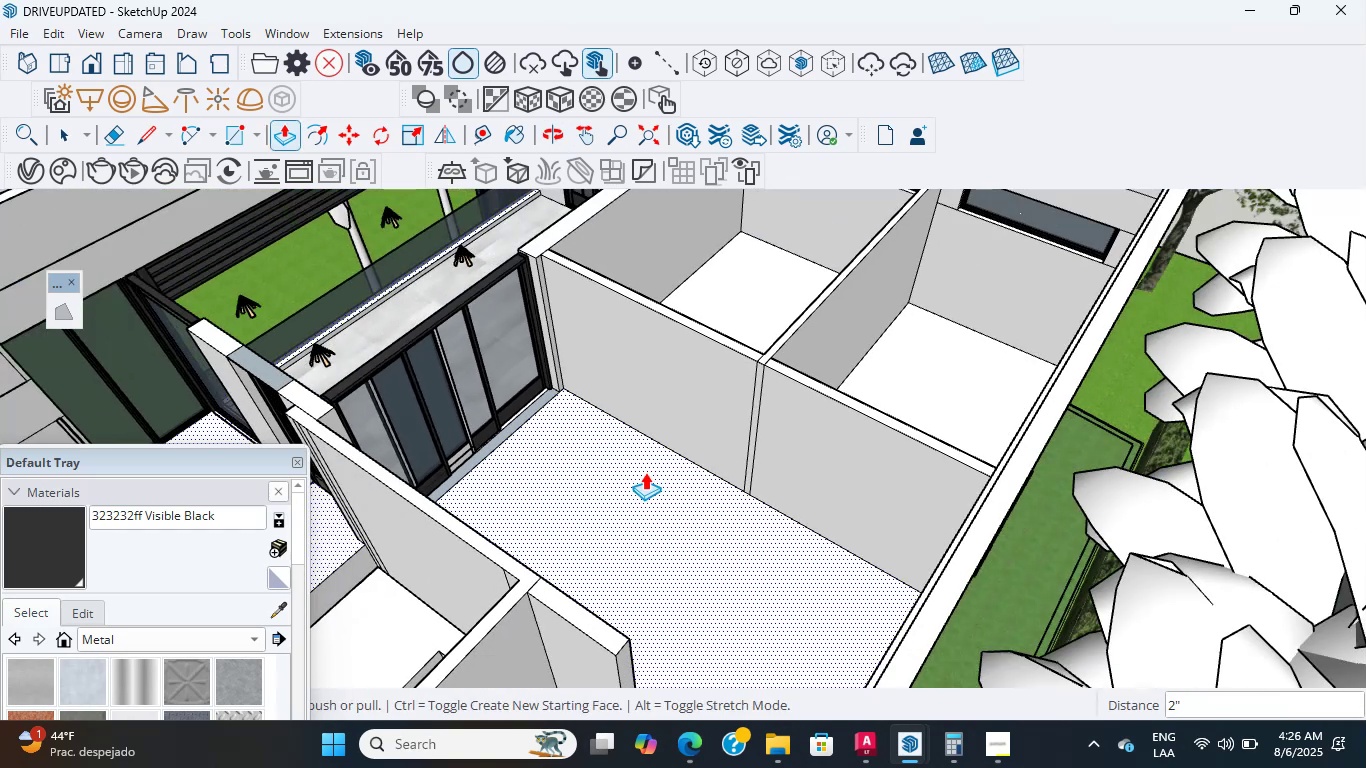 
hold_key(key=ShiftLeft, duration=1.33)
scroll: coordinate [722, 394], scroll_direction: down, amount: 1.0
 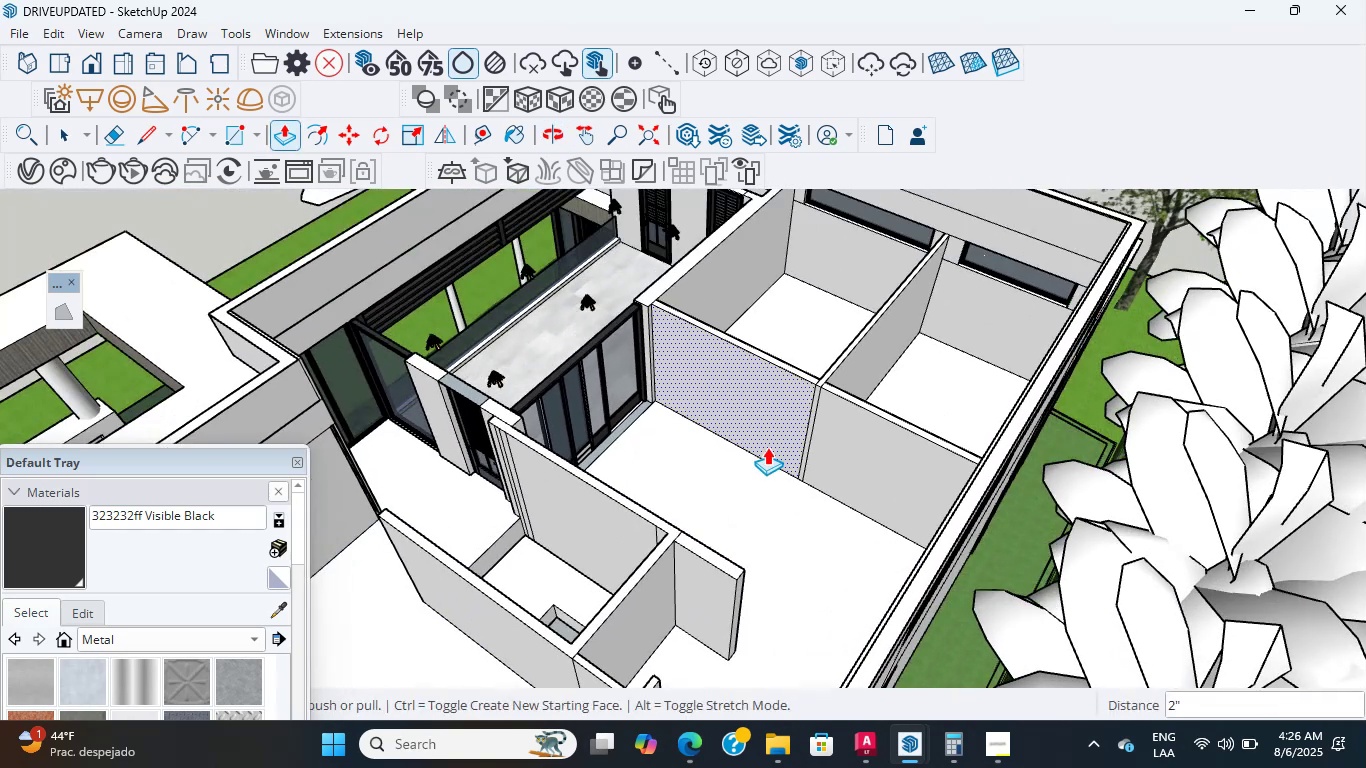 
scroll: coordinate [1026, 323], scroll_direction: up, amount: 4.0
 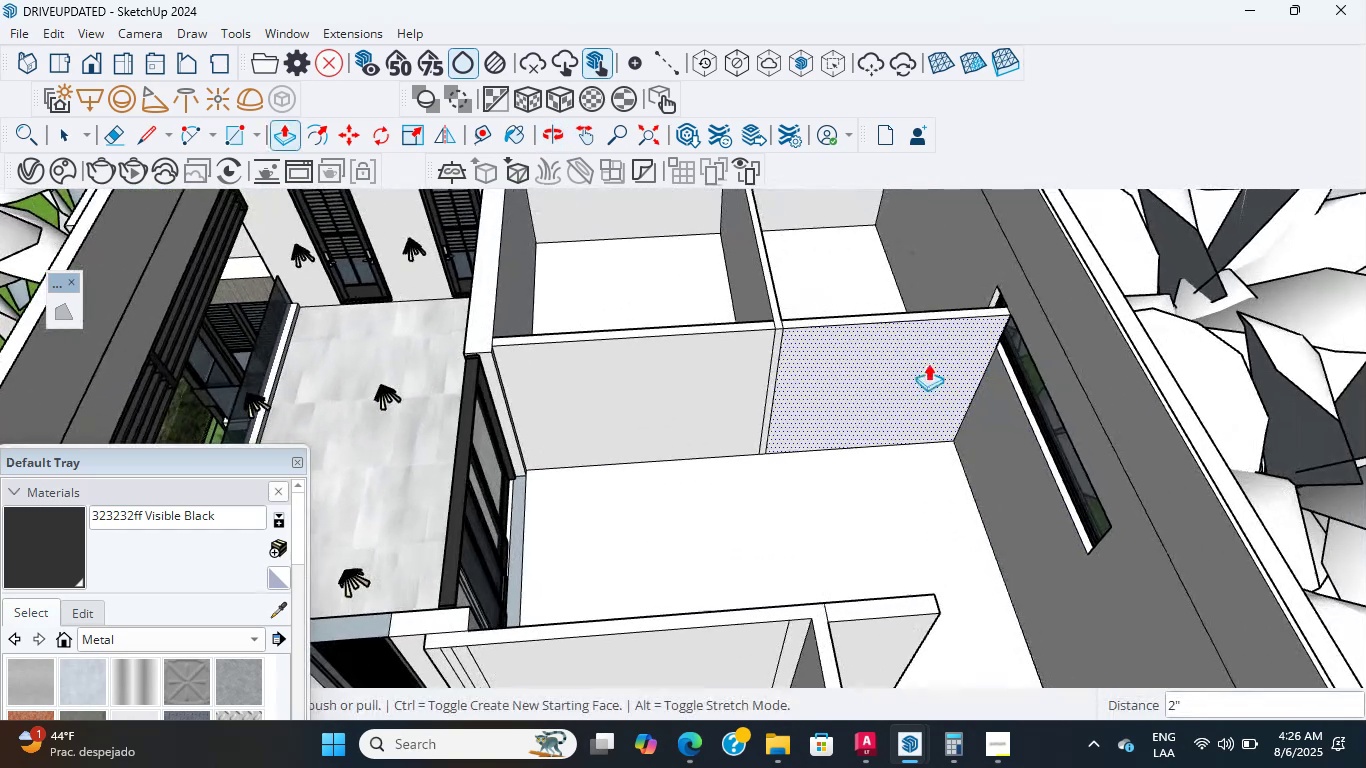 
hold_key(key=ShiftLeft, duration=0.85)
scroll: coordinate [970, 375], scroll_direction: up, amount: 3.0
 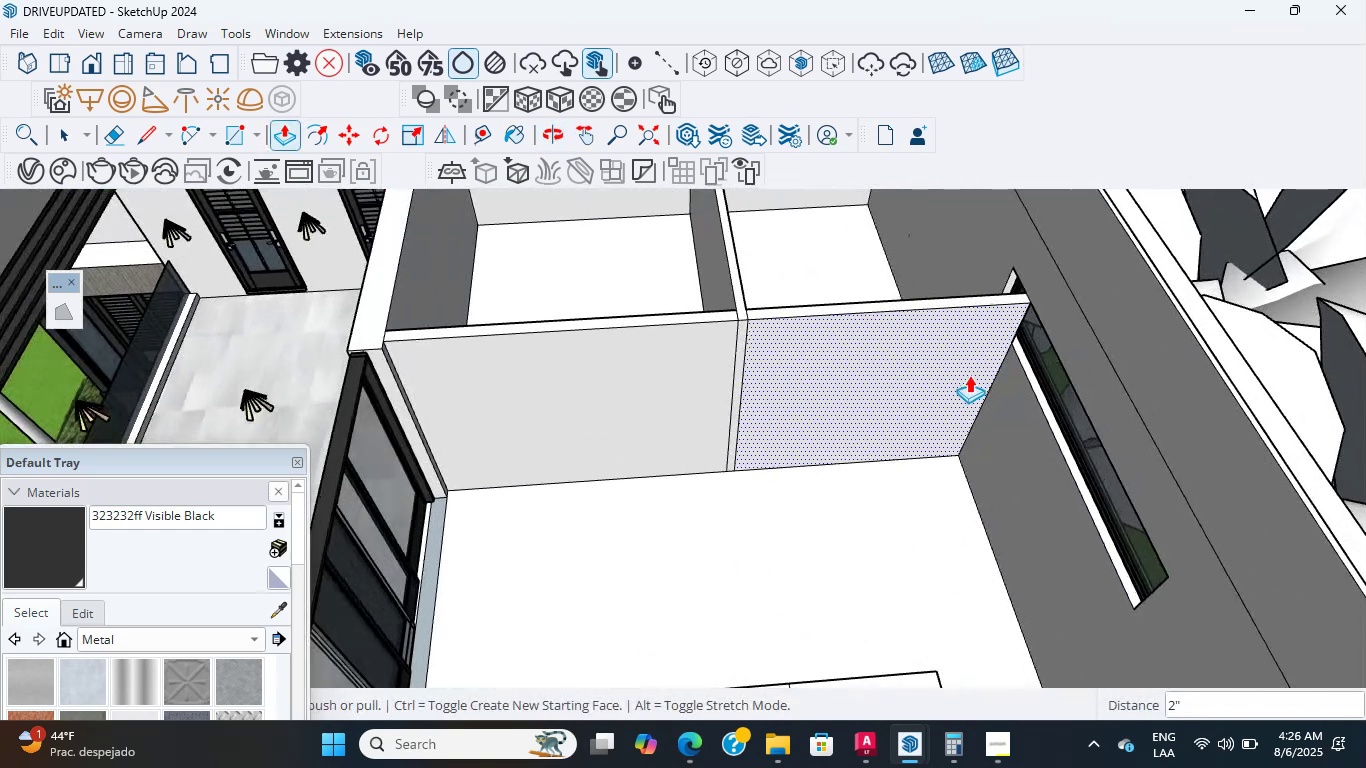 
key(Shift+ShiftLeft)
 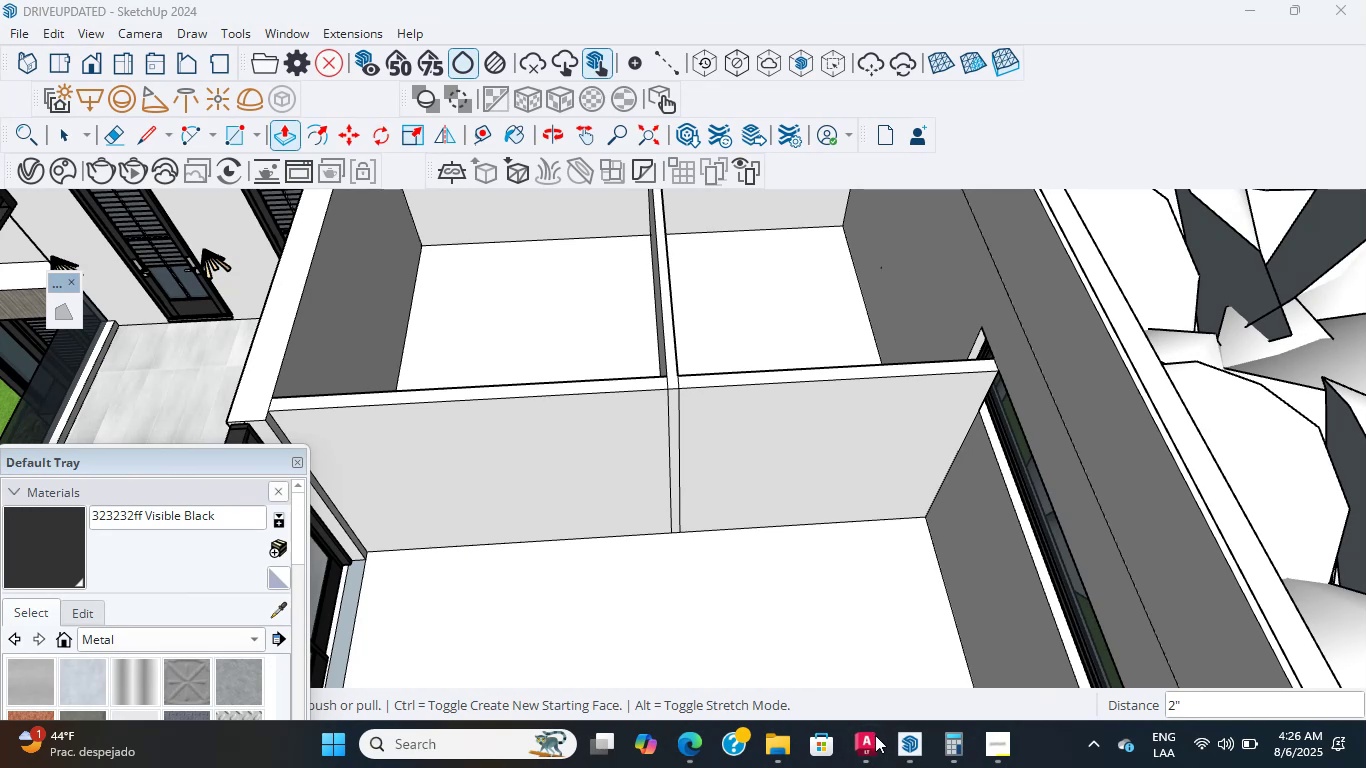 
left_click([981, 599])
 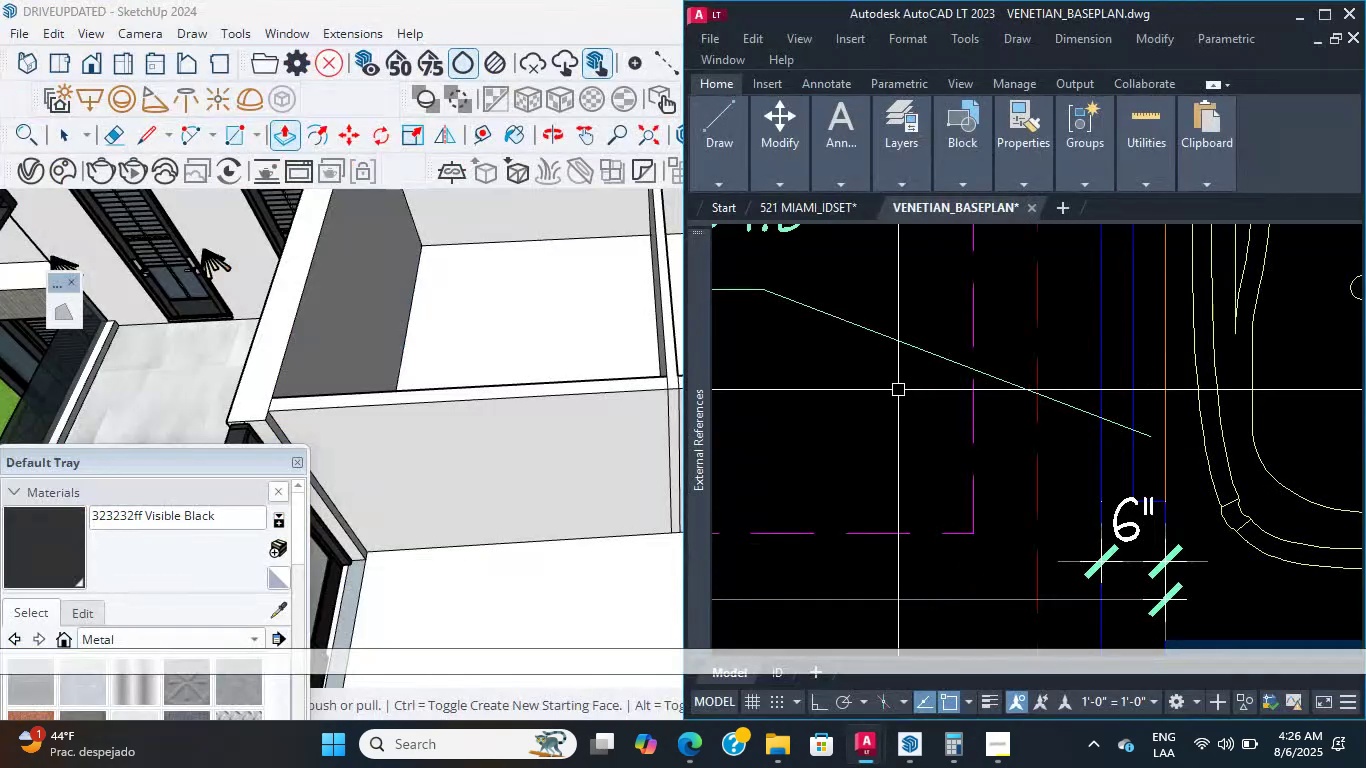 
scroll: coordinate [877, 402], scroll_direction: down, amount: 8.0
 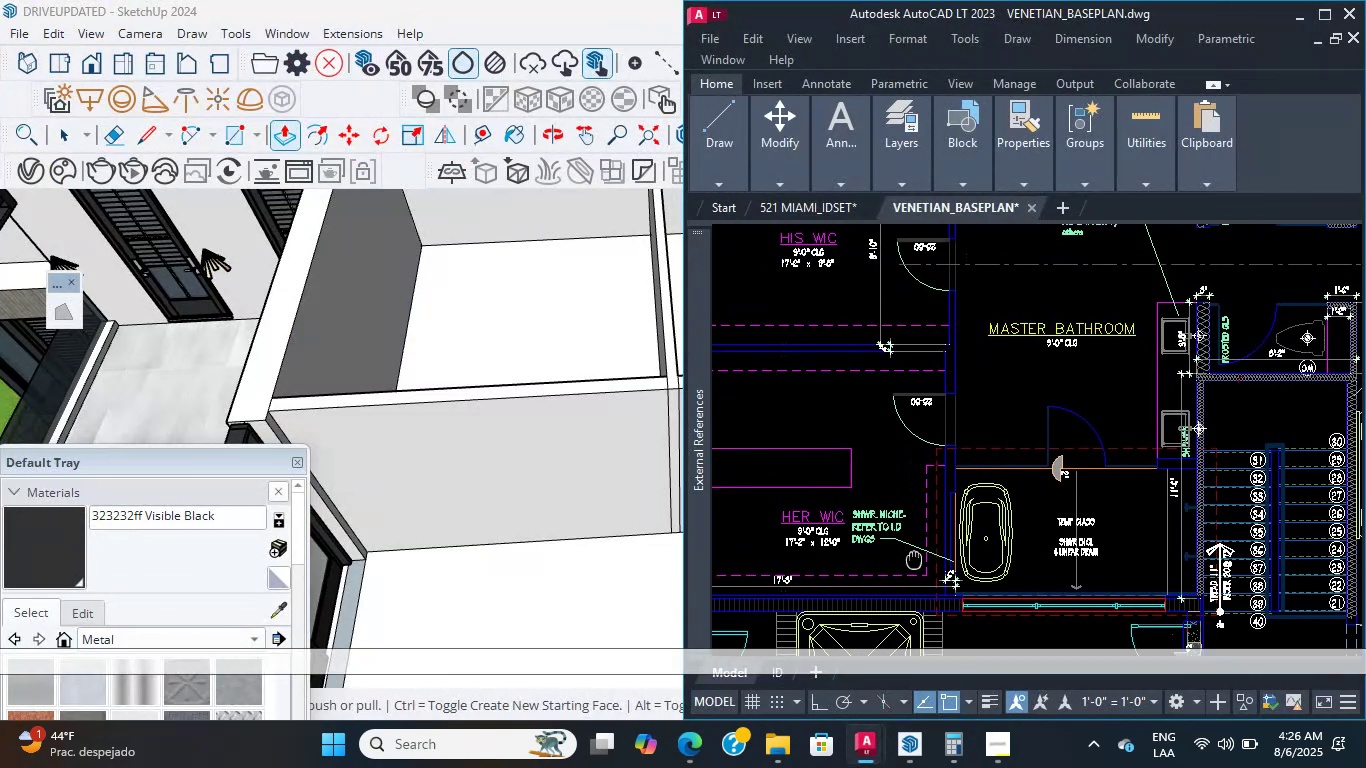 
scroll: coordinate [905, 384], scroll_direction: none, amount: 0.0
 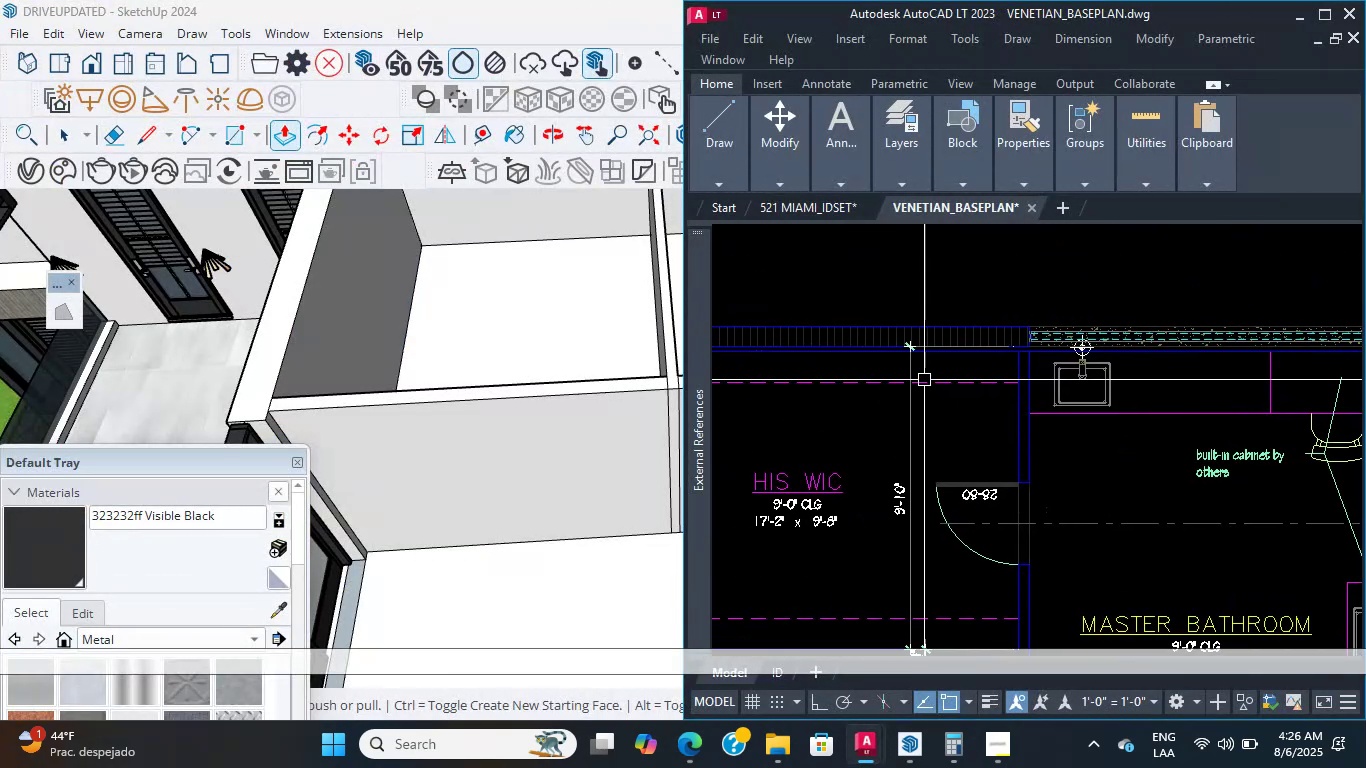 
hold_key(key=ShiftLeft, duration=0.41)
scroll: coordinate [924, 380], scroll_direction: down, amount: 2.0
 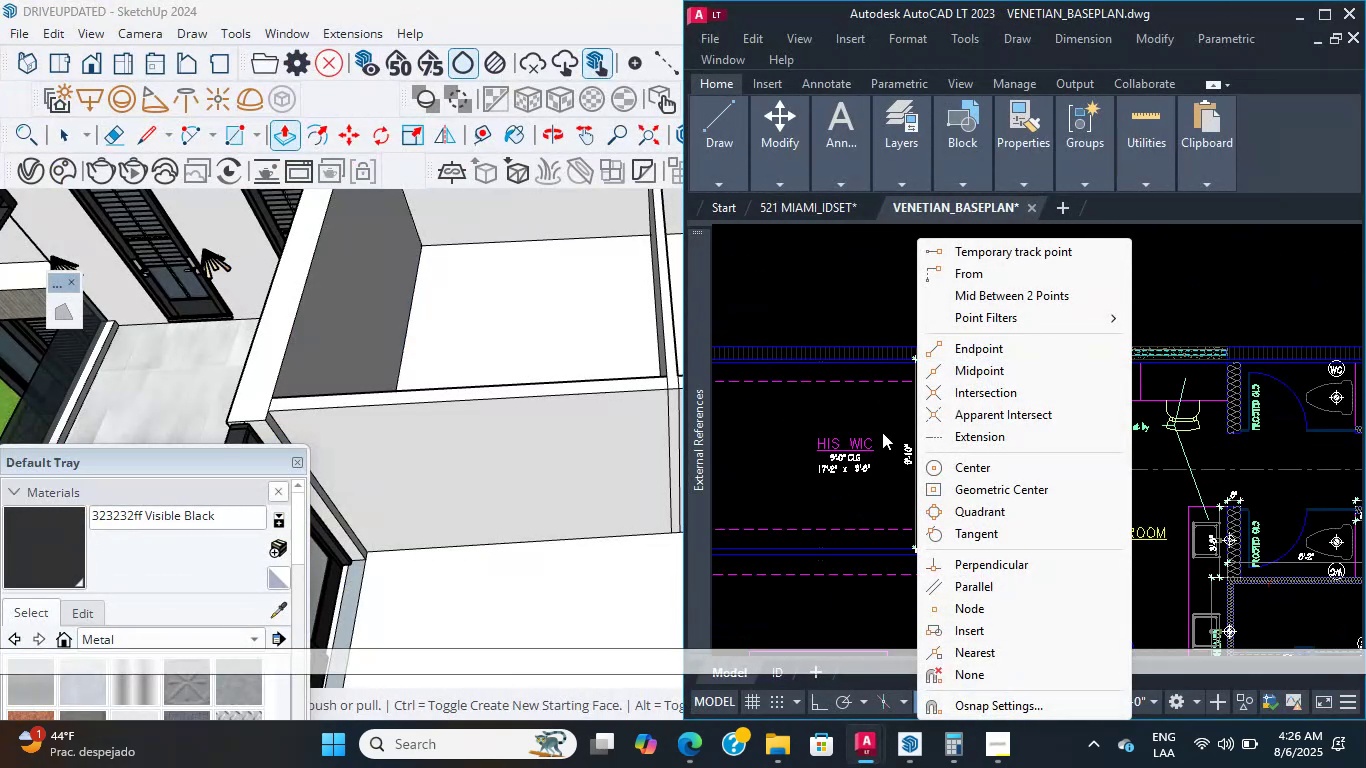 
left_click([877, 412])
 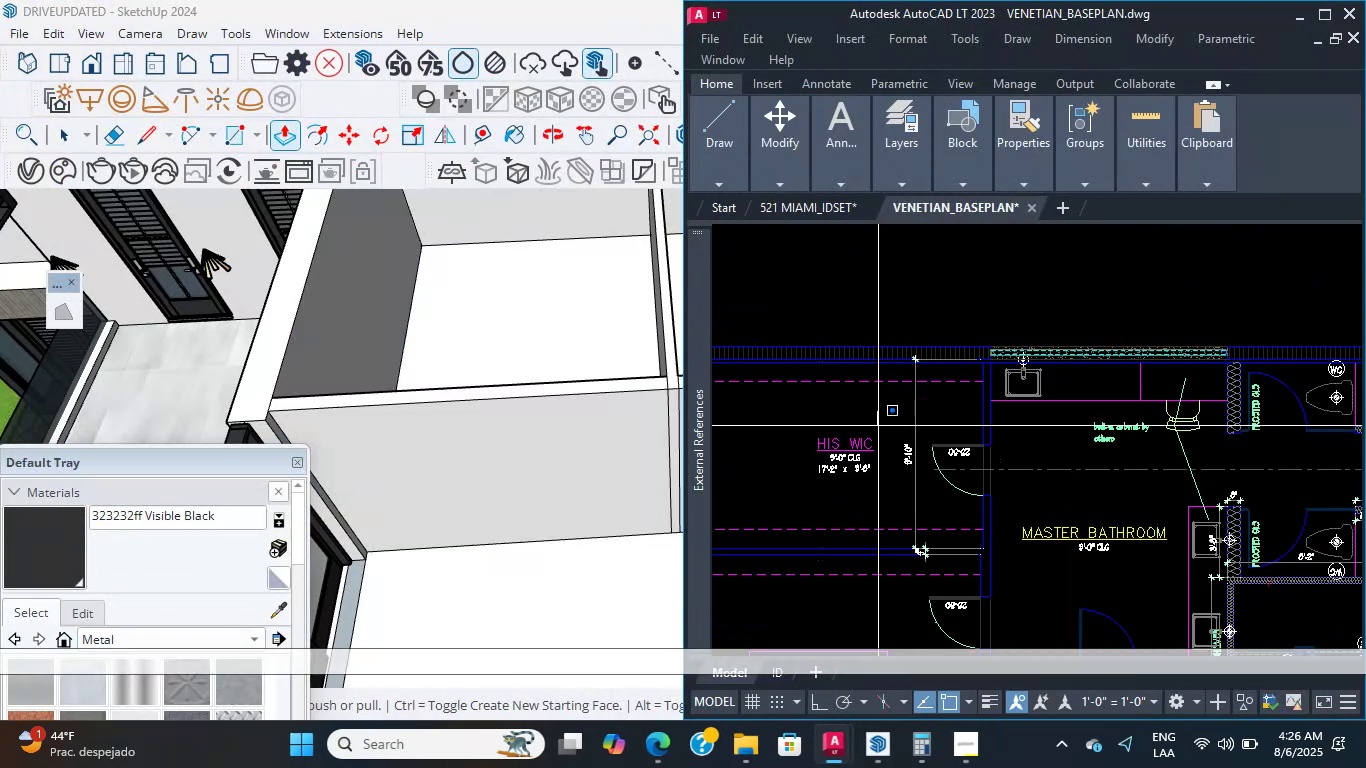 
left_click([878, 402])
 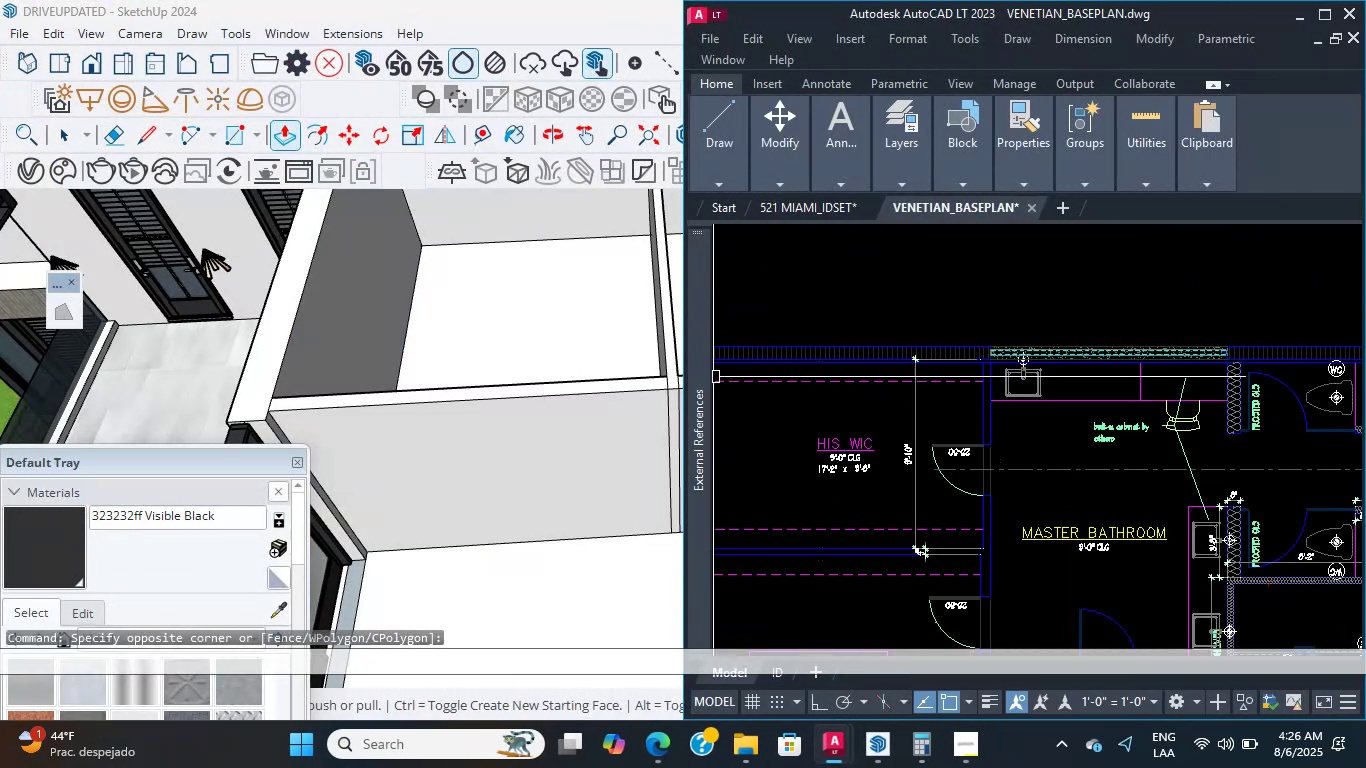 
scroll: coordinate [668, 362], scroll_direction: down, amount: 3.0
 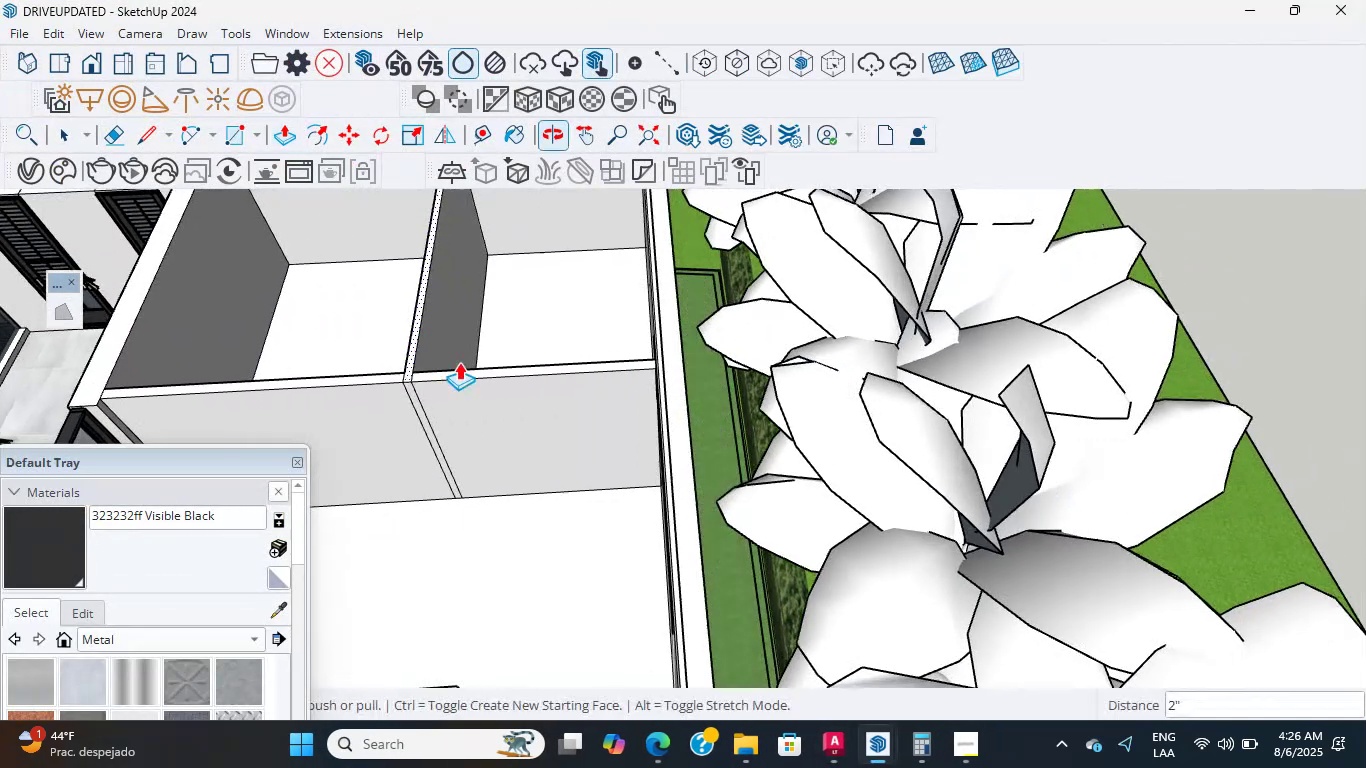 
hold_key(key=ShiftLeft, duration=0.5)
 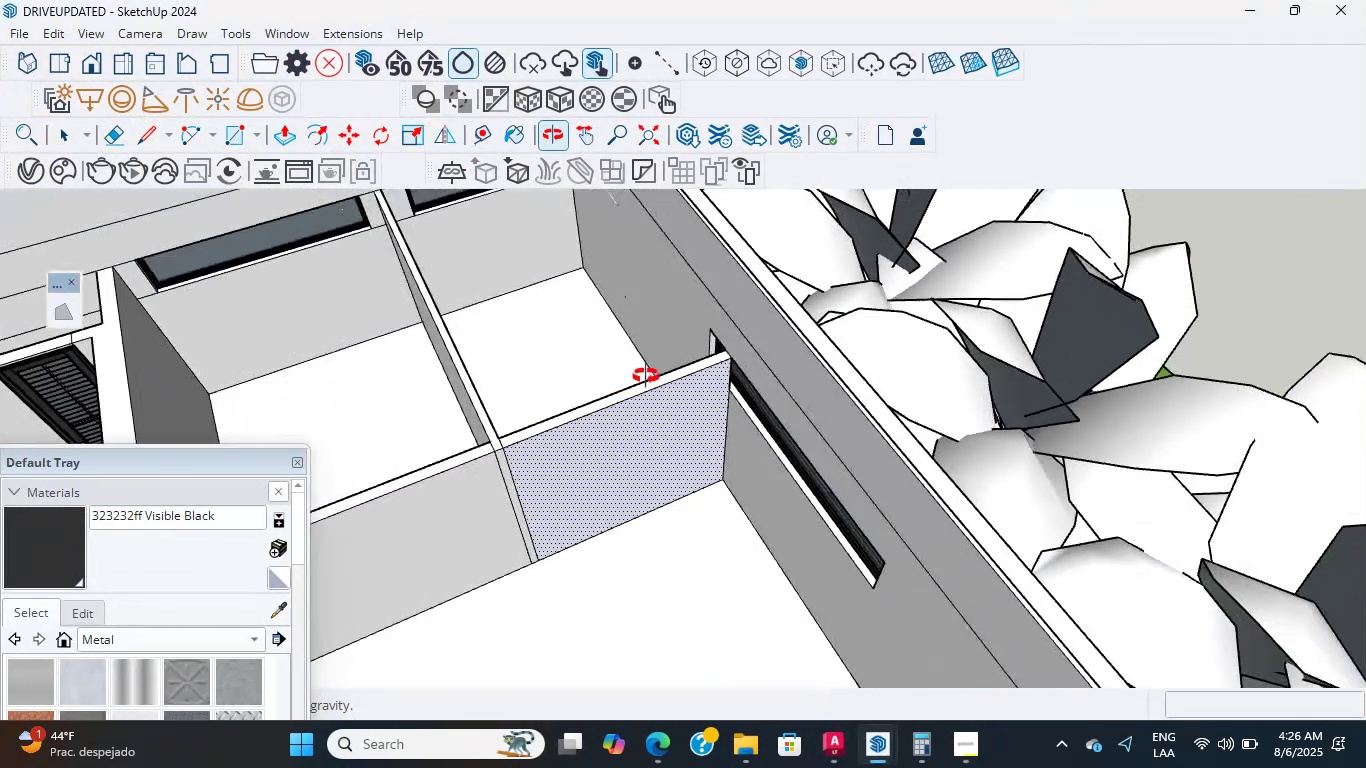 
hold_key(key=ShiftLeft, duration=0.67)
 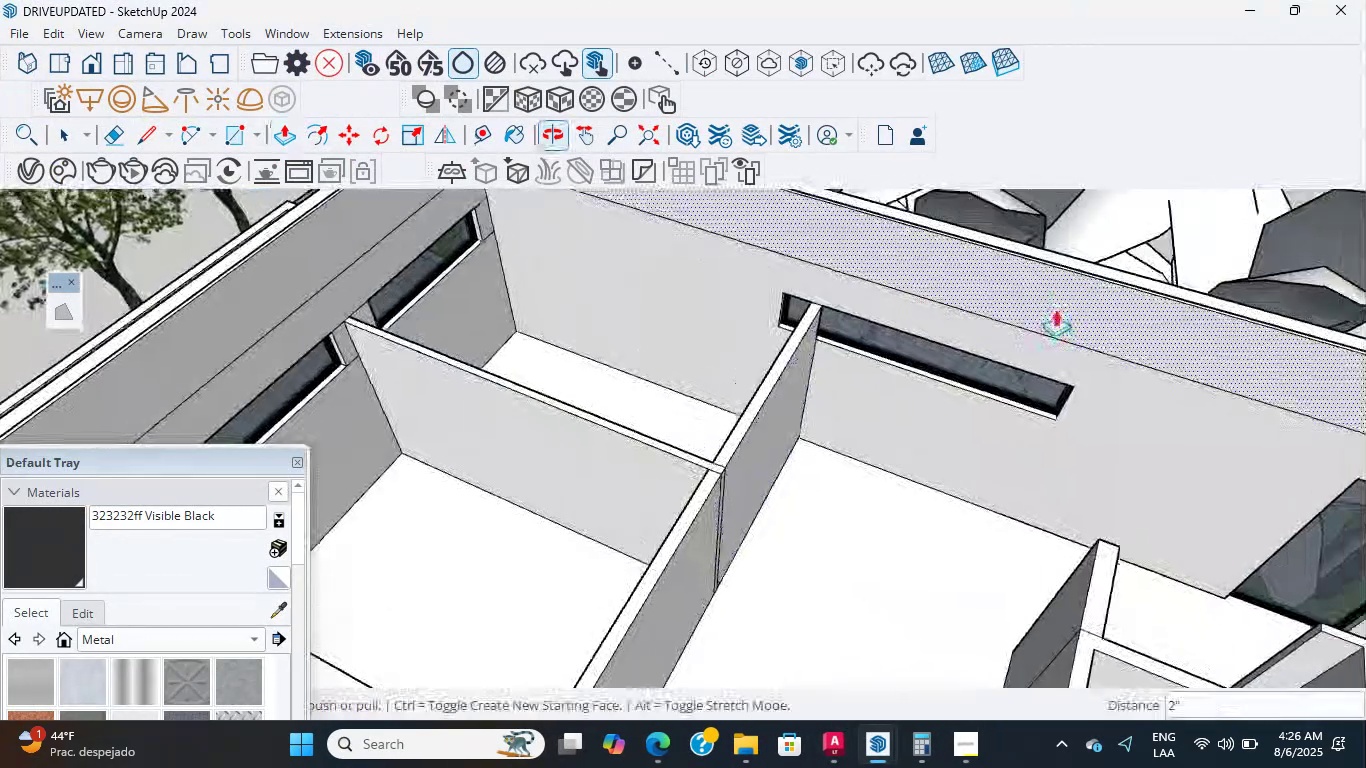 
scroll: coordinate [623, 241], scroll_direction: up, amount: 10.0
 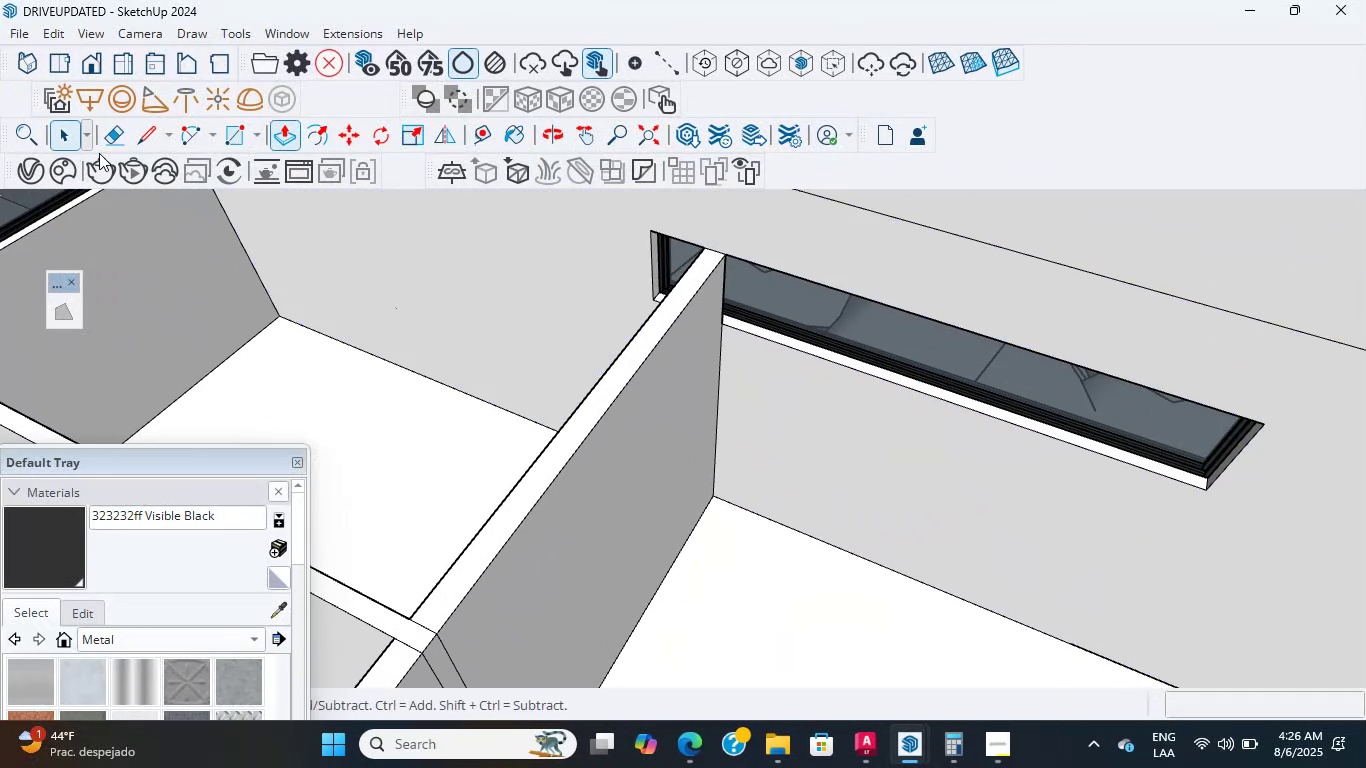 
left_click([1010, 368])
 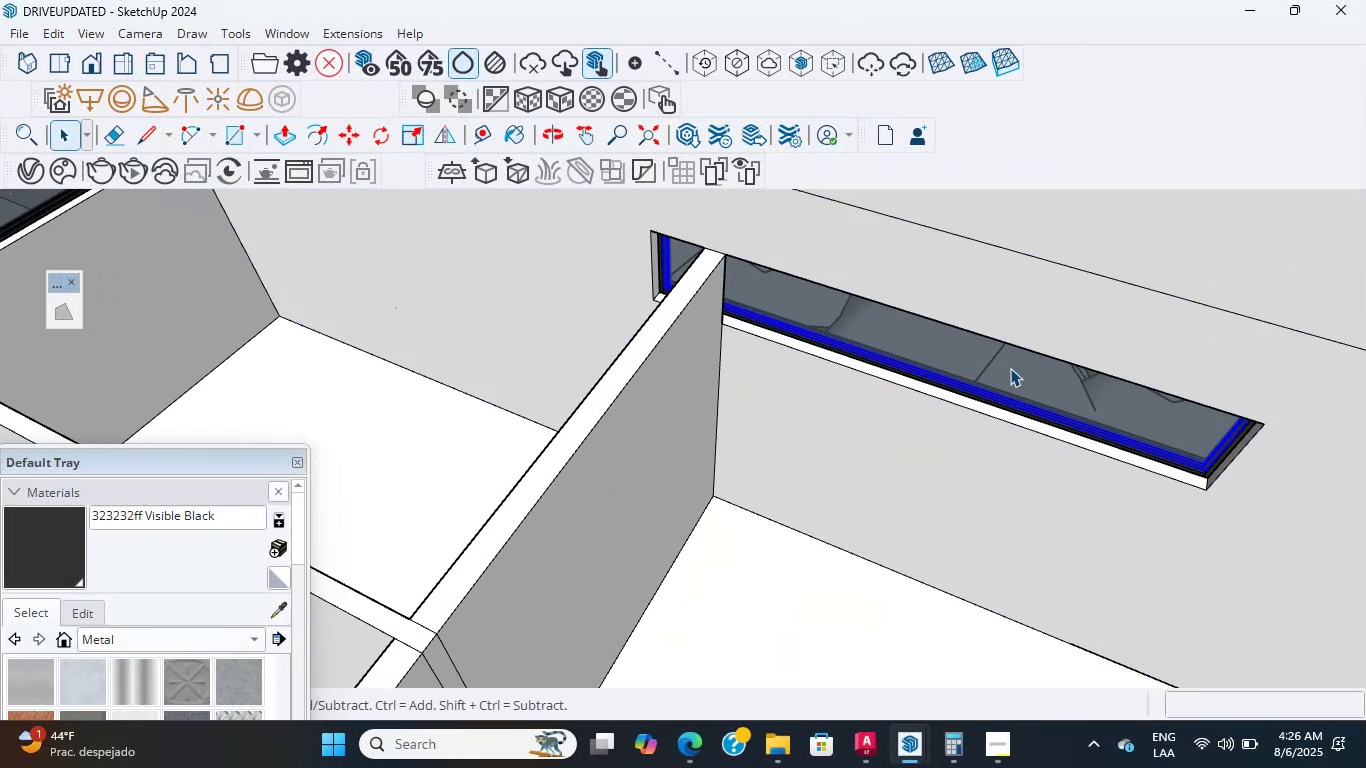 
scroll: coordinate [940, 366], scroll_direction: up, amount: 4.0
 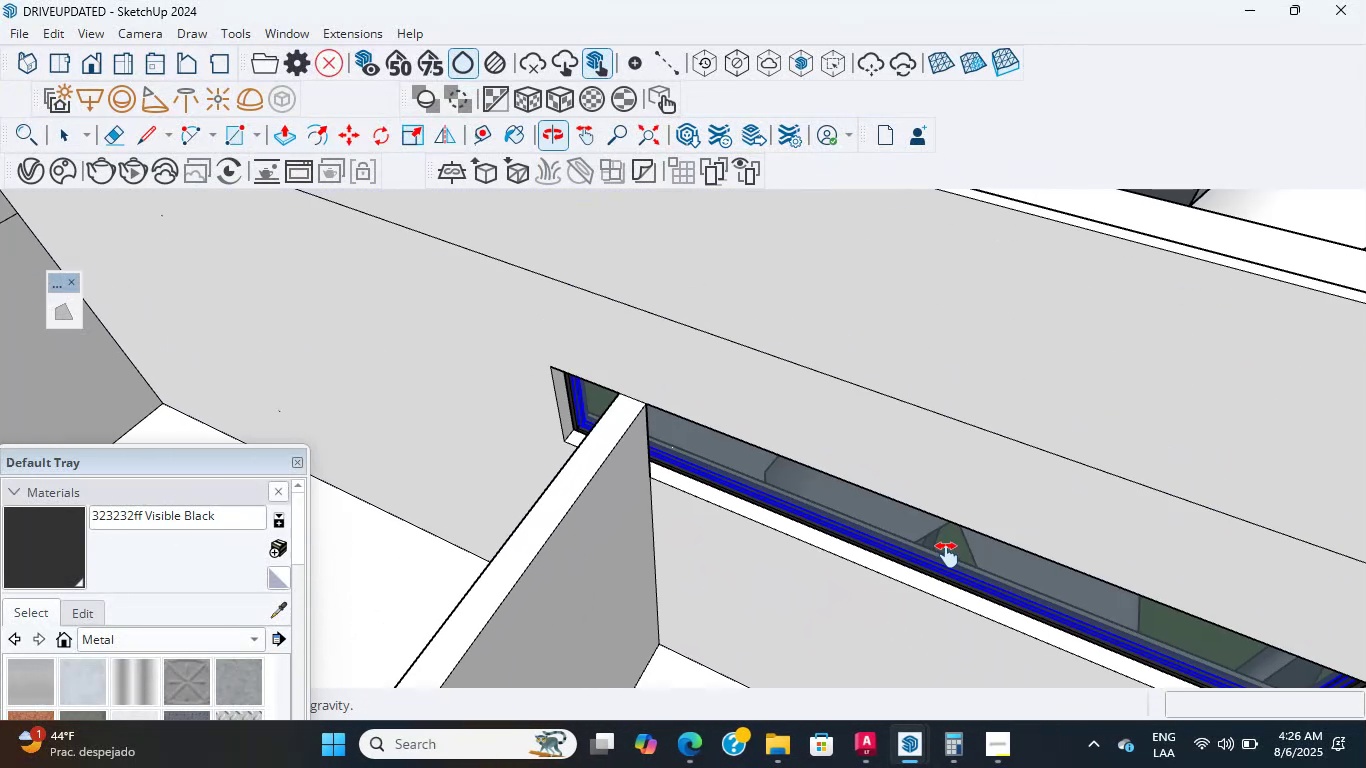 
hold_key(key=ShiftLeft, duration=0.51)
 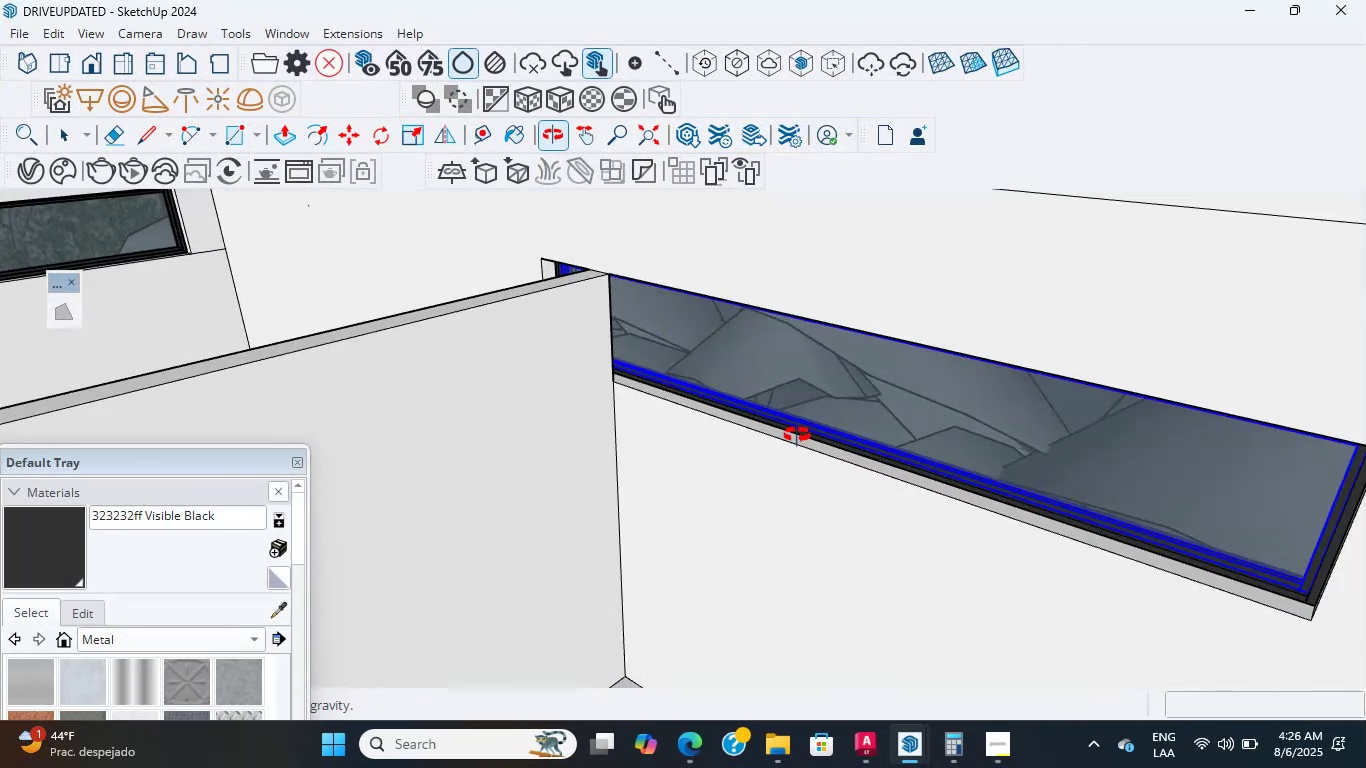 
type(as)
 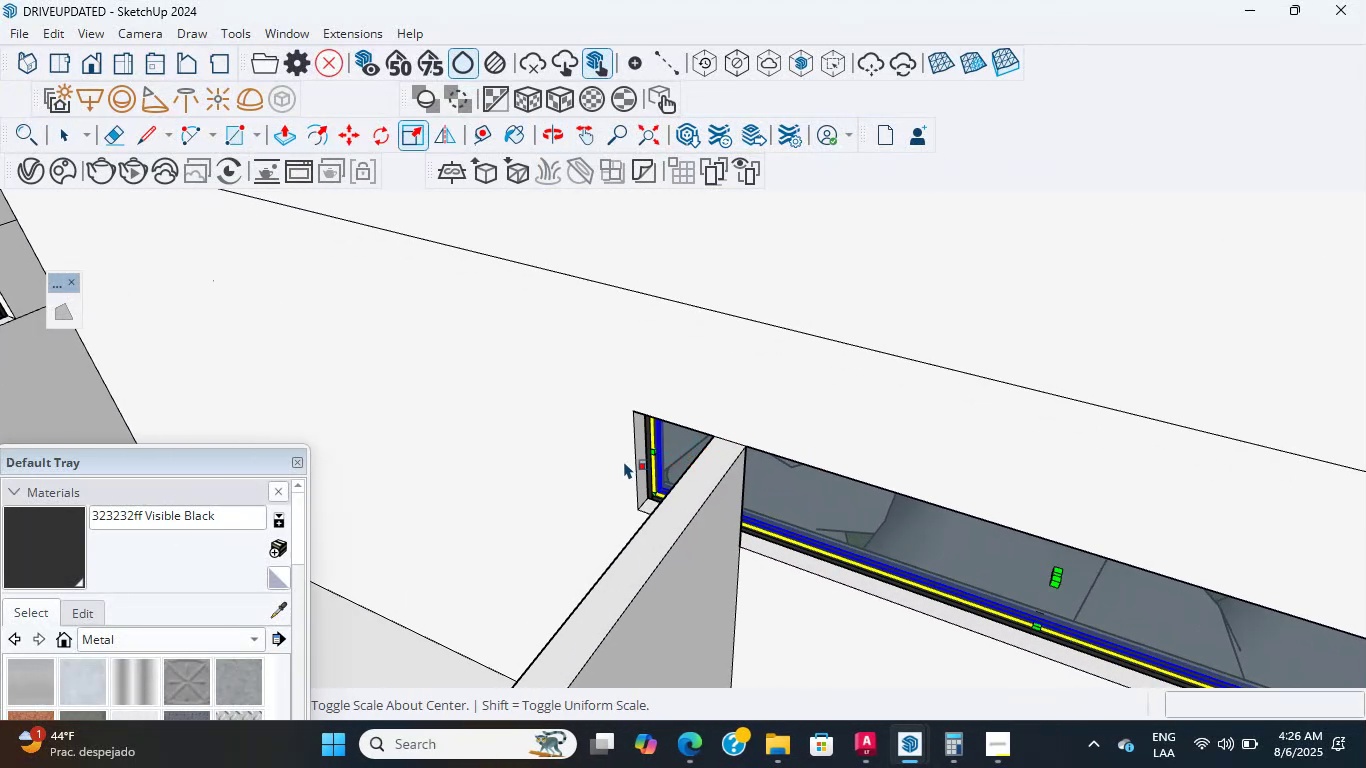 
scroll: coordinate [667, 454], scroll_direction: up, amount: 20.0
 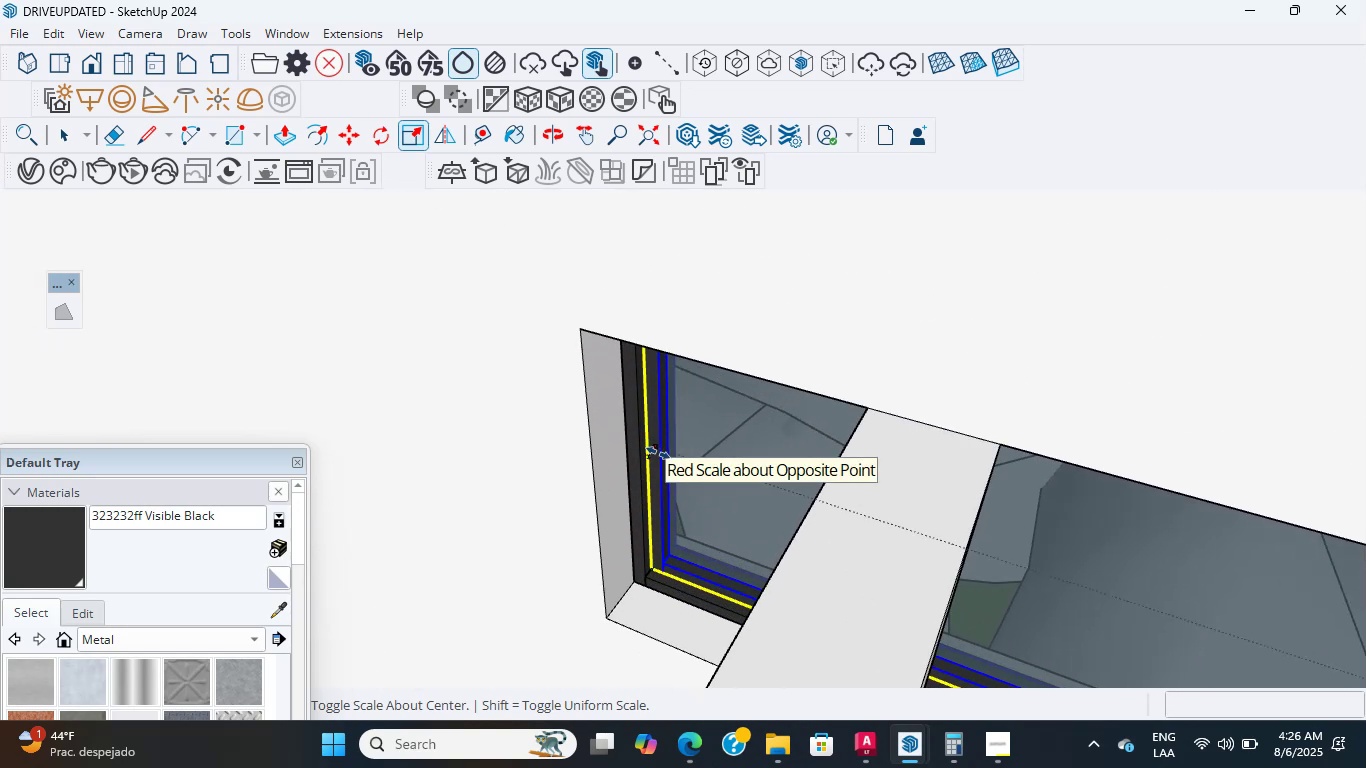 
left_click([658, 451])
 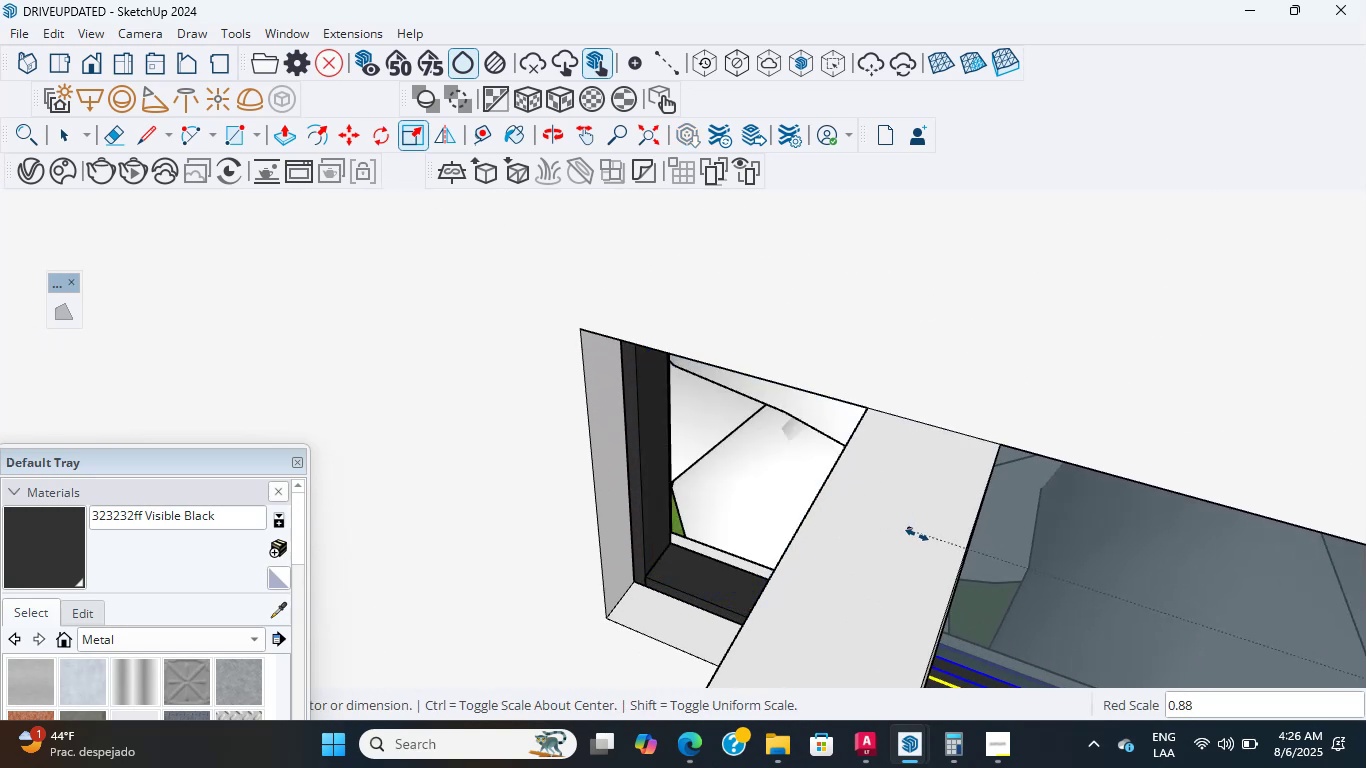 
hold_key(key=ShiftLeft, duration=0.58)
scroll: coordinate [998, 576], scroll_direction: down, amount: 1.0
 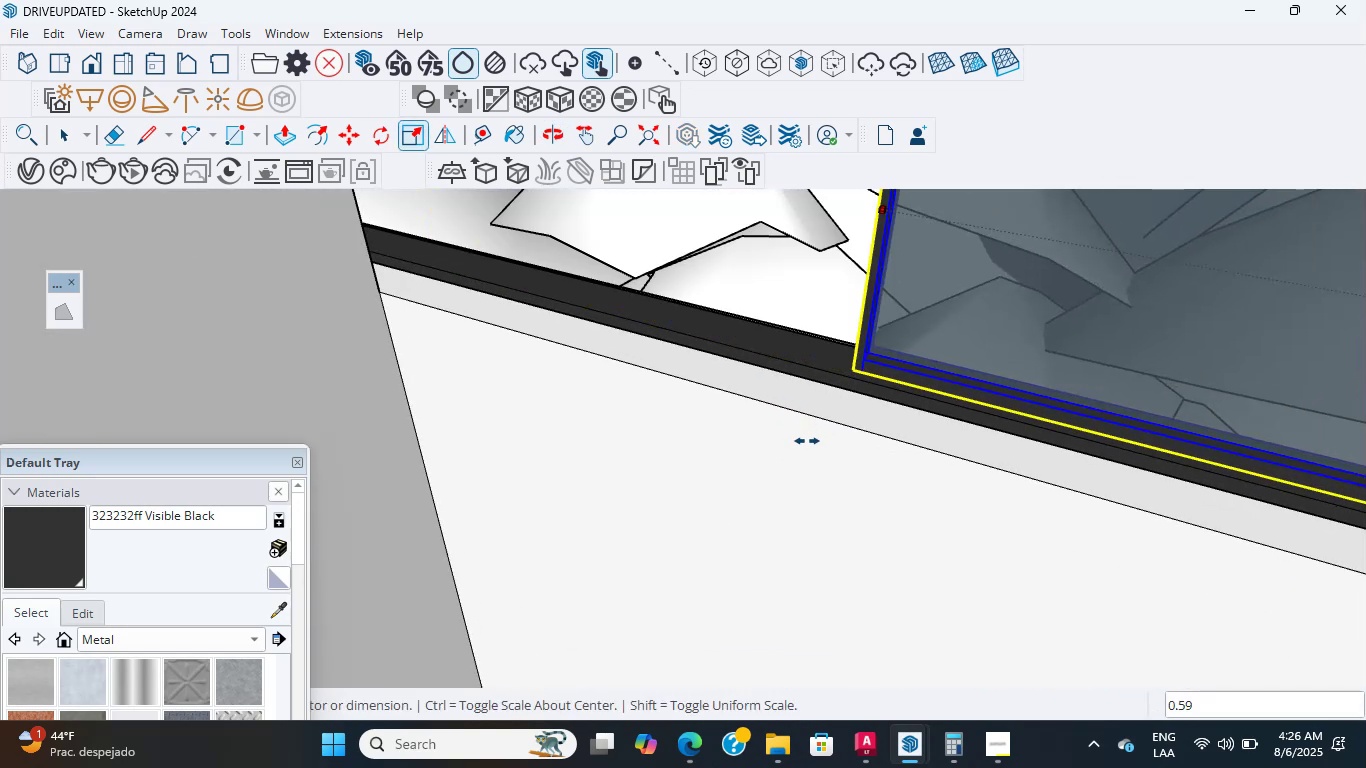 
key(Escape)
 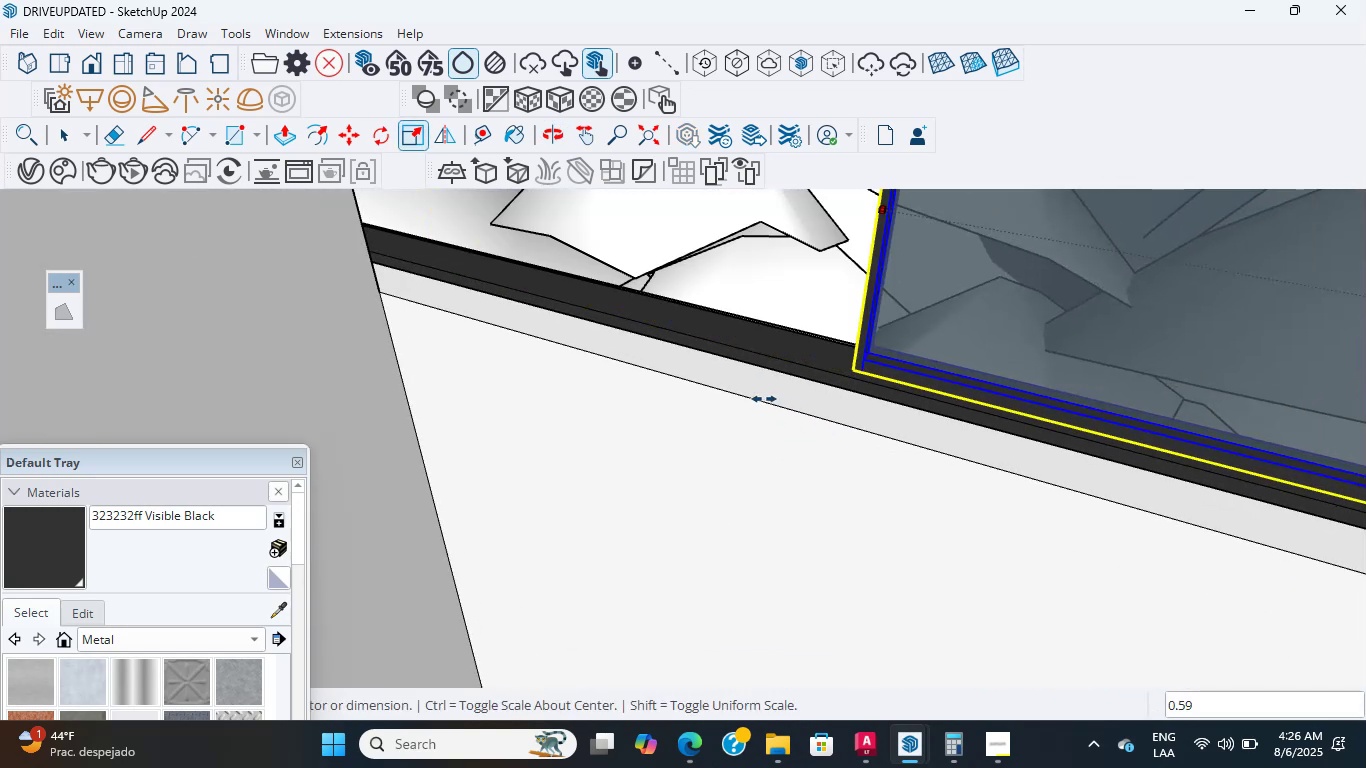 
key(Escape)
 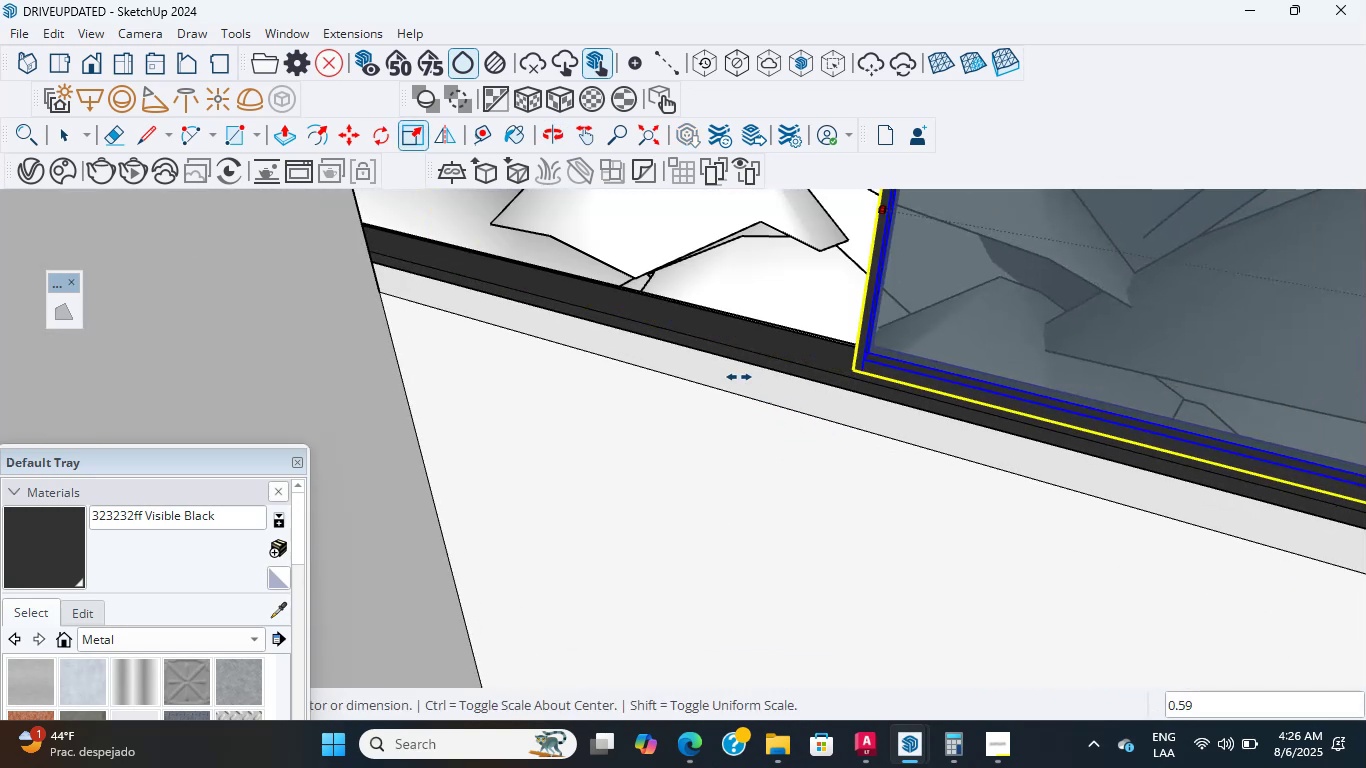 
scroll: coordinate [702, 354], scroll_direction: down, amount: 3.0
 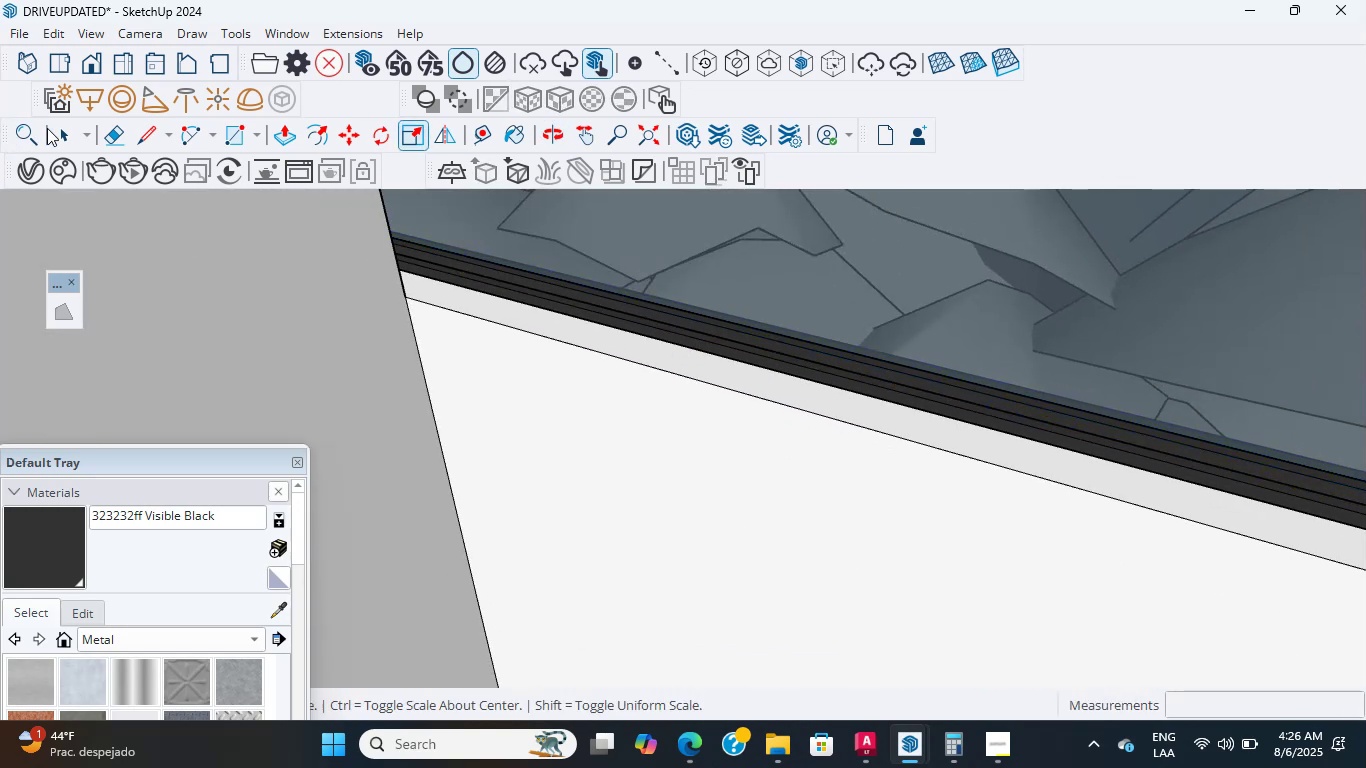 
left_click([67, 141])
 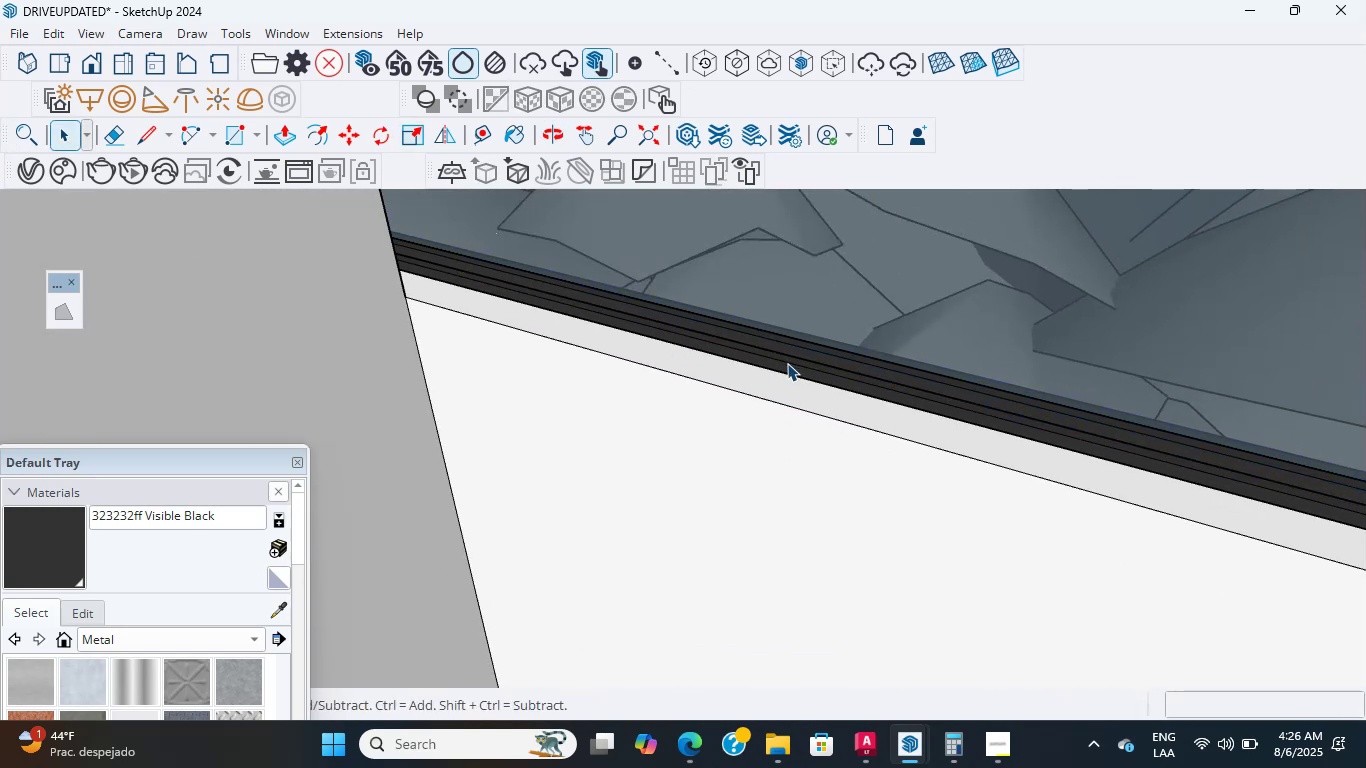 
scroll: coordinate [710, 371], scroll_direction: down, amount: 12.0
 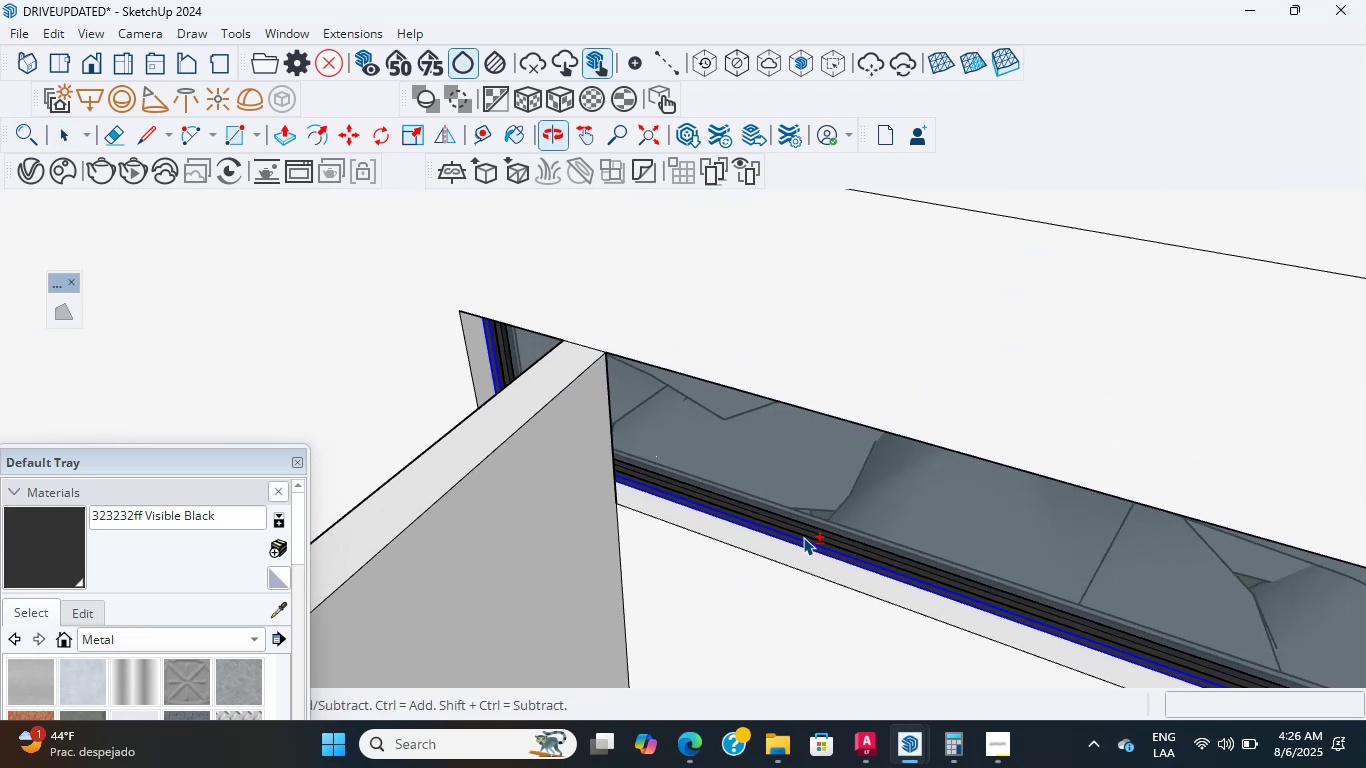 
hold_key(key=ShiftLeft, duration=1.67)
left_click([803, 489])
 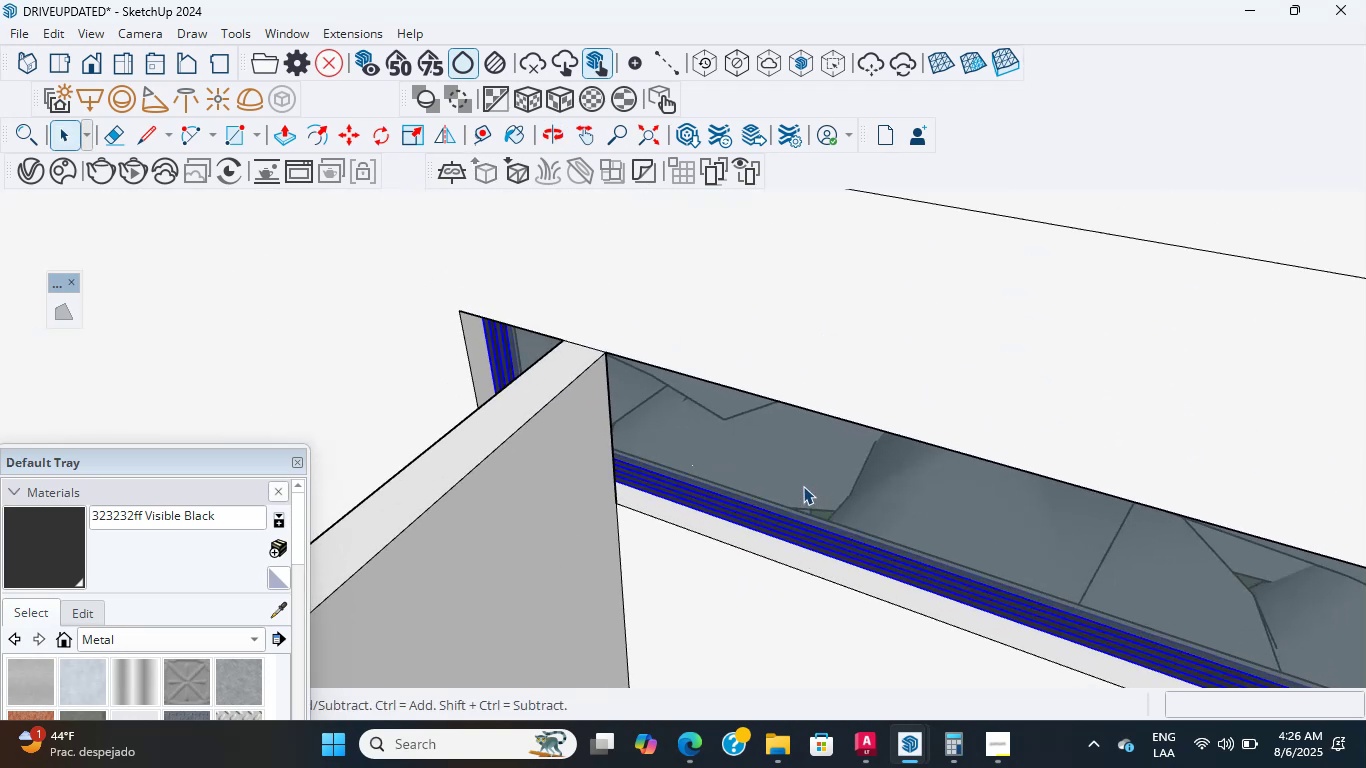 
right_click([803, 485])
 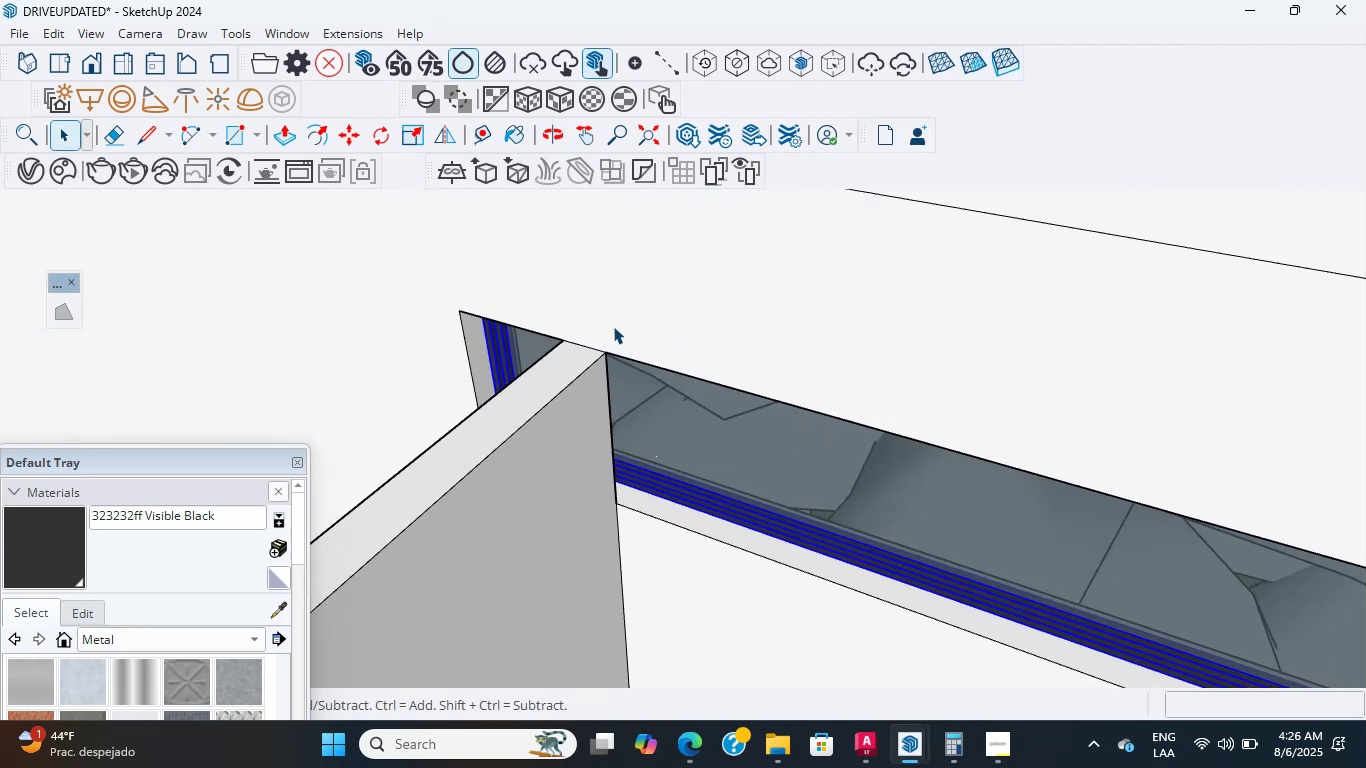 
type(as)
 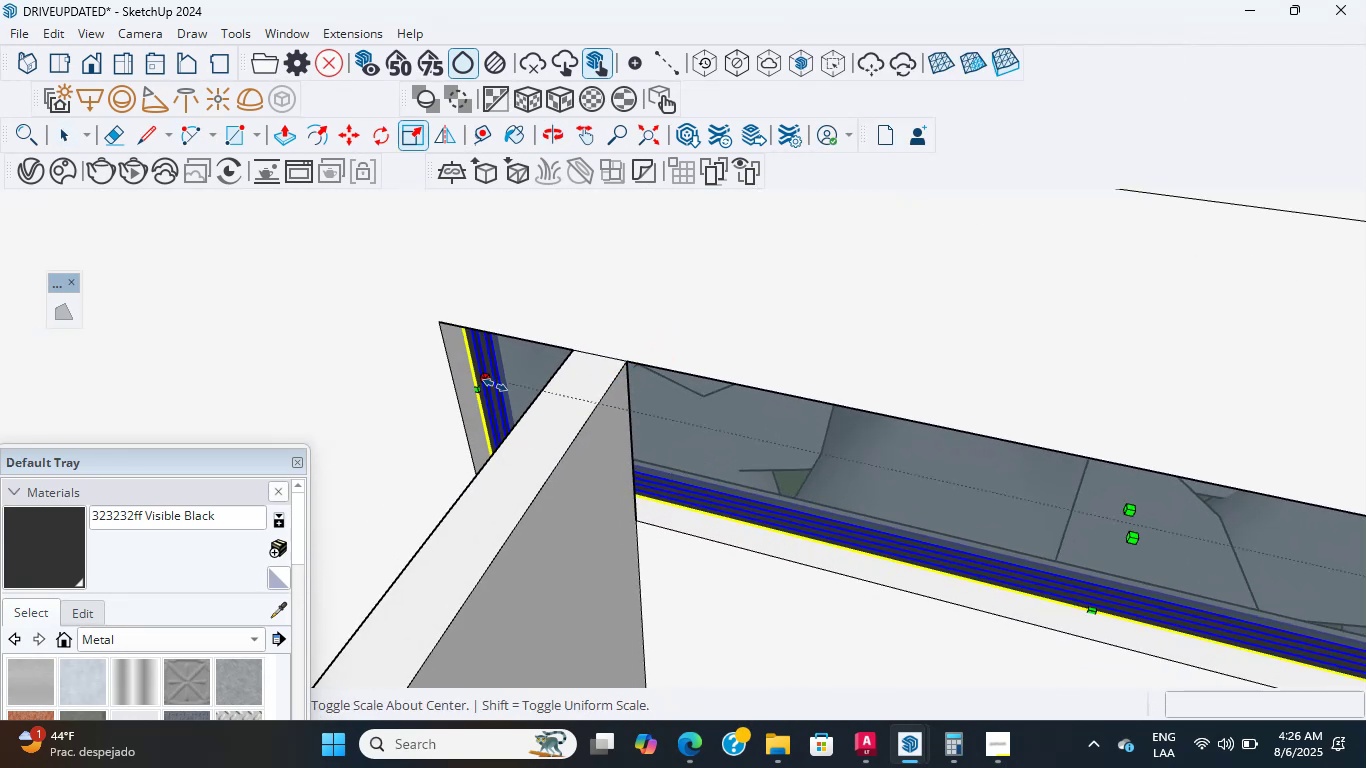 
scroll: coordinate [511, 417], scroll_direction: up, amount: 1.0
 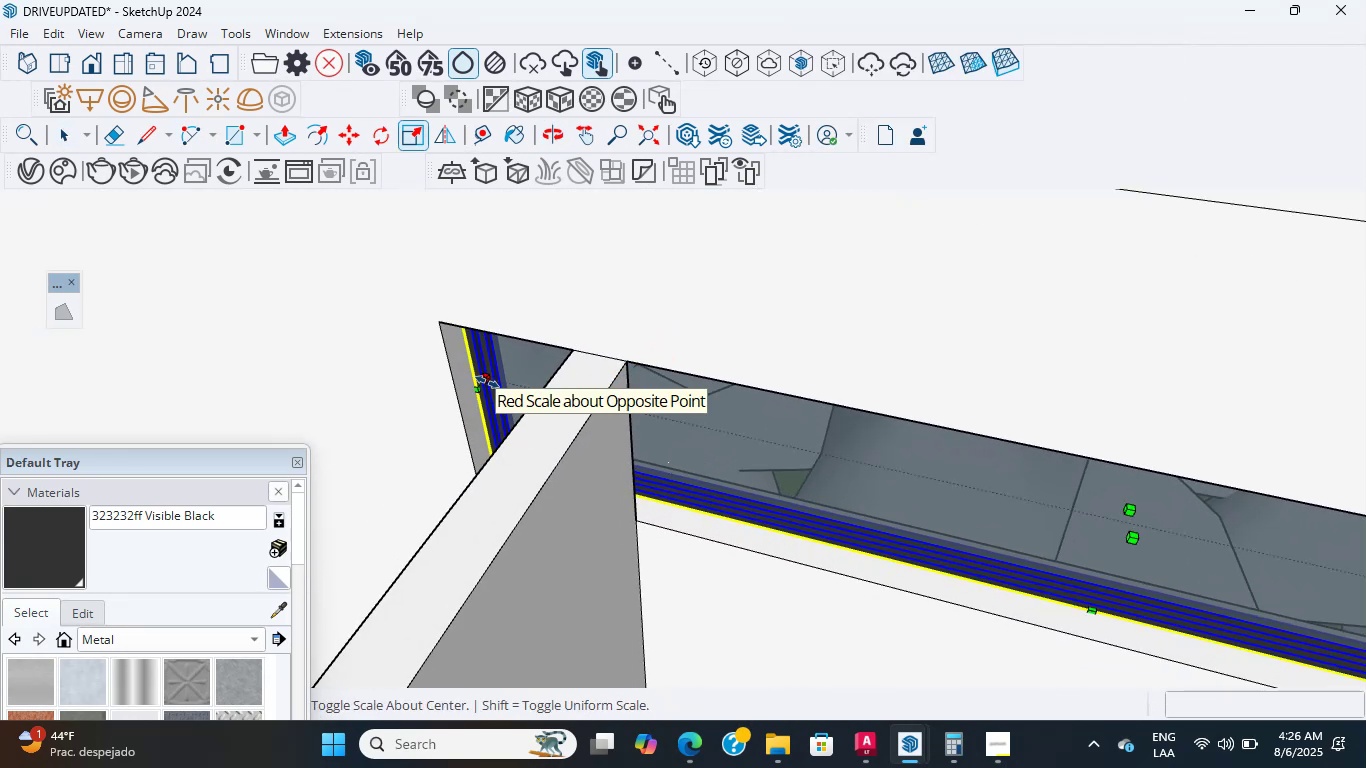 
left_click([487, 381])
 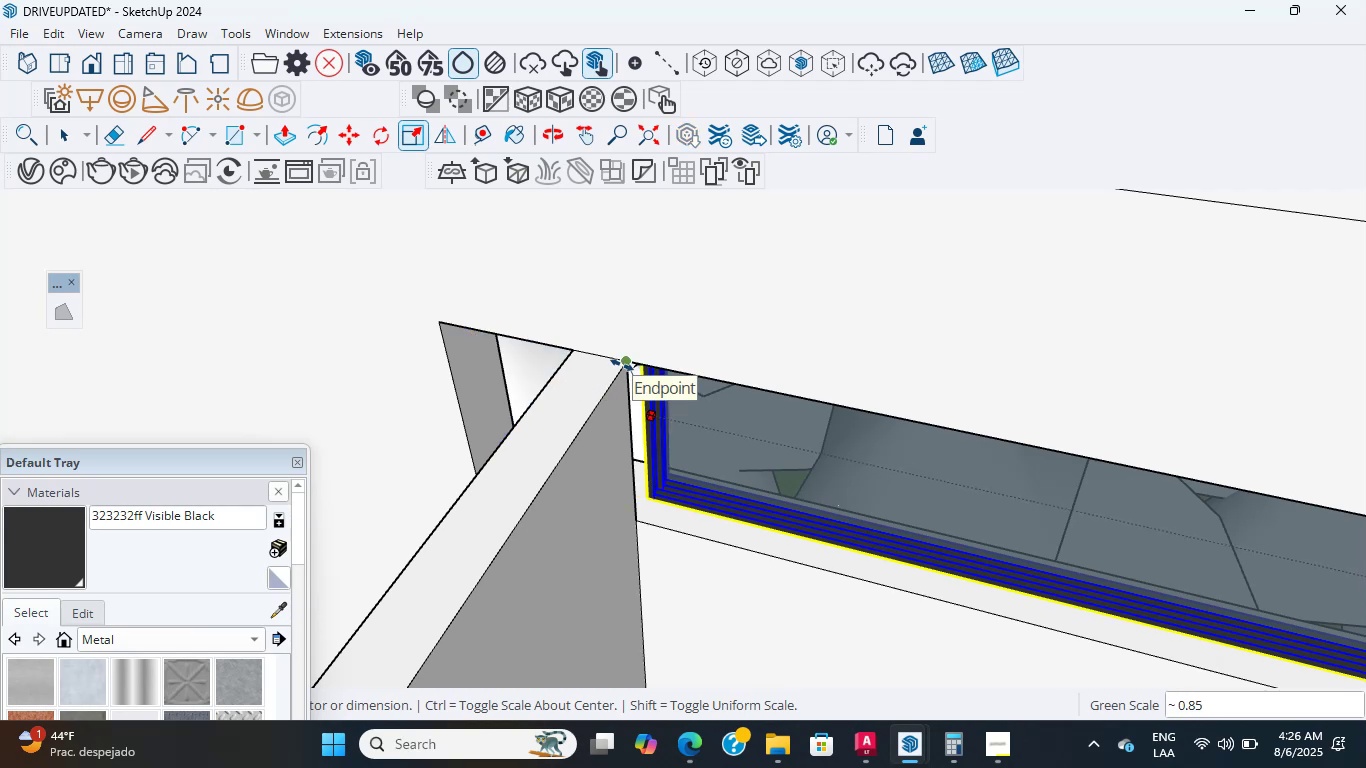 
scroll: coordinate [617, 455], scroll_direction: down, amount: 4.0
 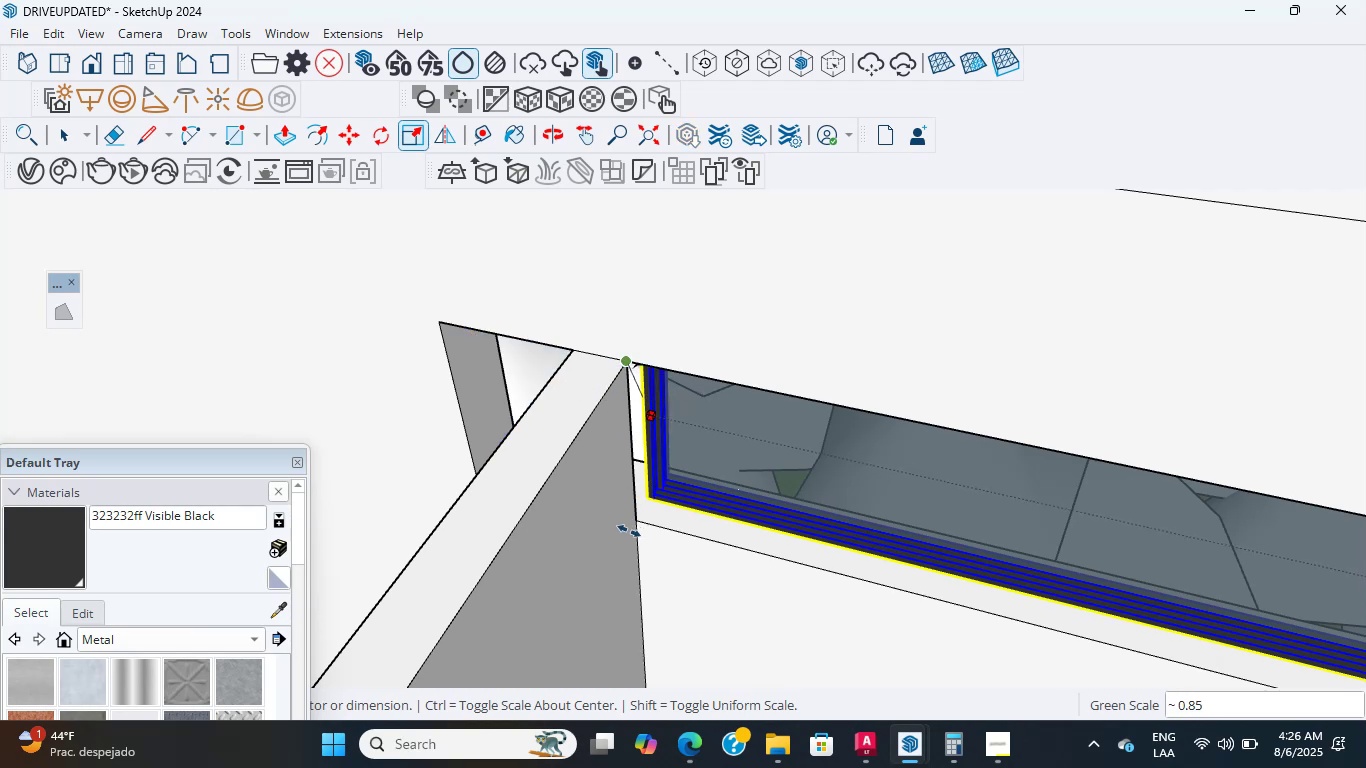 
hold_key(key=ShiftLeft, duration=0.31)
 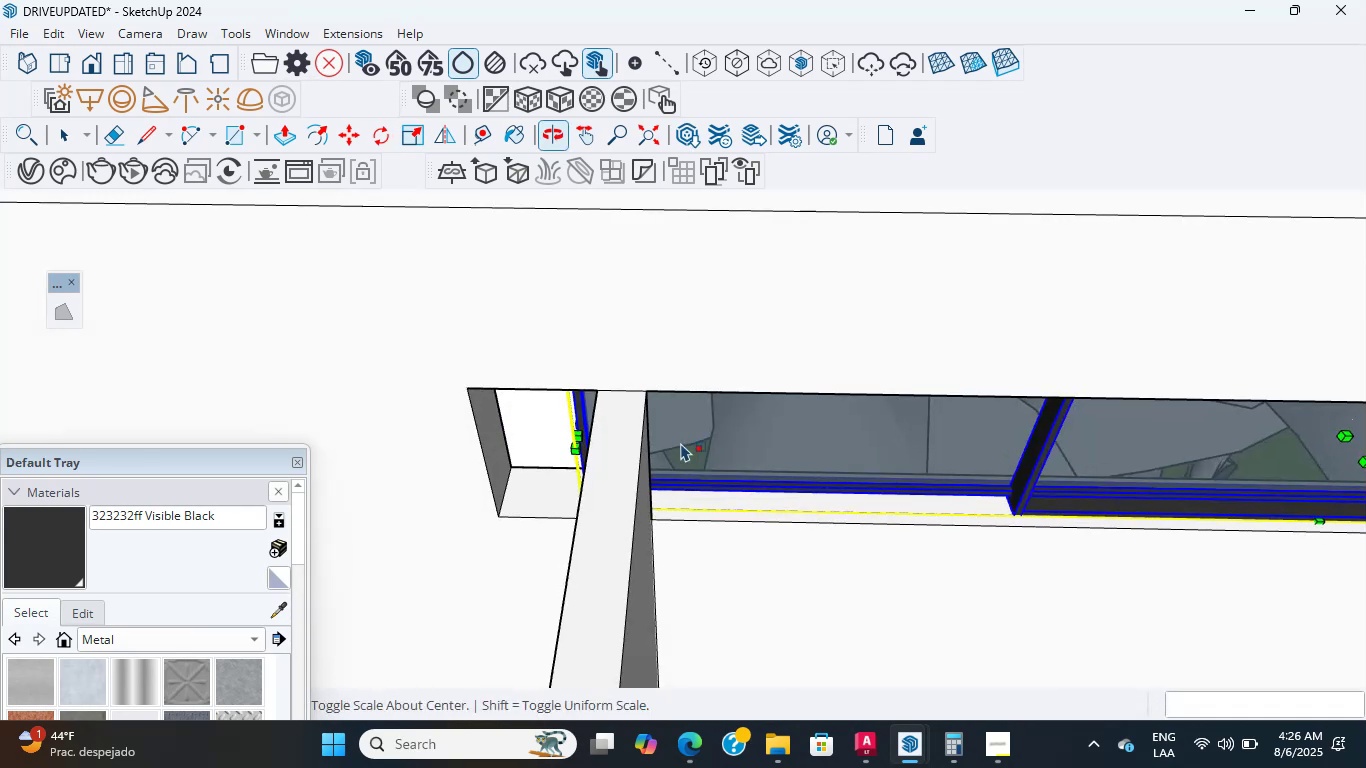 
wait(5.15)
 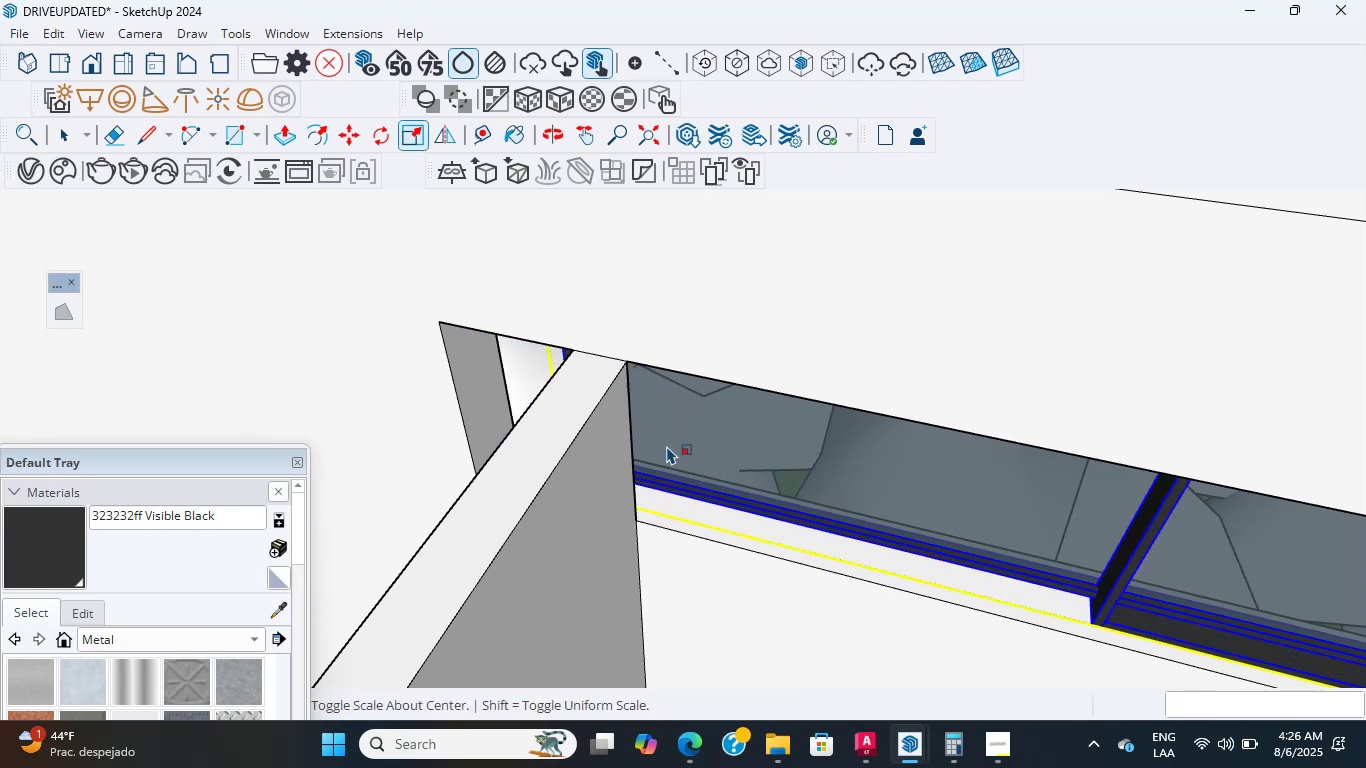 
left_click([576, 433])
 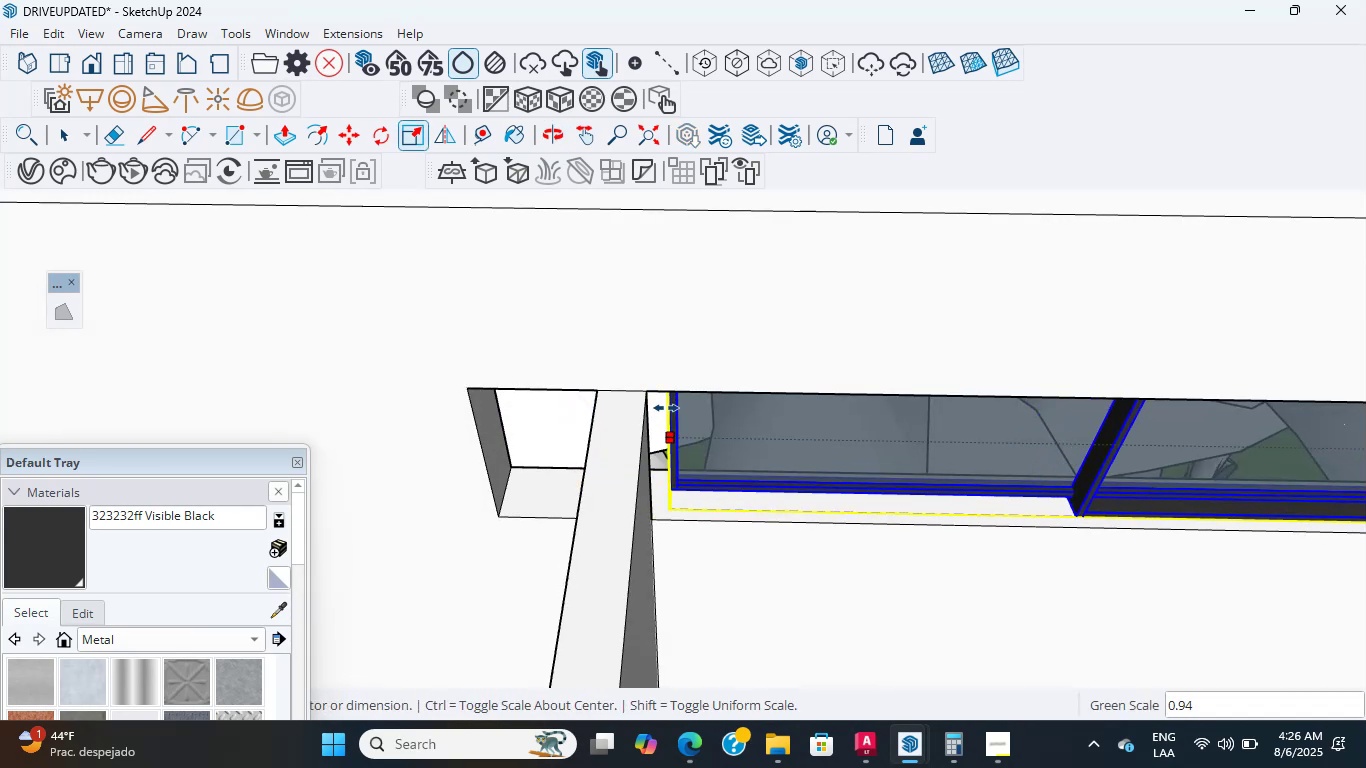 
key(Escape)
 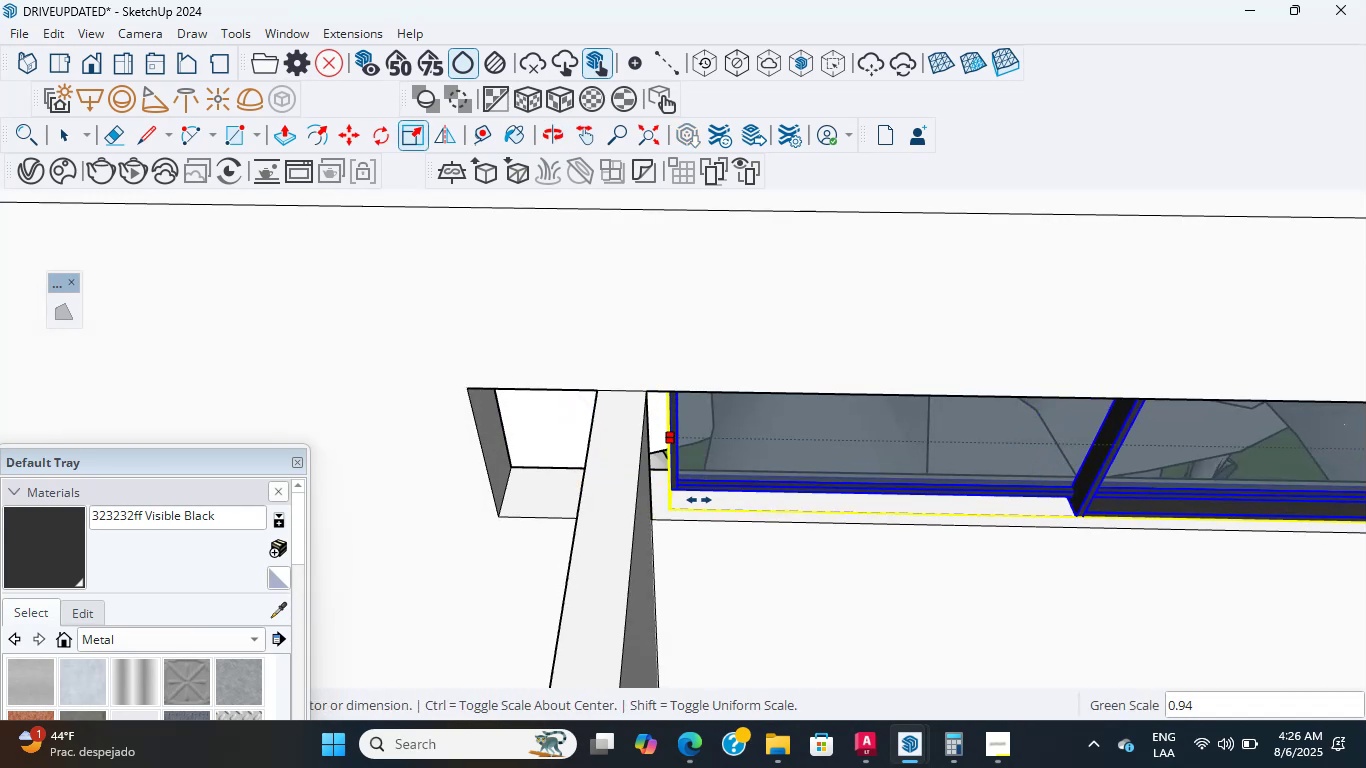 
key(Escape)
 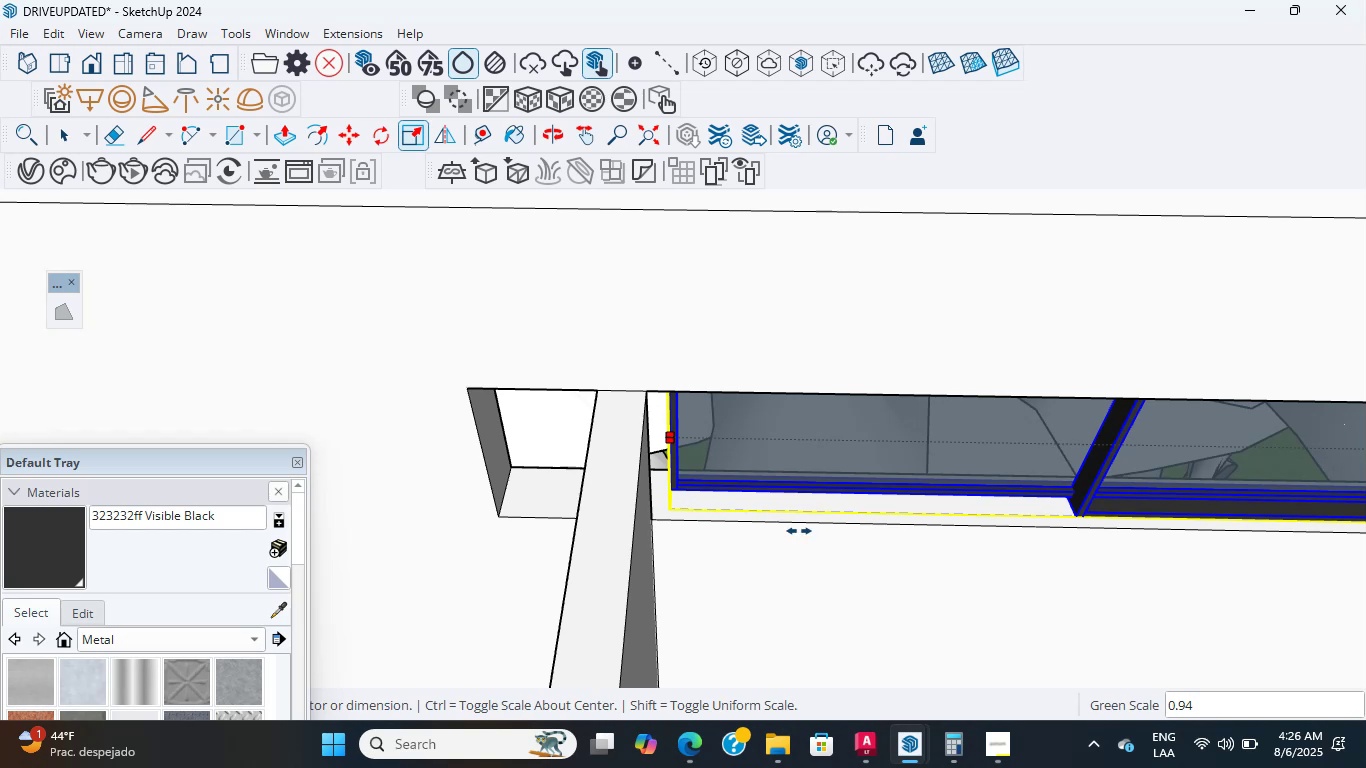 
scroll: coordinate [795, 545], scroll_direction: down, amount: 4.0
 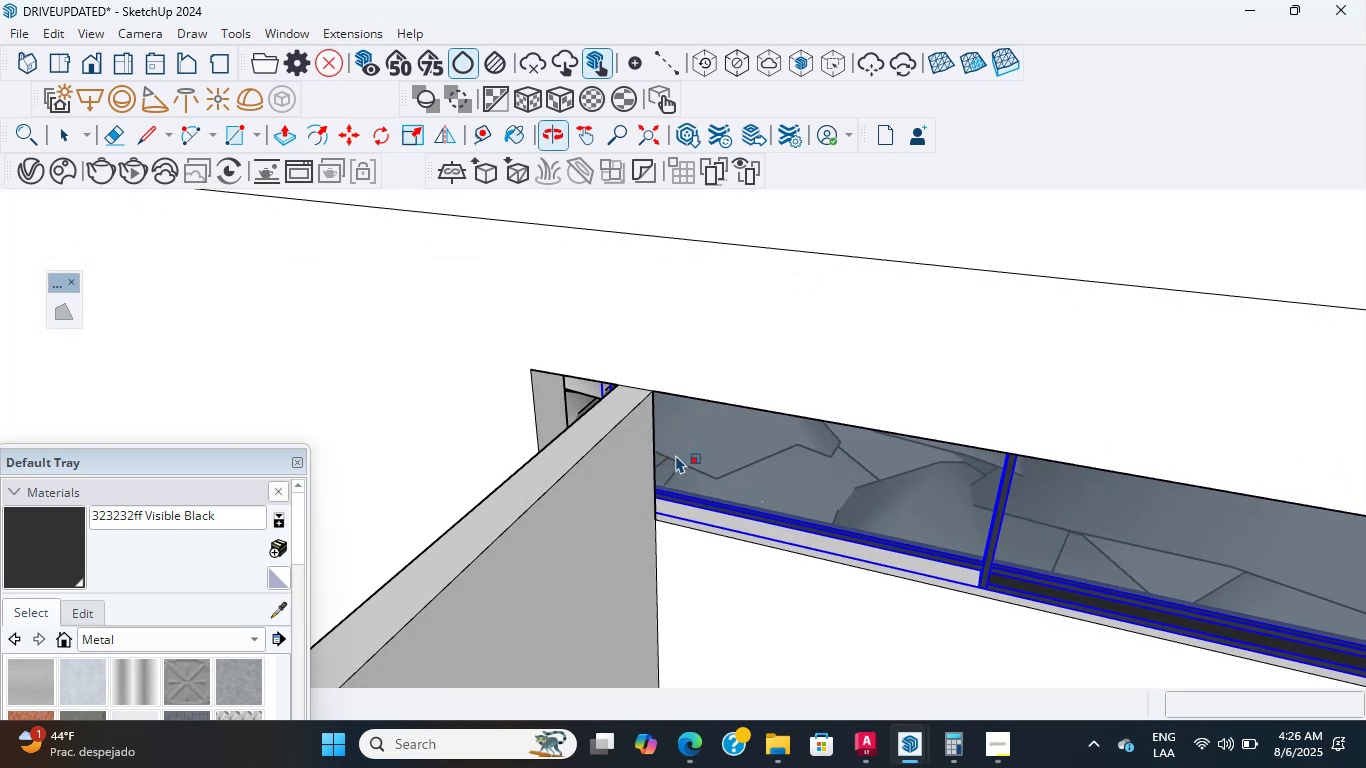 
scroll: coordinate [744, 481], scroll_direction: up, amount: 2.0
 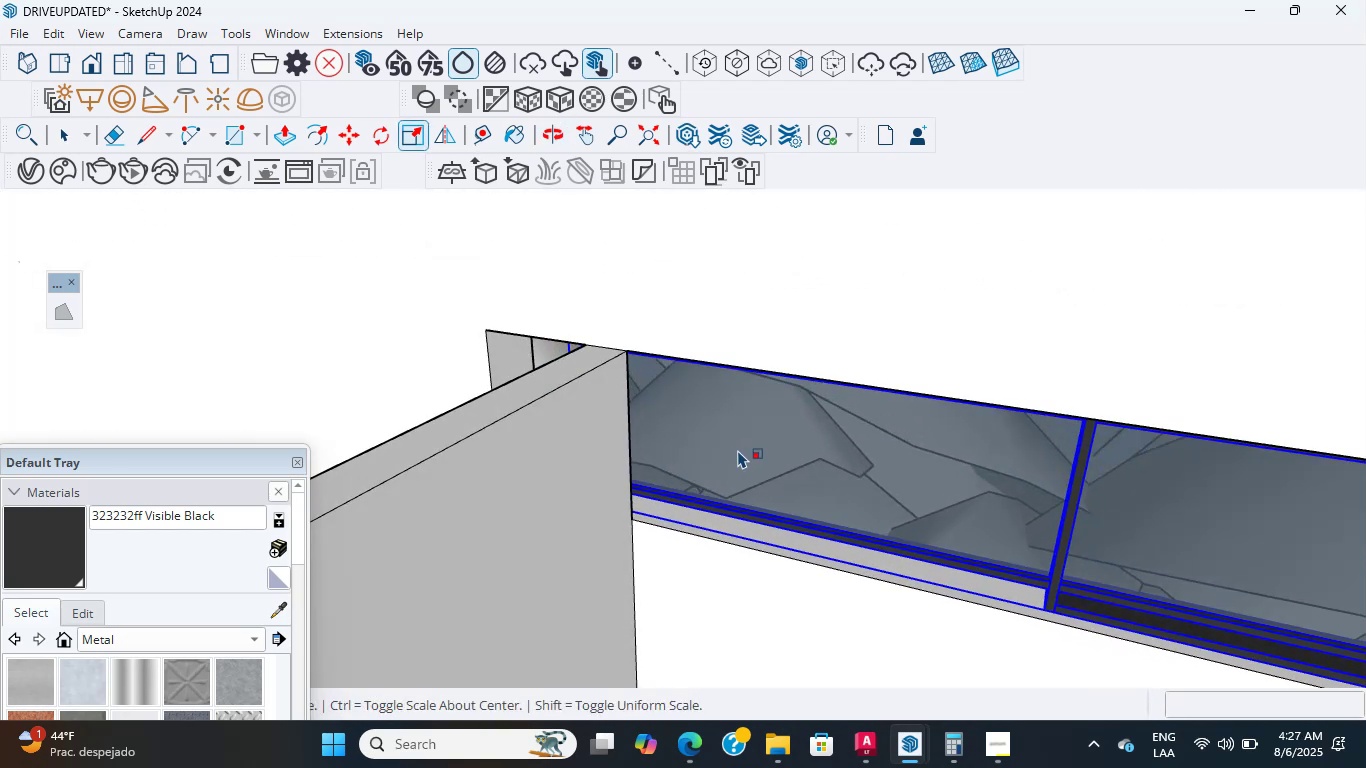 
scroll: coordinate [768, 477], scroll_direction: down, amount: 1.0
 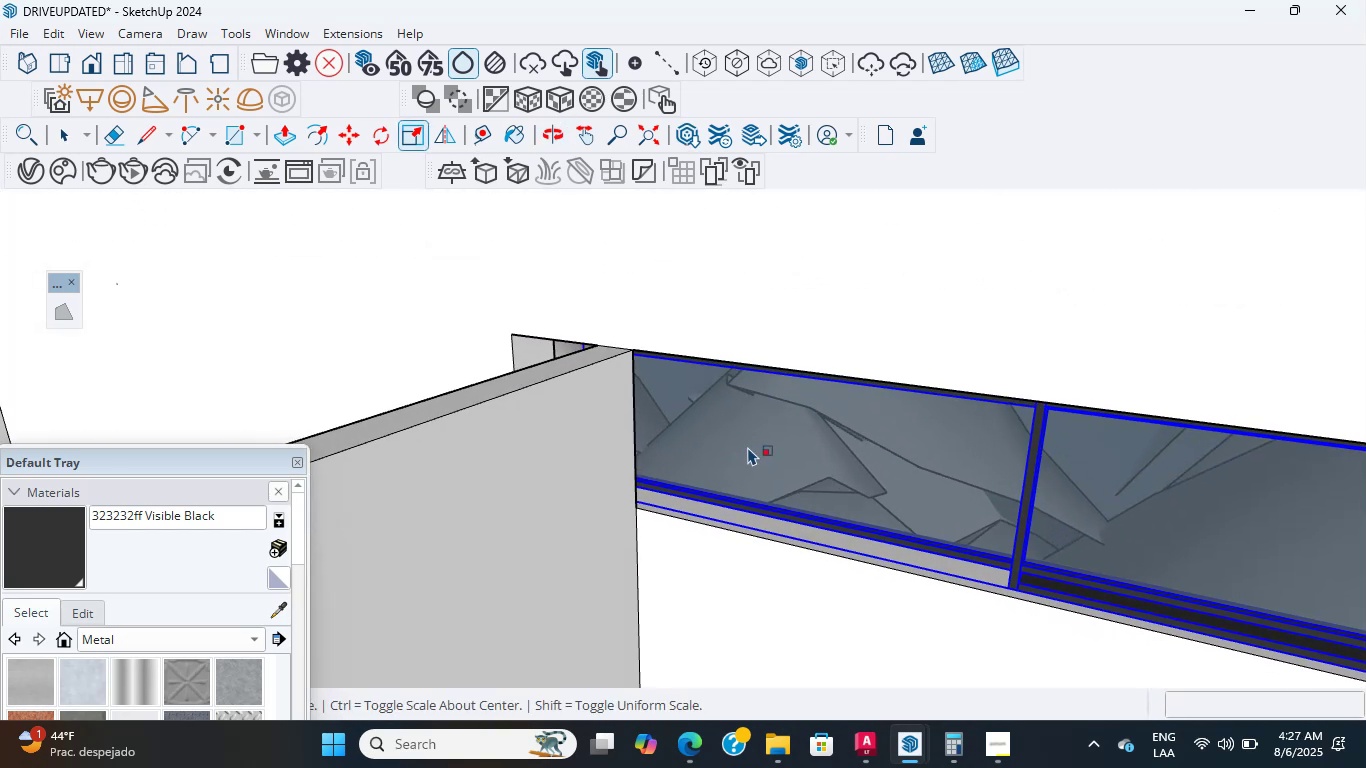 
middle_click([749, 447])
 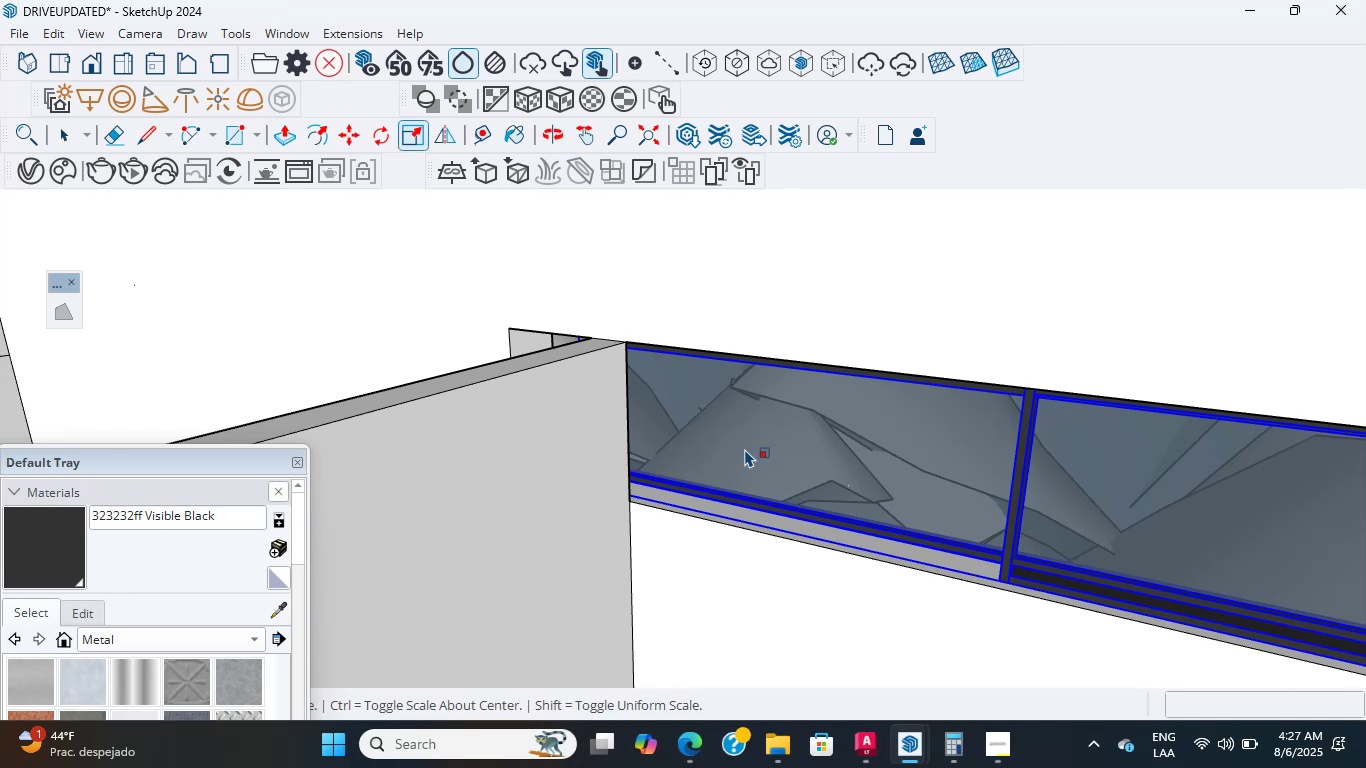 
wait(25.48)
 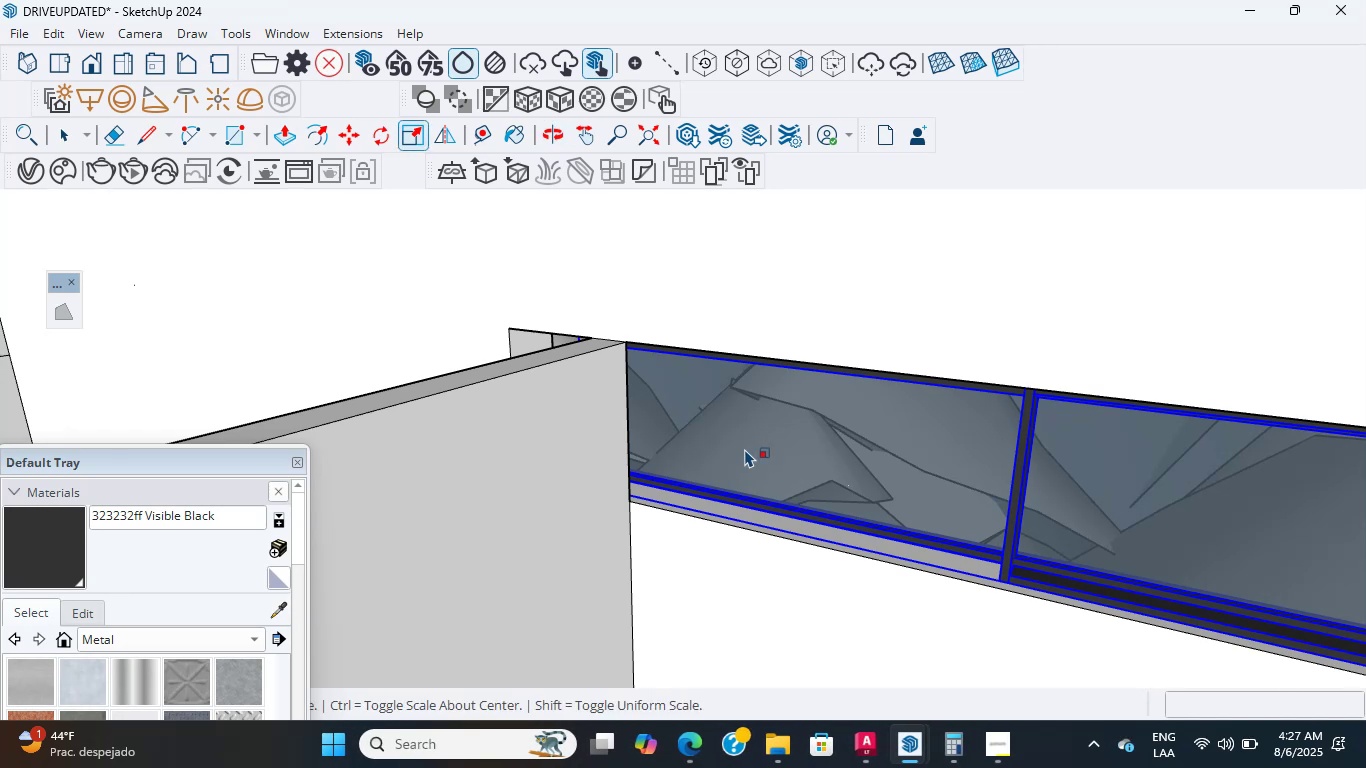 
scroll: coordinate [745, 449], scroll_direction: up, amount: 1.0
 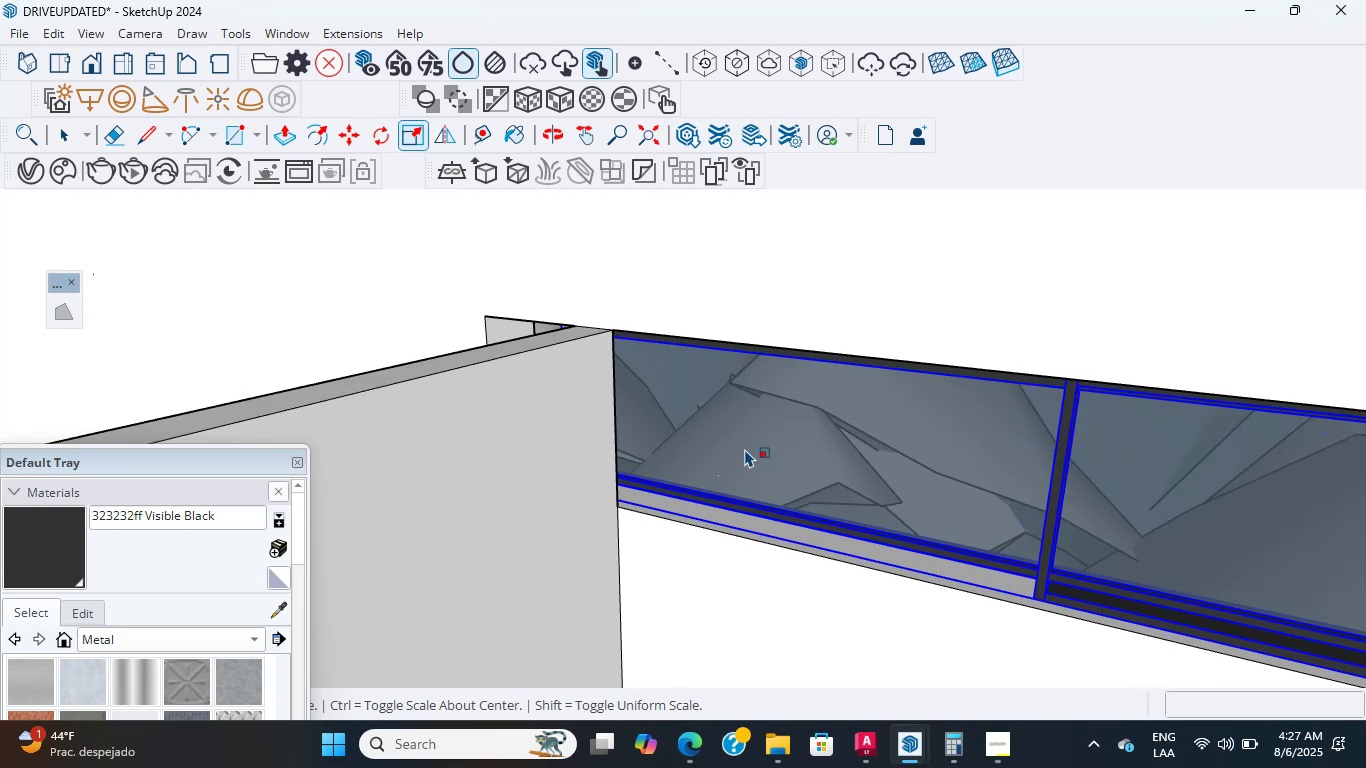 
wait(10.73)
 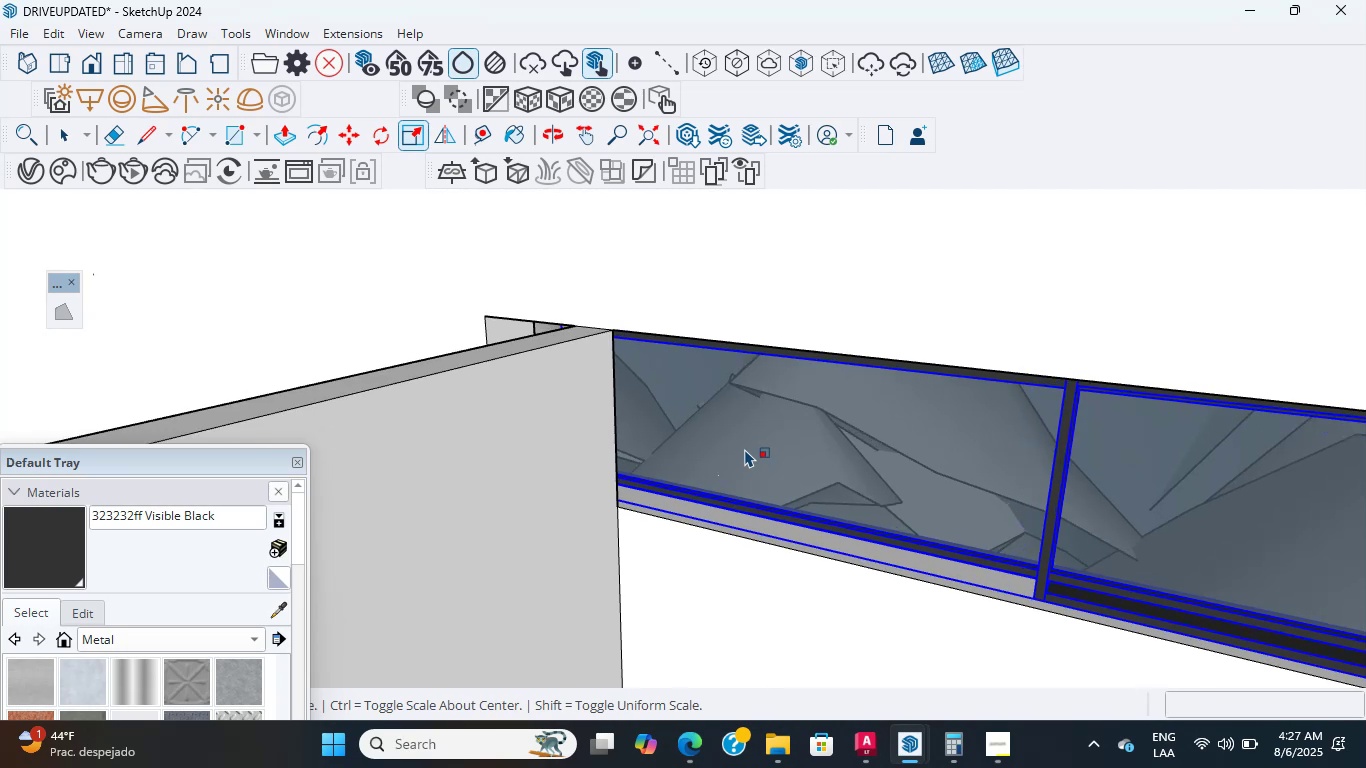 
scroll: coordinate [745, 449], scroll_direction: up, amount: 1.0
 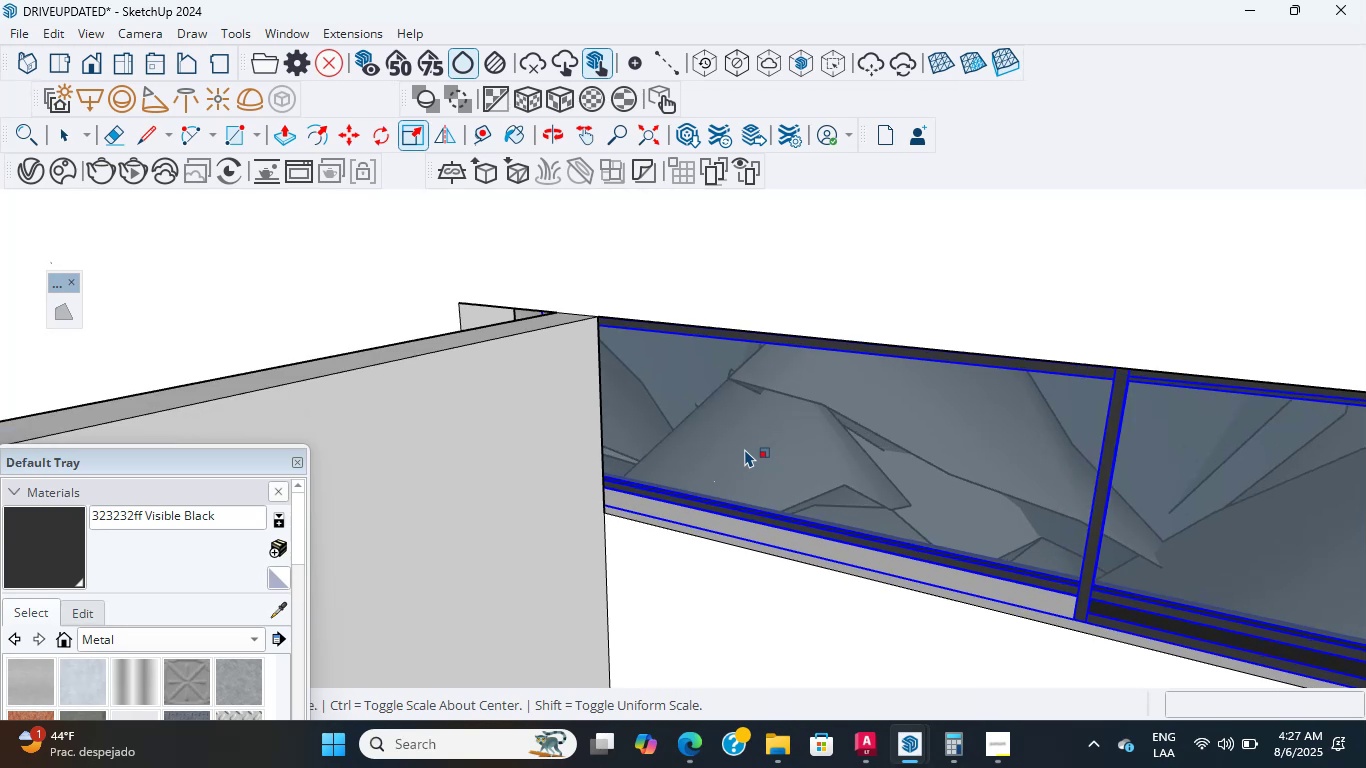 
scroll: coordinate [1313, 599], scroll_direction: down, amount: 6.0
 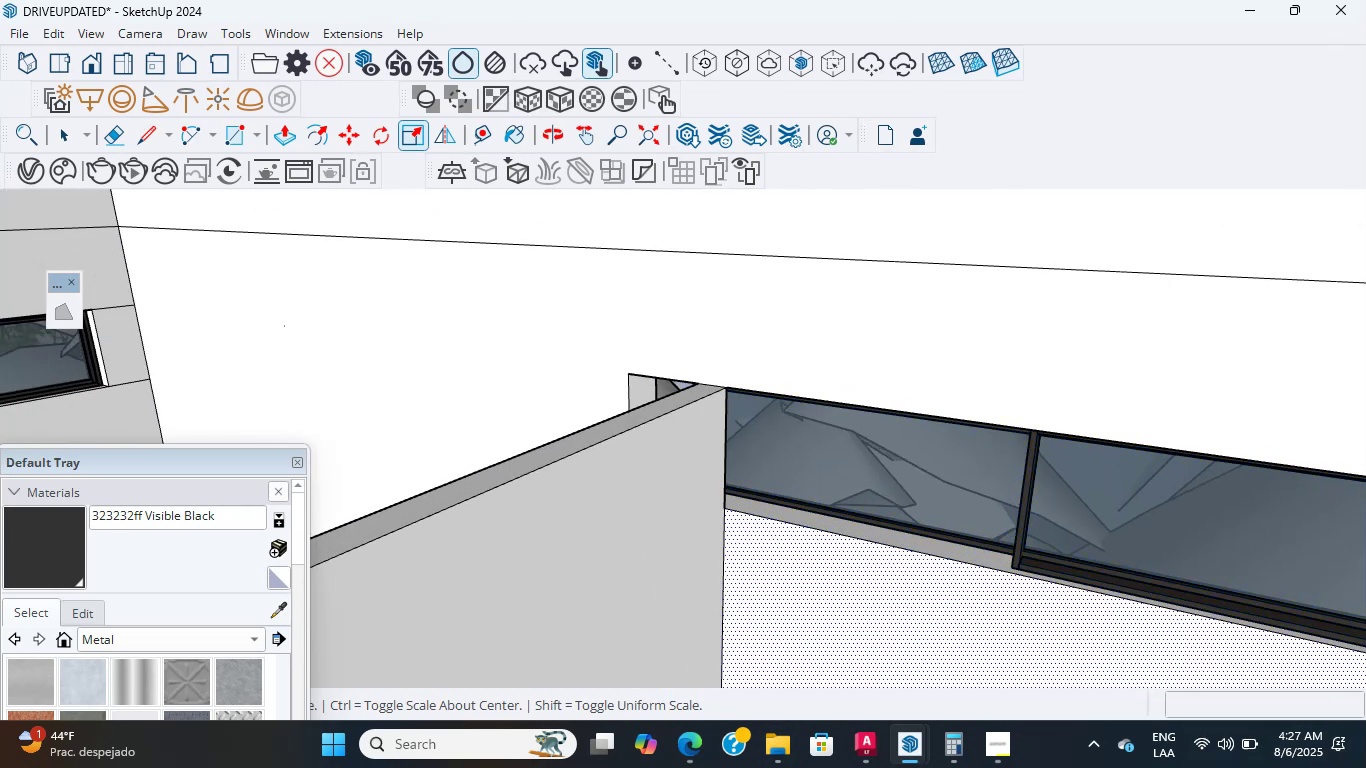 
scroll: coordinate [779, 419], scroll_direction: up, amount: 8.0
 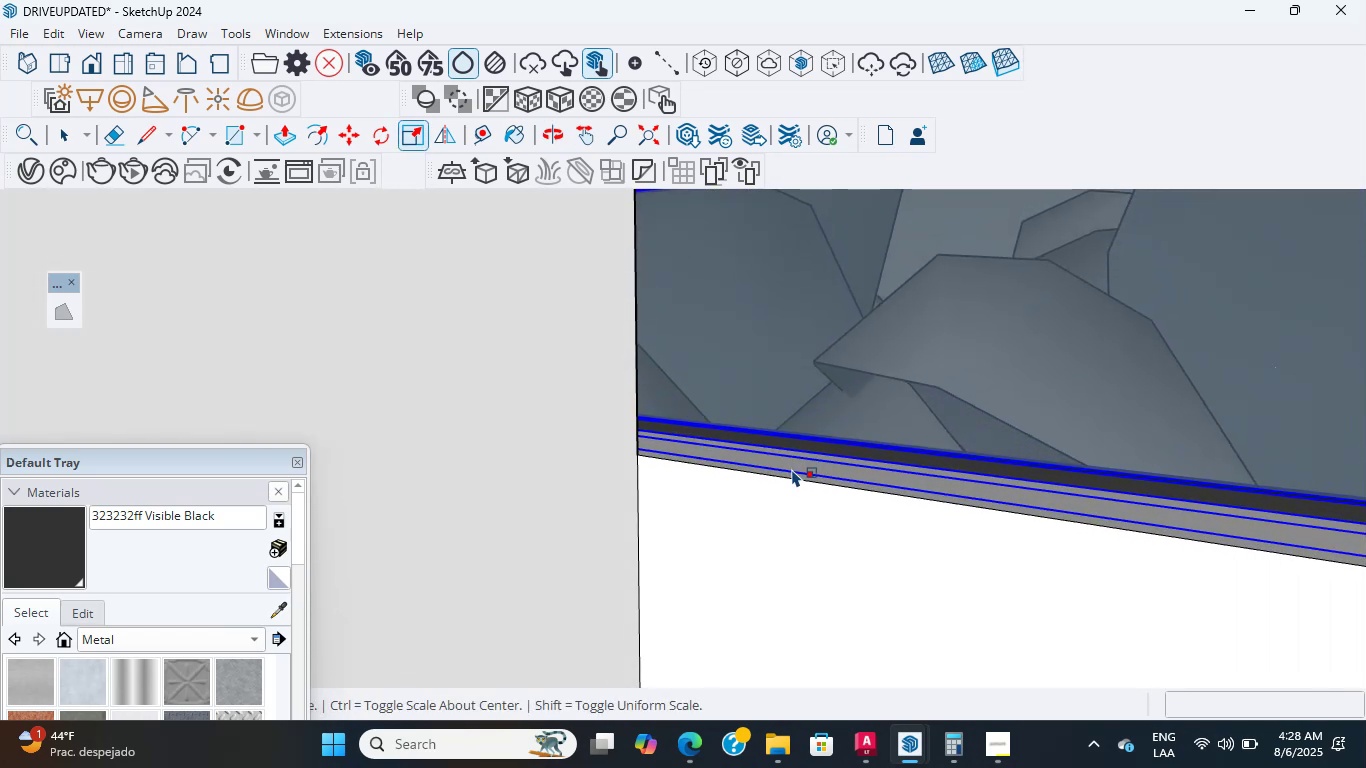 
wait(12.24)
 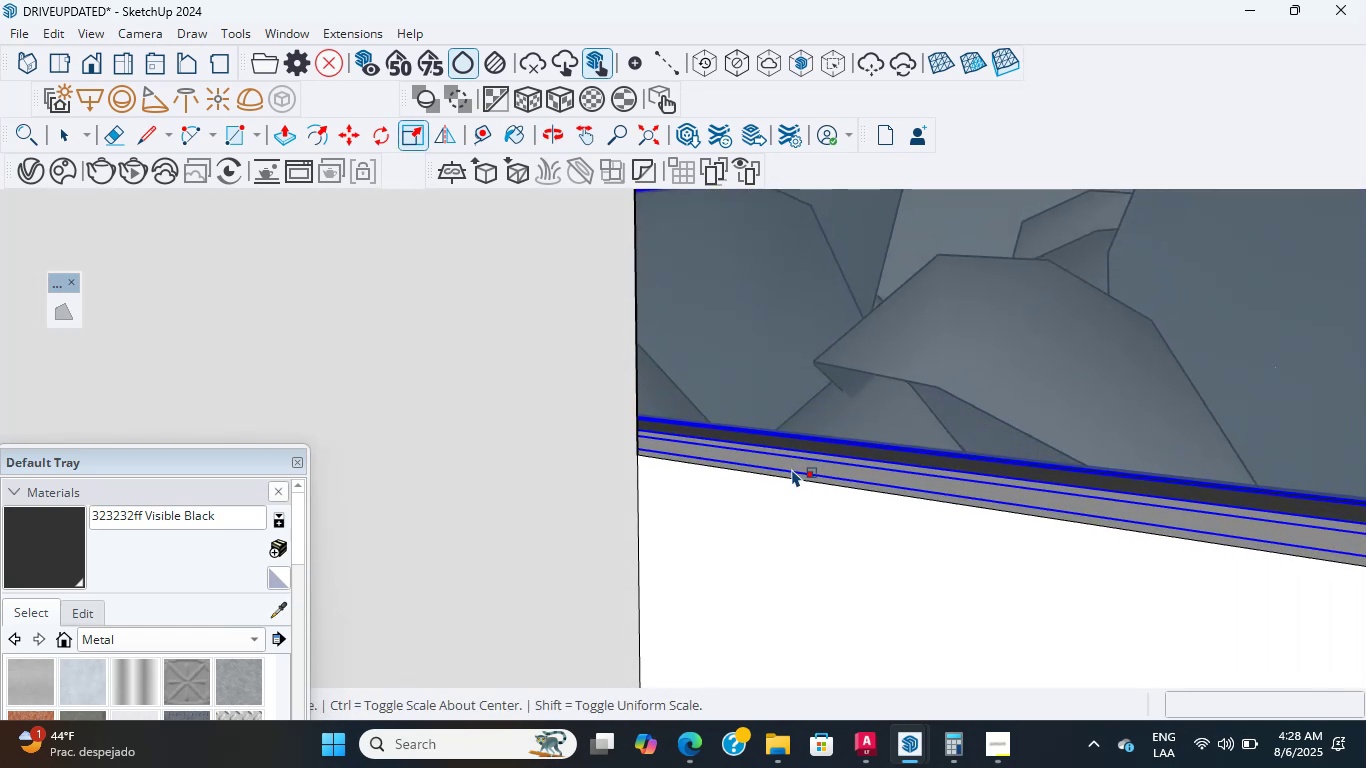 
scroll: coordinate [592, 379], scroll_direction: up, amount: 9.0
 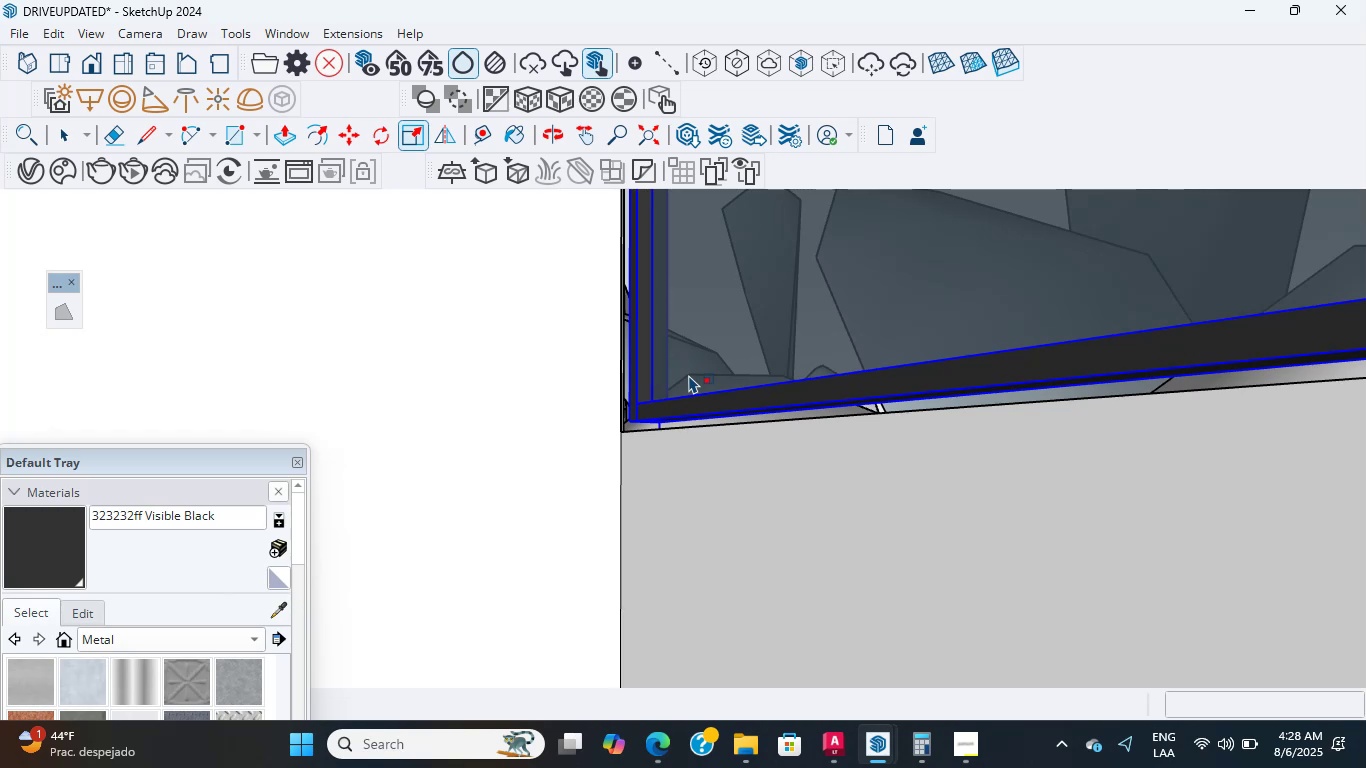 
wait(6.91)
 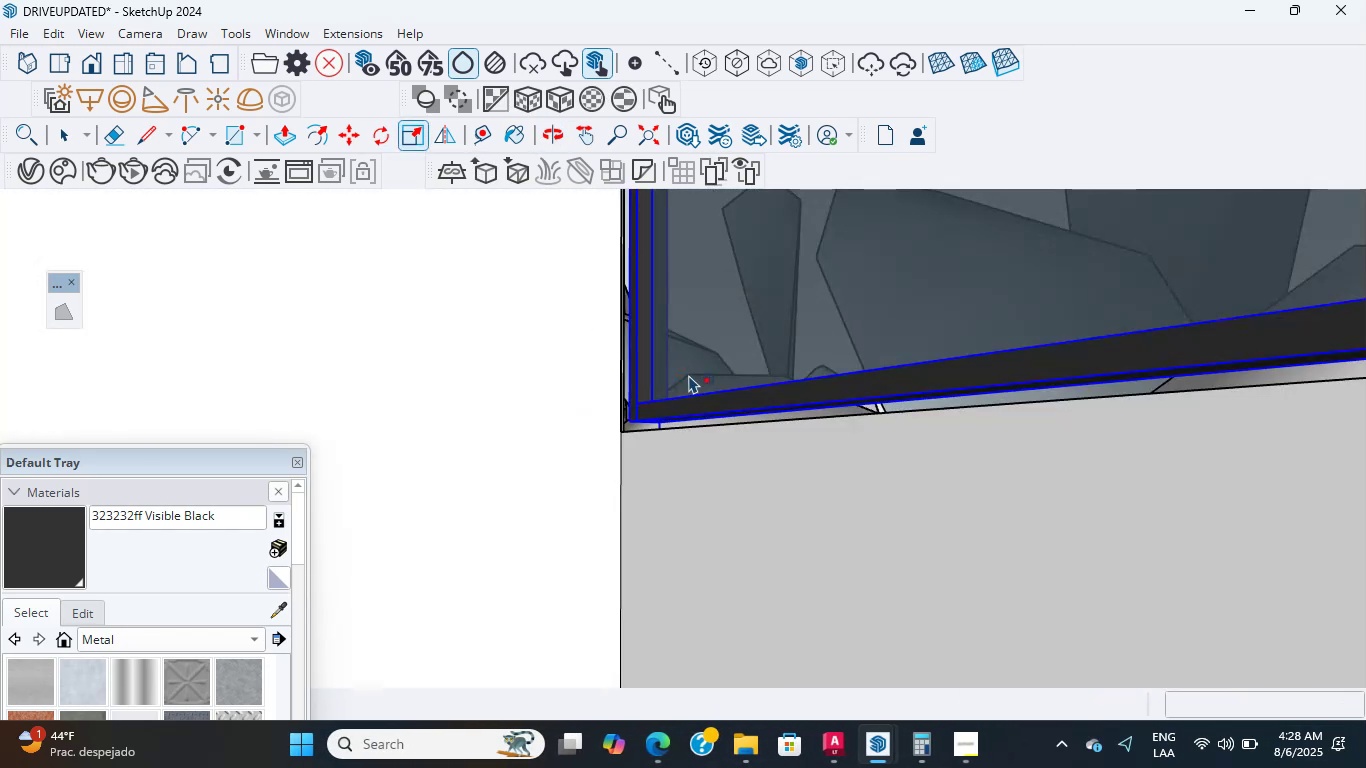 
scroll: coordinate [689, 375], scroll_direction: up, amount: 1.0
 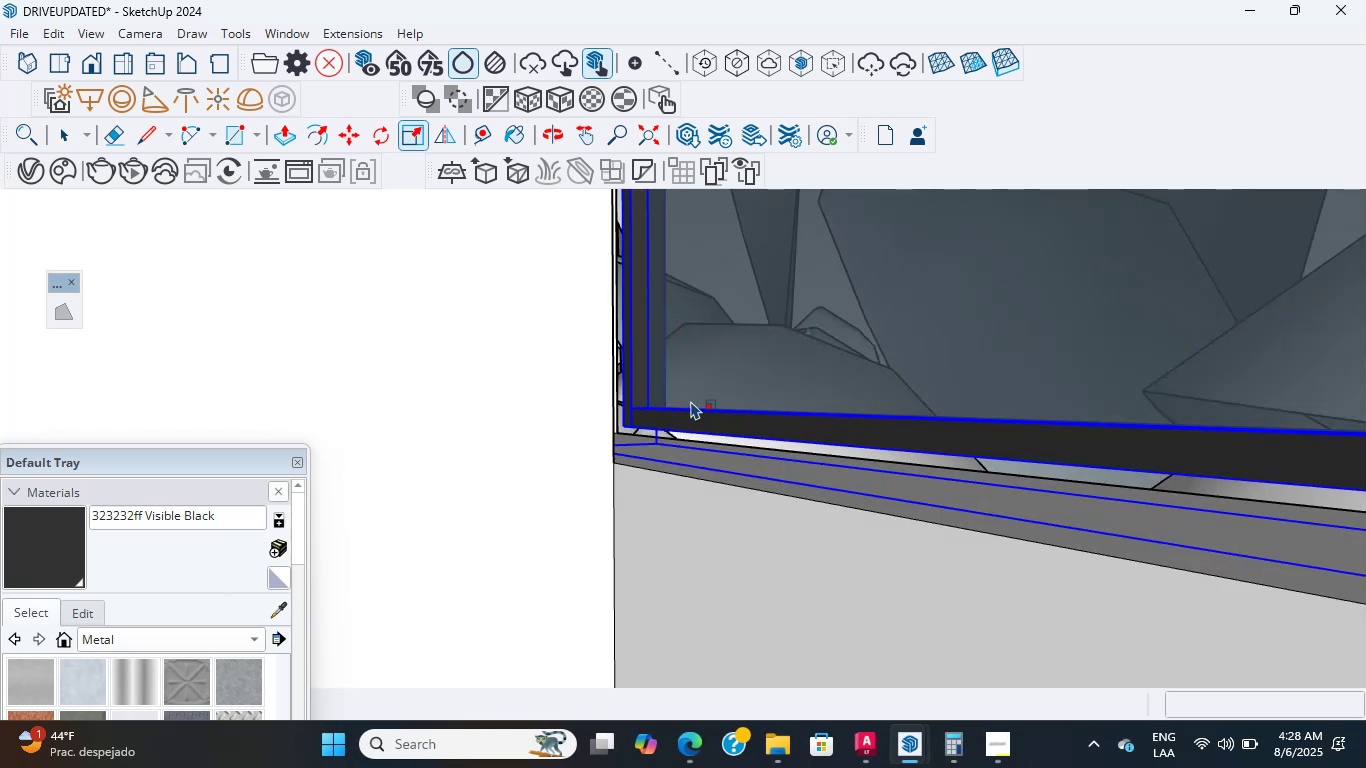 
wait(8.08)
 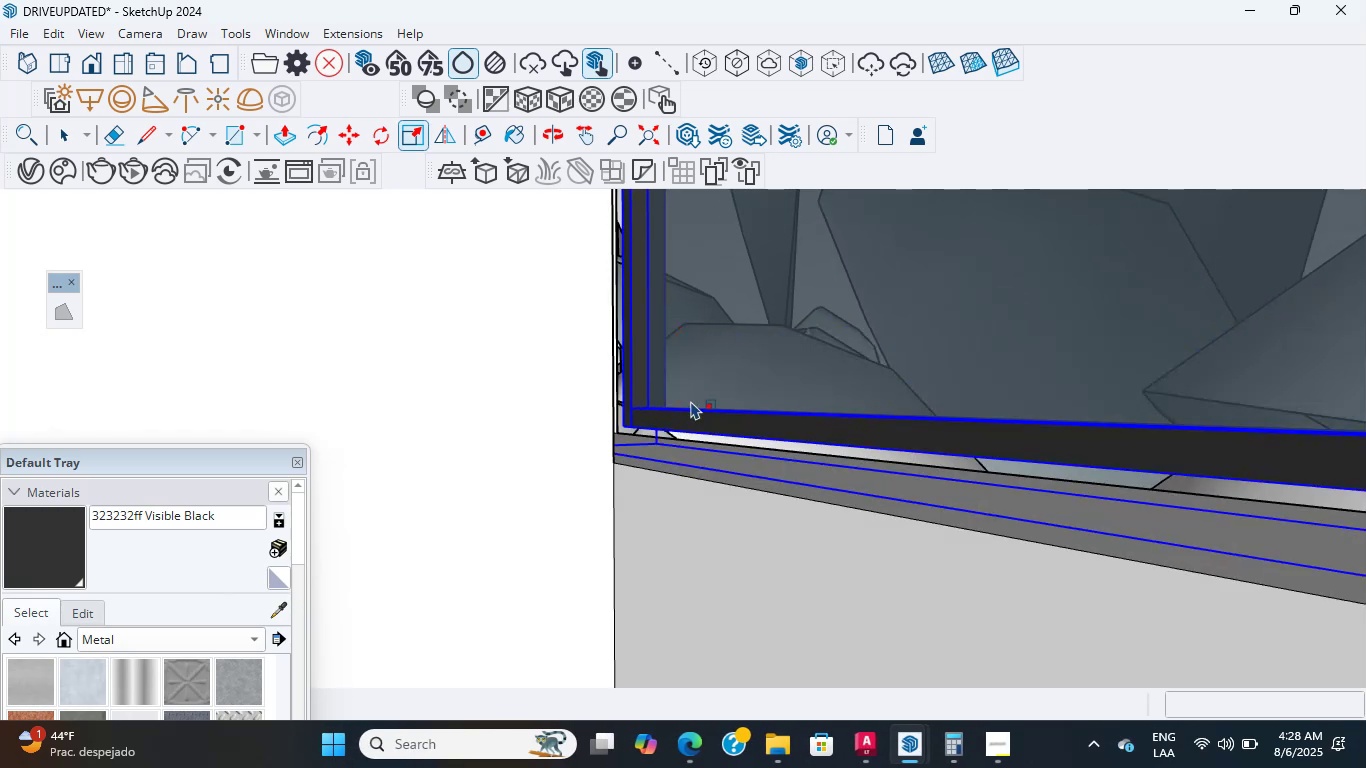 
scroll: coordinate [646, 466], scroll_direction: up, amount: 5.0
 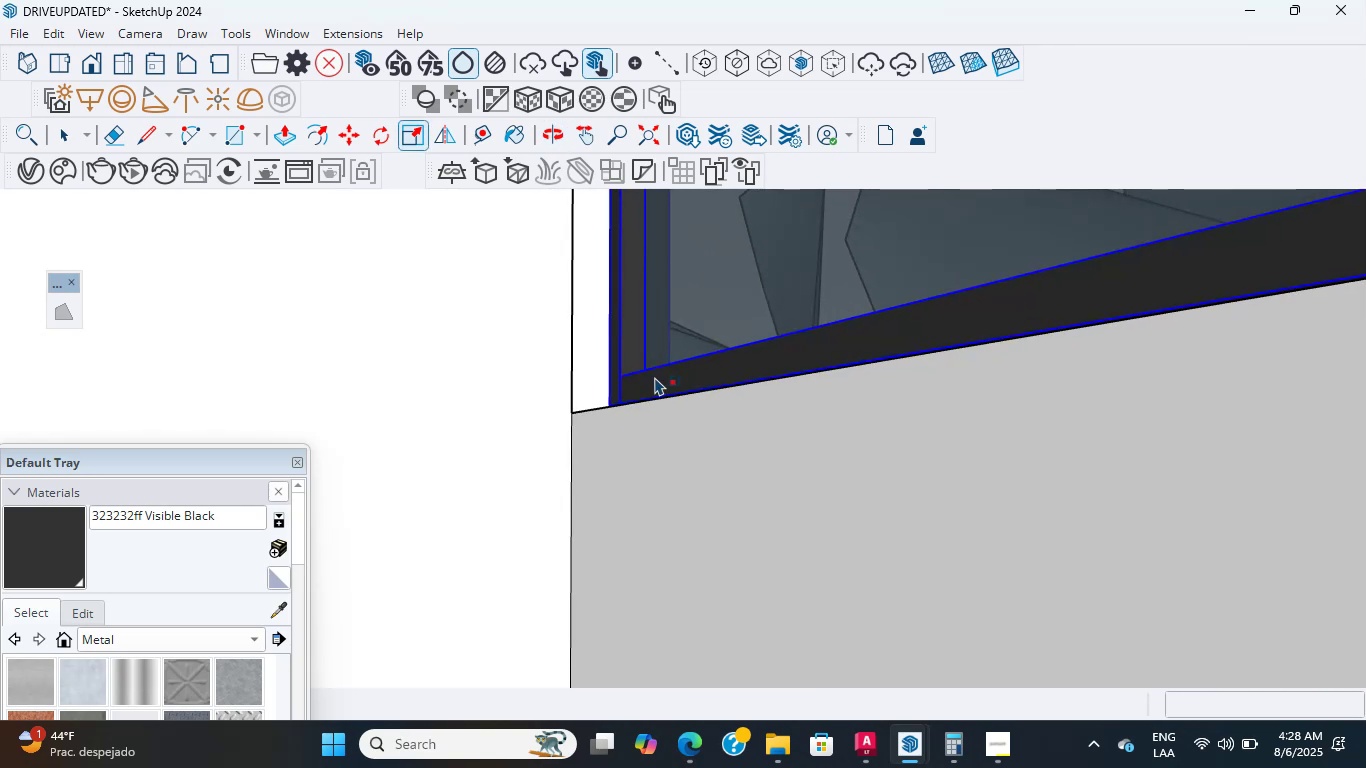 
wait(7.08)
 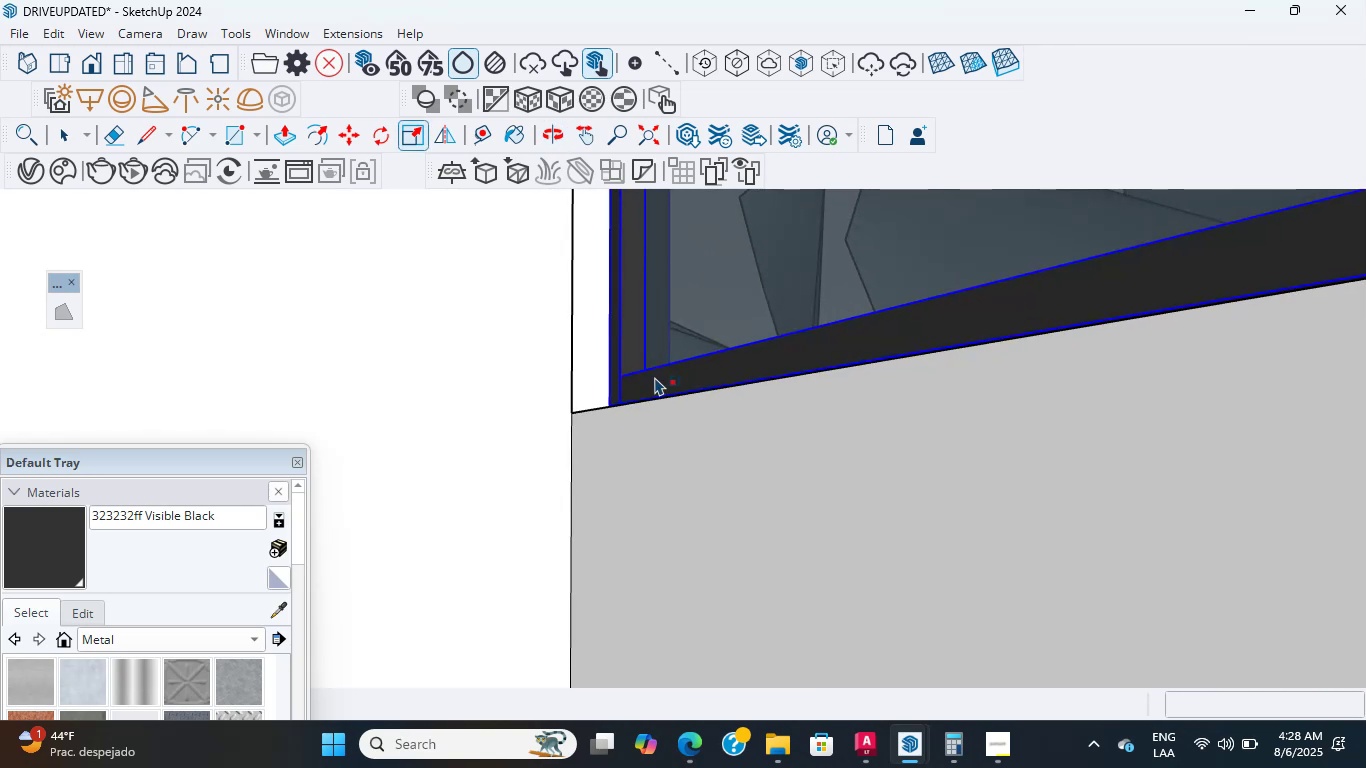 
scroll: coordinate [655, 377], scroll_direction: down, amount: 1.0
 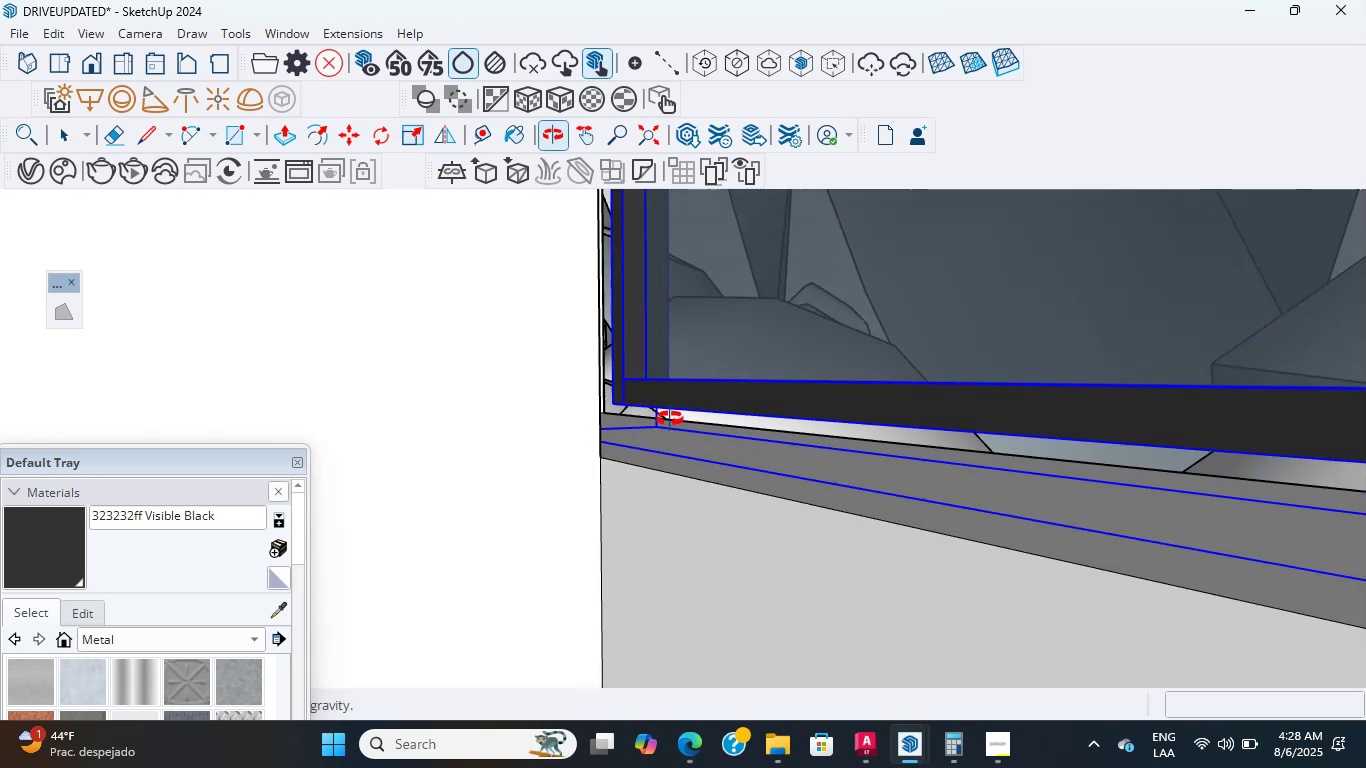 
key(Shift+ShiftLeft)
 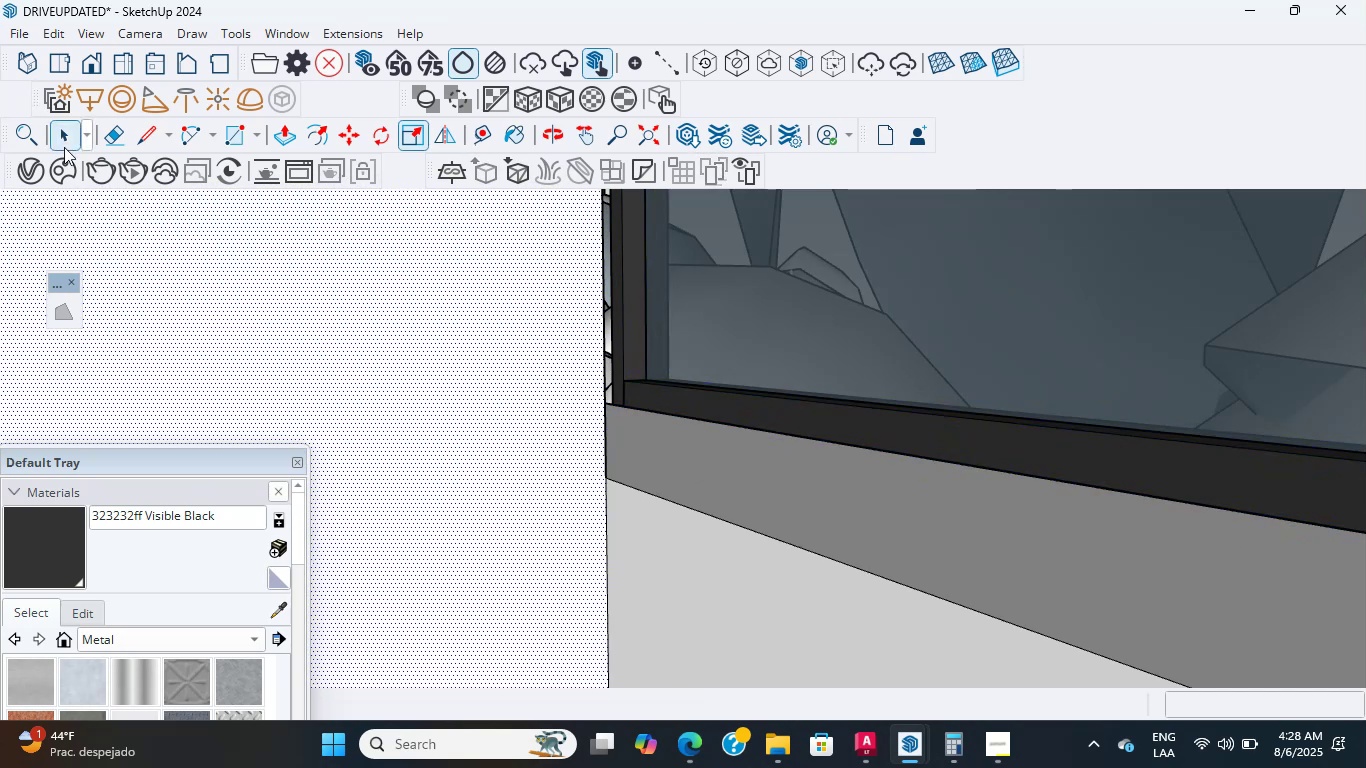 
left_click([70, 147])
 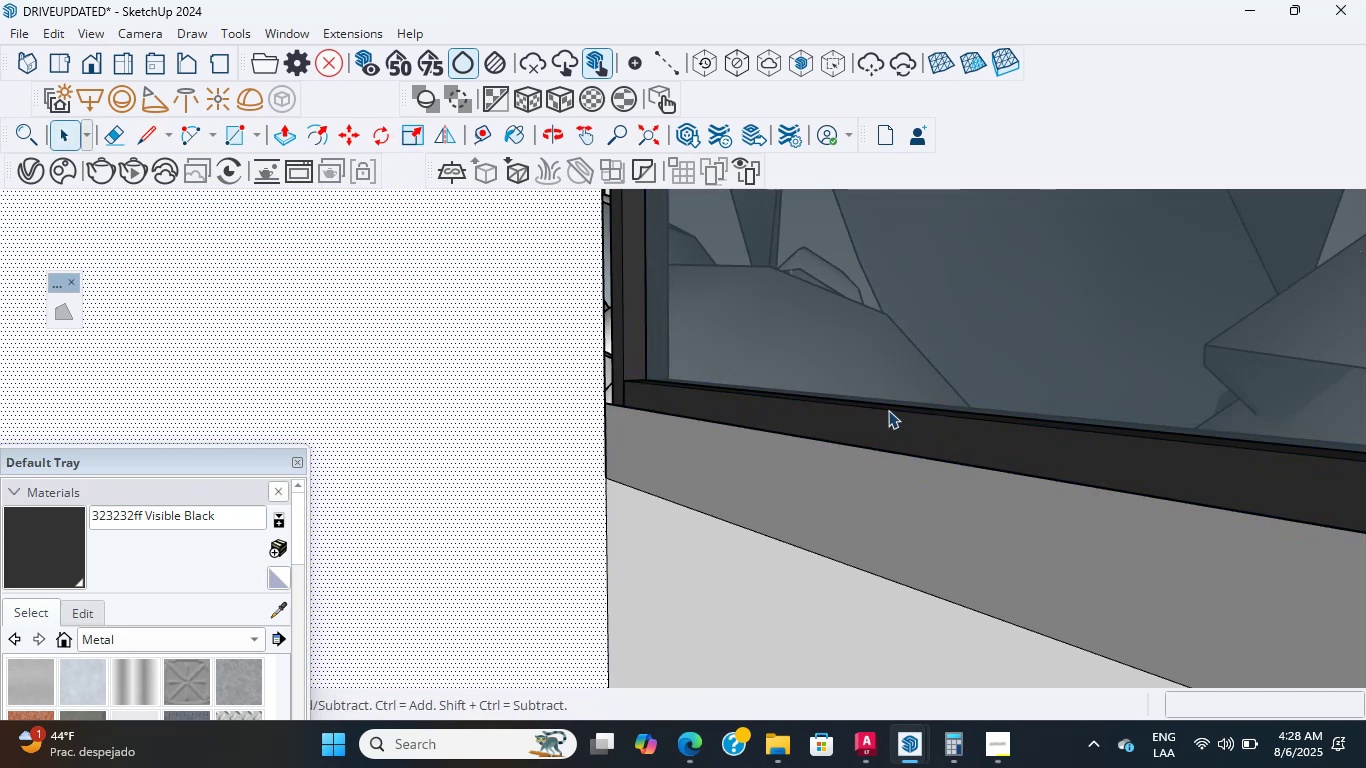 
double_click([888, 408])
 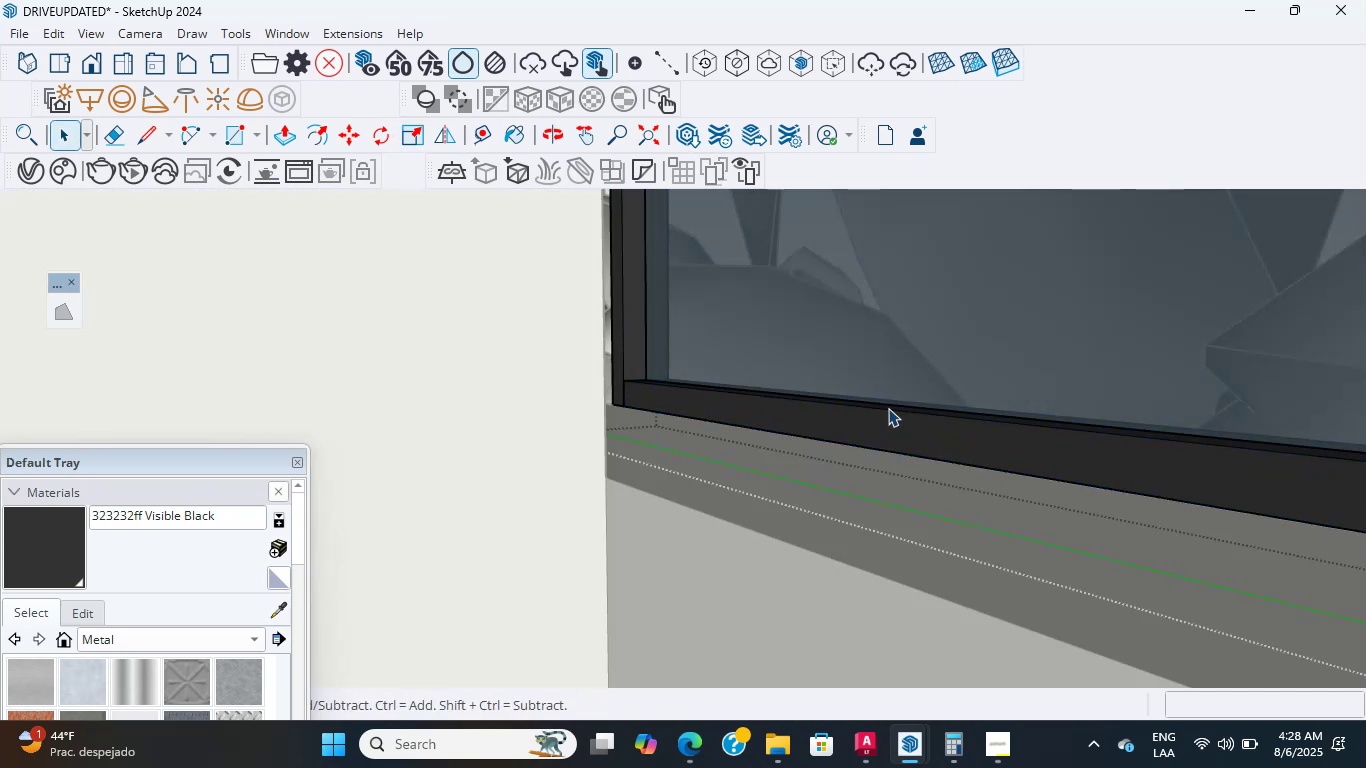 
left_click([888, 408])
 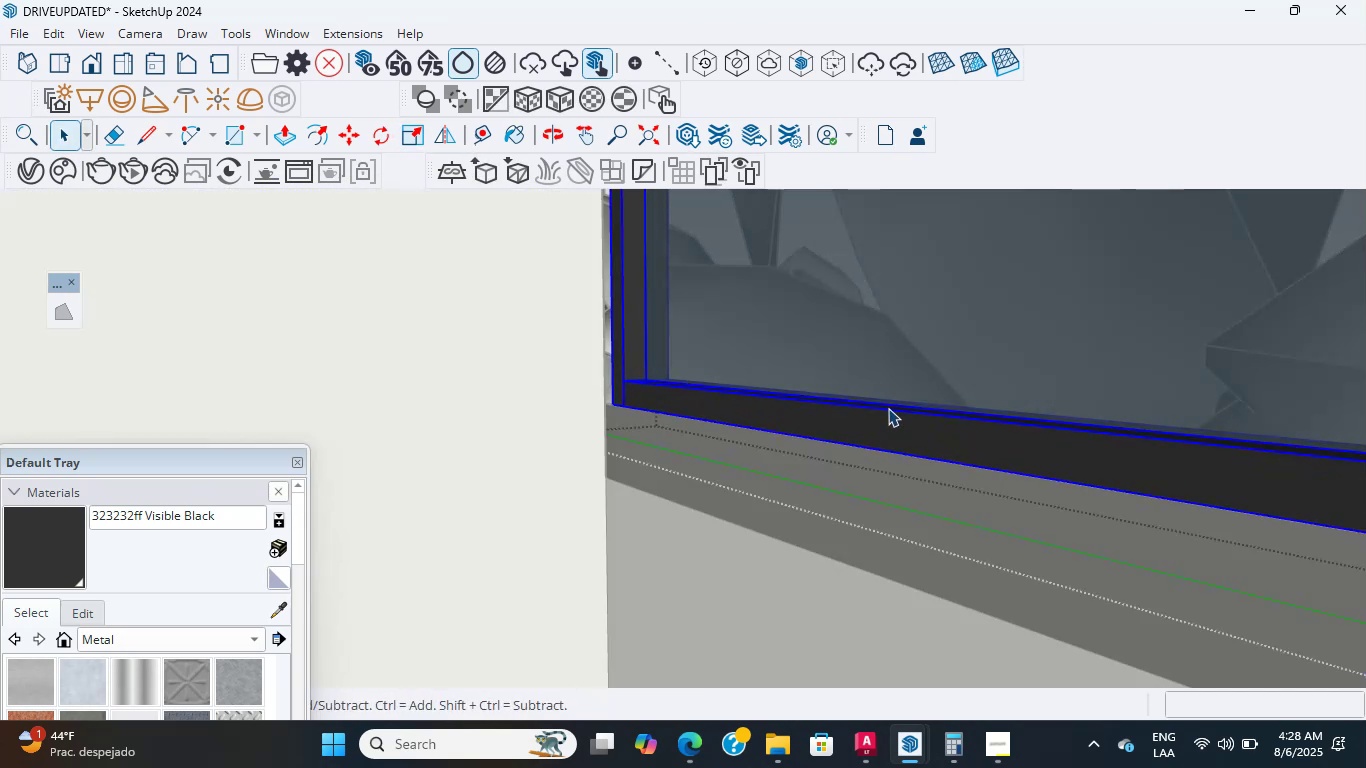 
key(S)
 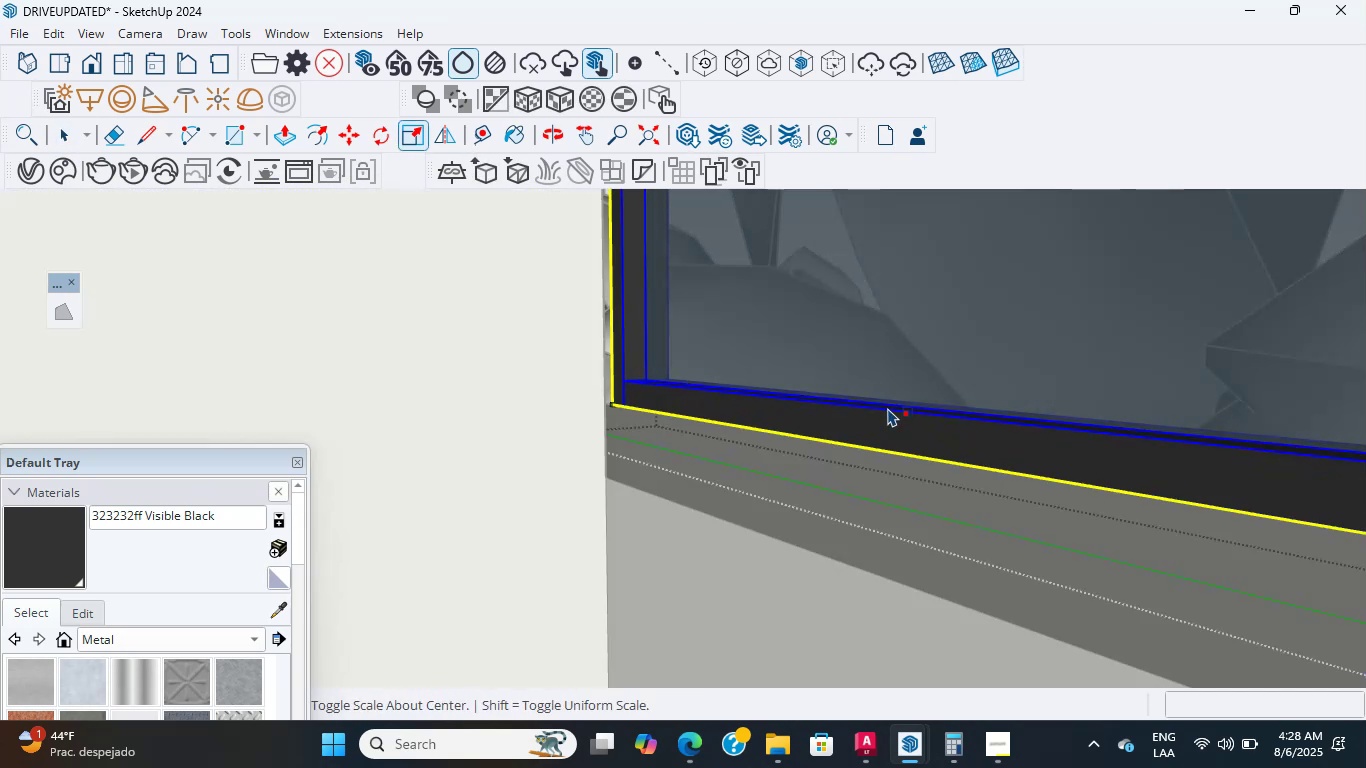 
scroll: coordinate [799, 633], scroll_direction: down, amount: 22.0
 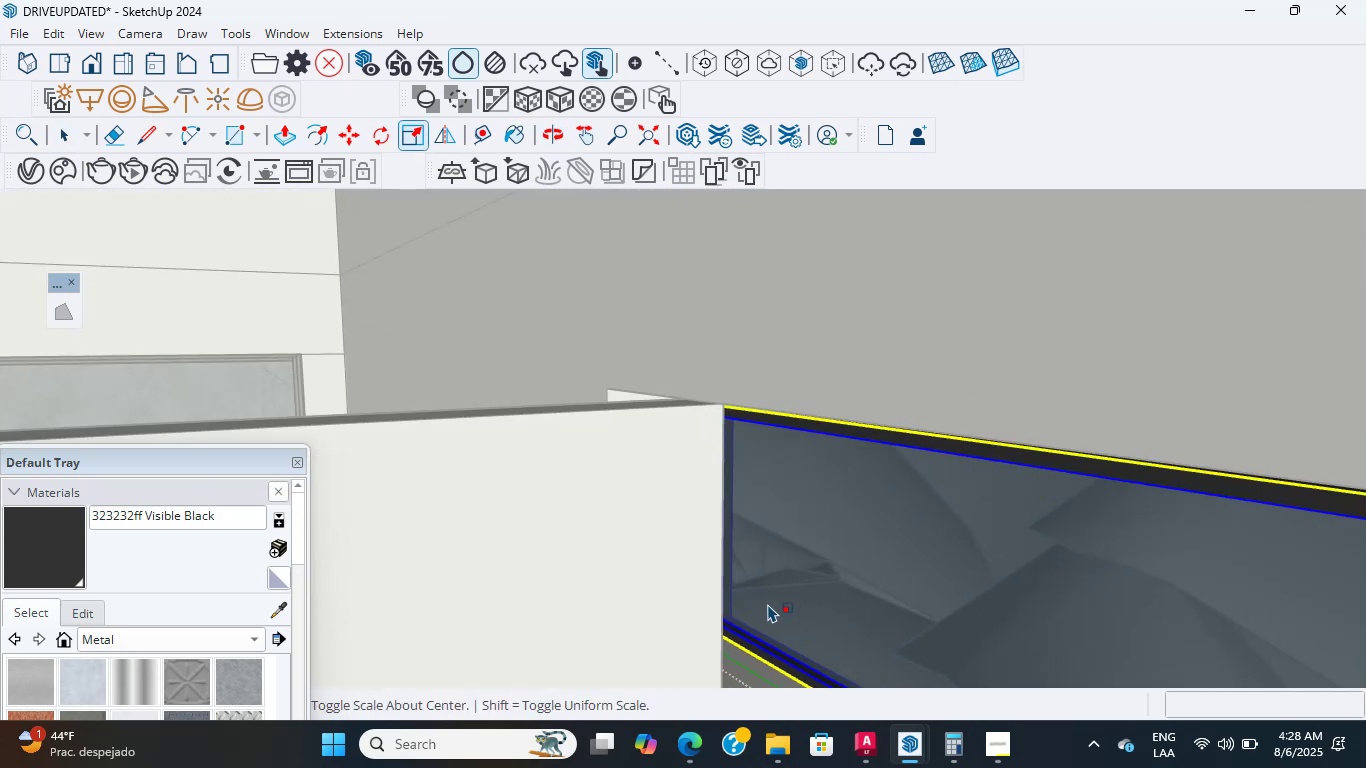 
hold_key(key=ShiftLeft, duration=3.13)
scroll: coordinate [742, 525], scroll_direction: up, amount: 3.0
 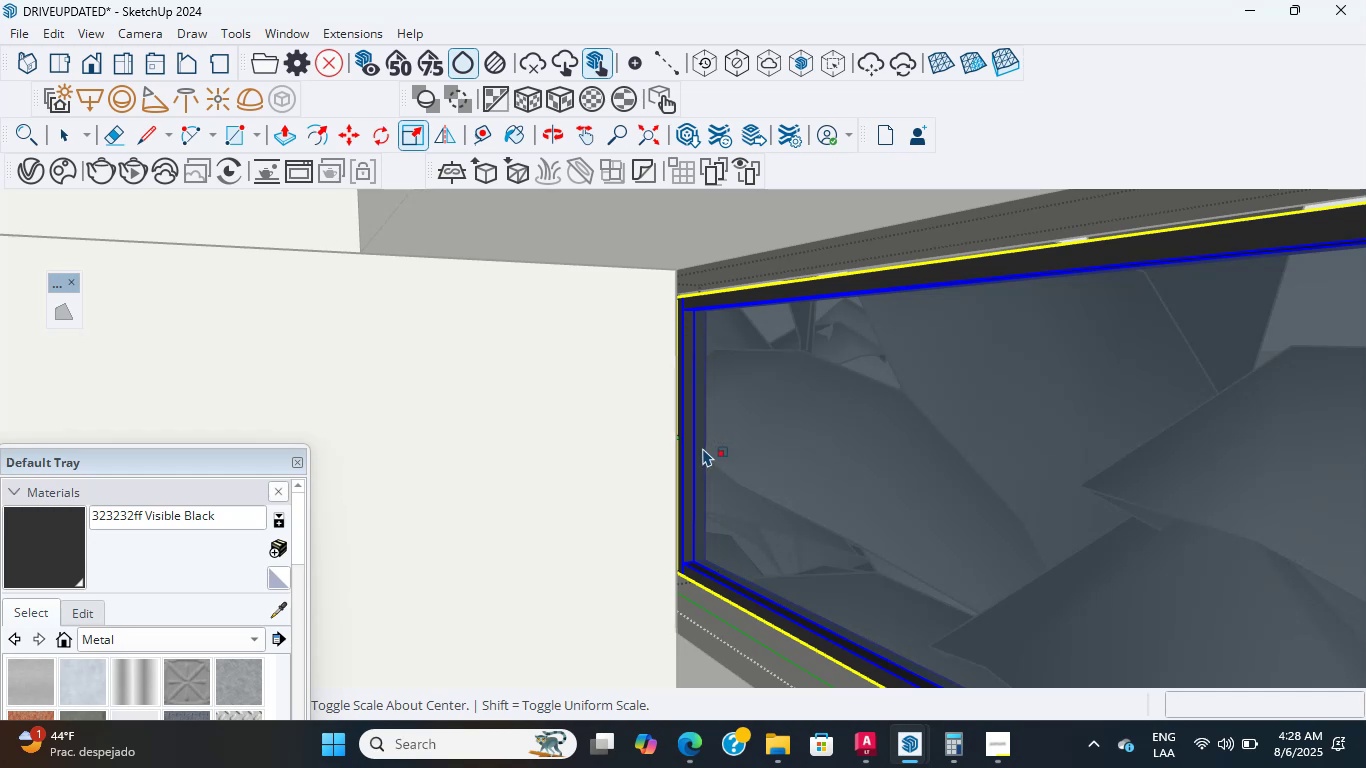 
left_click([690, 443])
 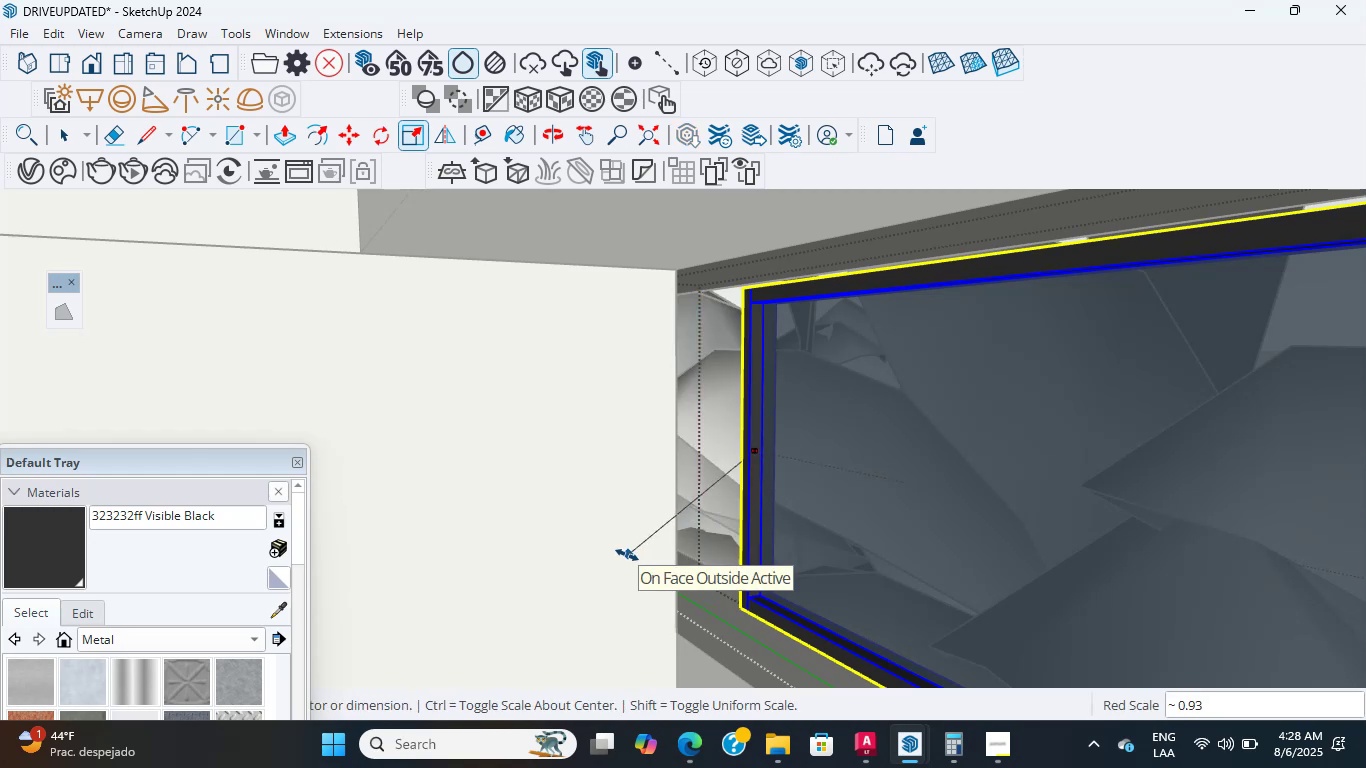 
left_click([621, 548])
 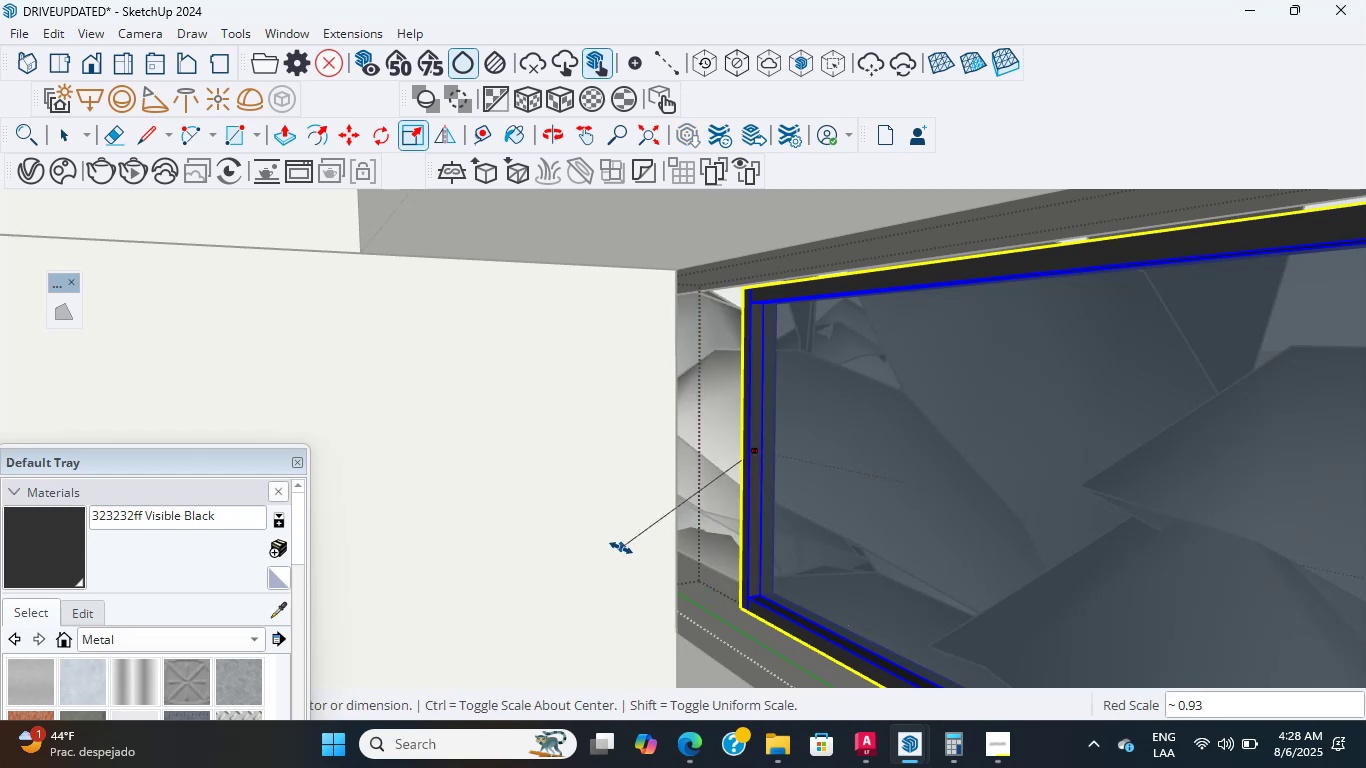 
scroll: coordinate [677, 517], scroll_direction: down, amount: 30.0
 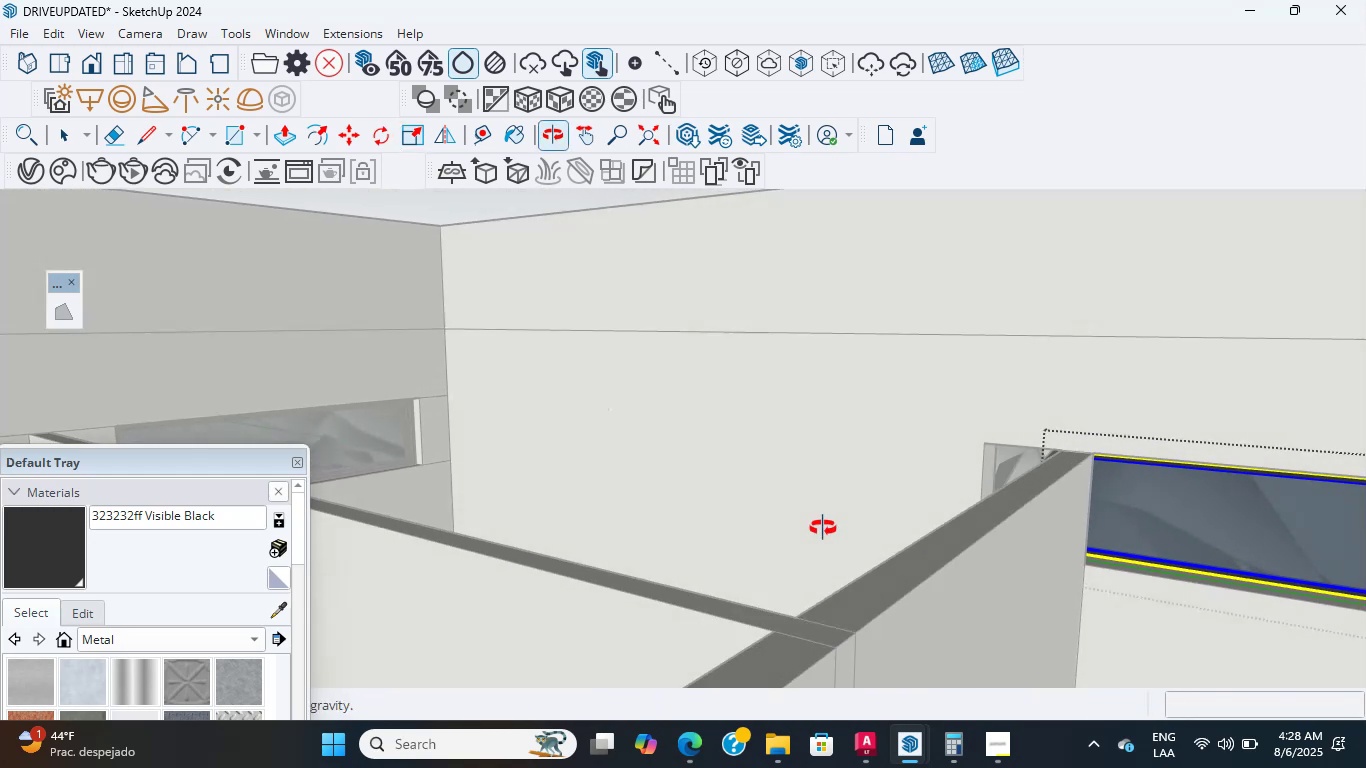 
scroll: coordinate [1028, 574], scroll_direction: up, amount: 7.0
 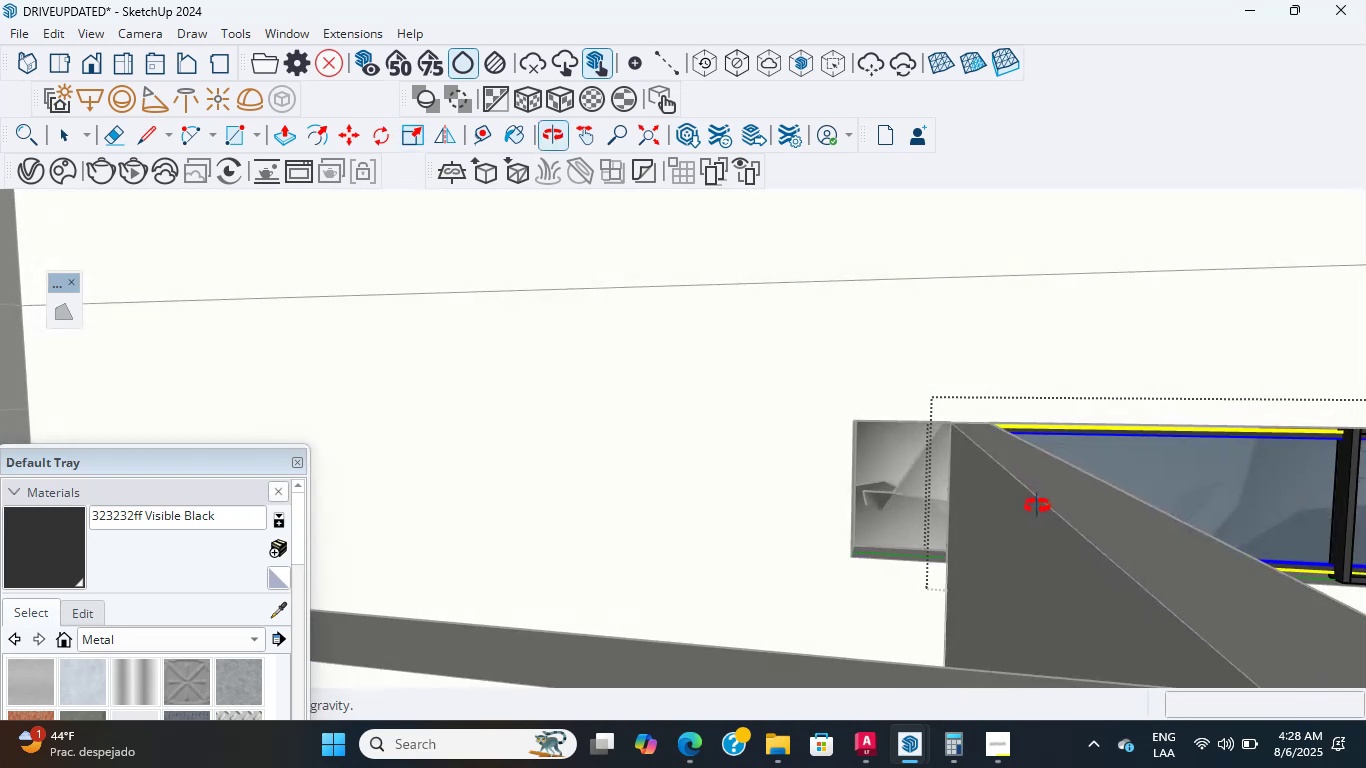 
hold_key(key=ShiftLeft, duration=0.92)
scroll: coordinate [816, 463], scroll_direction: up, amount: 12.0
 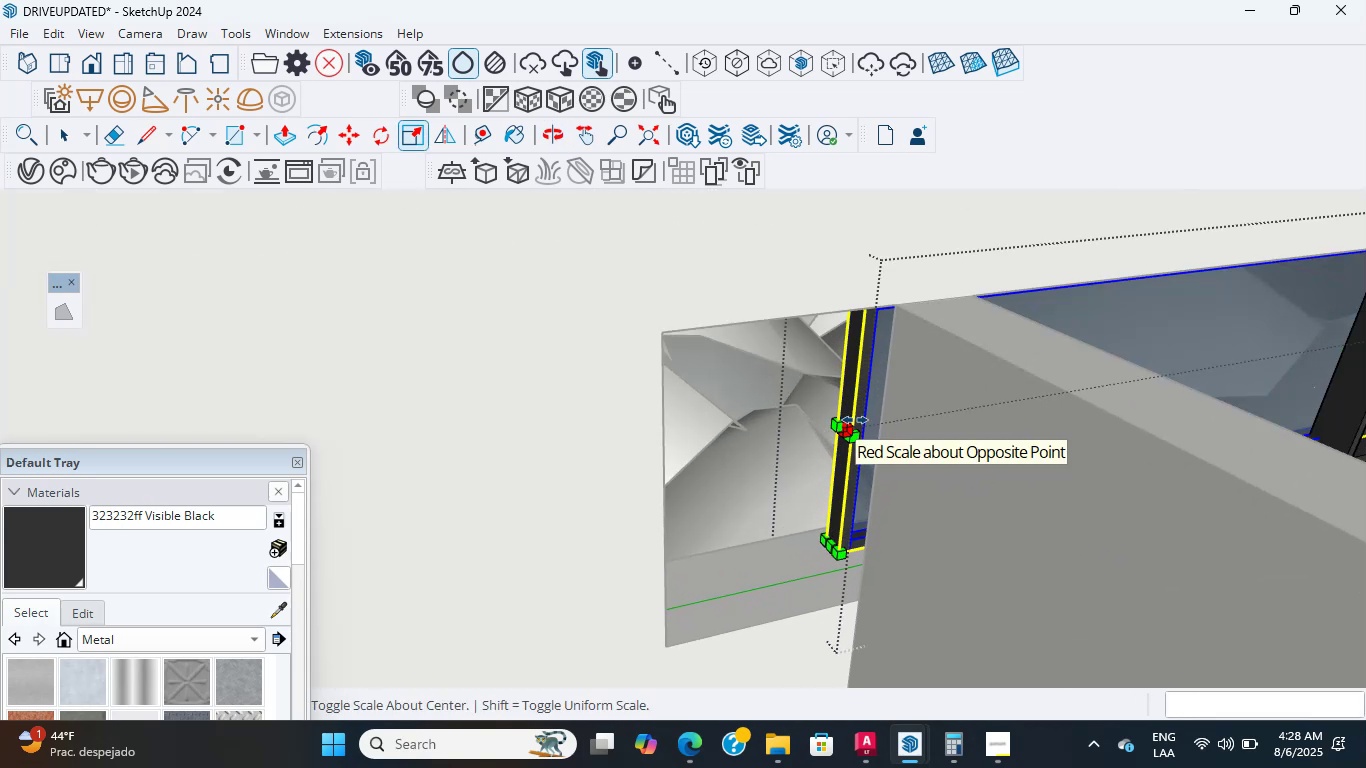 
left_click([854, 420])
 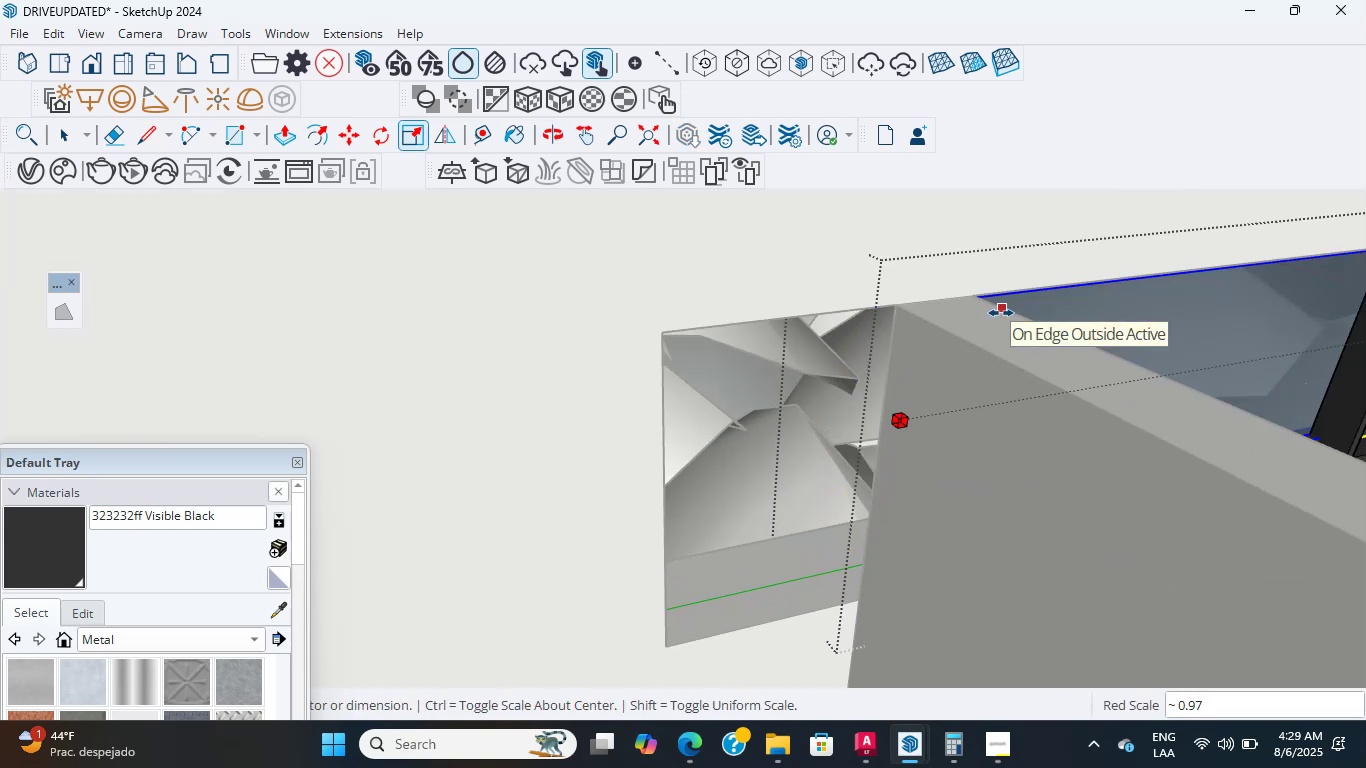 
hold_key(key=ShiftLeft, duration=0.37)
 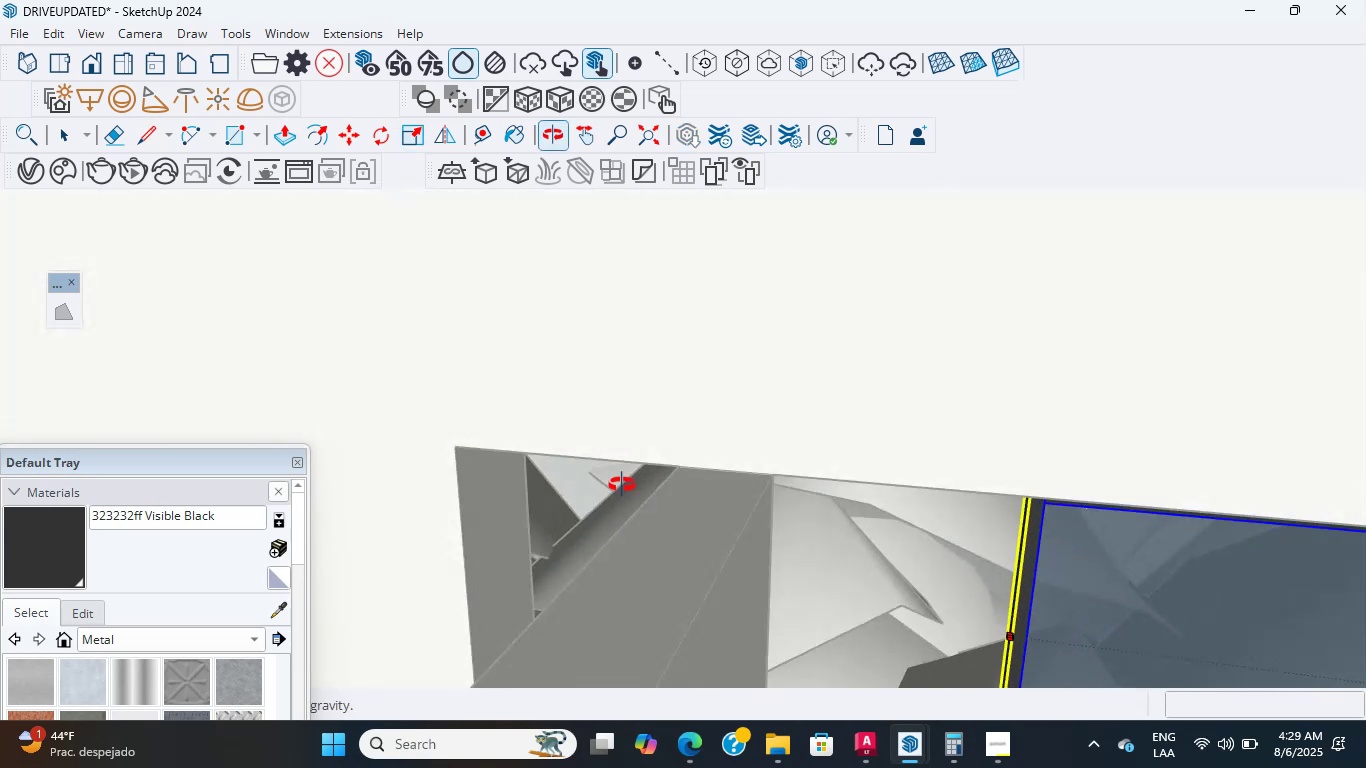 
scroll: coordinate [758, 589], scroll_direction: down, amount: 3.0
 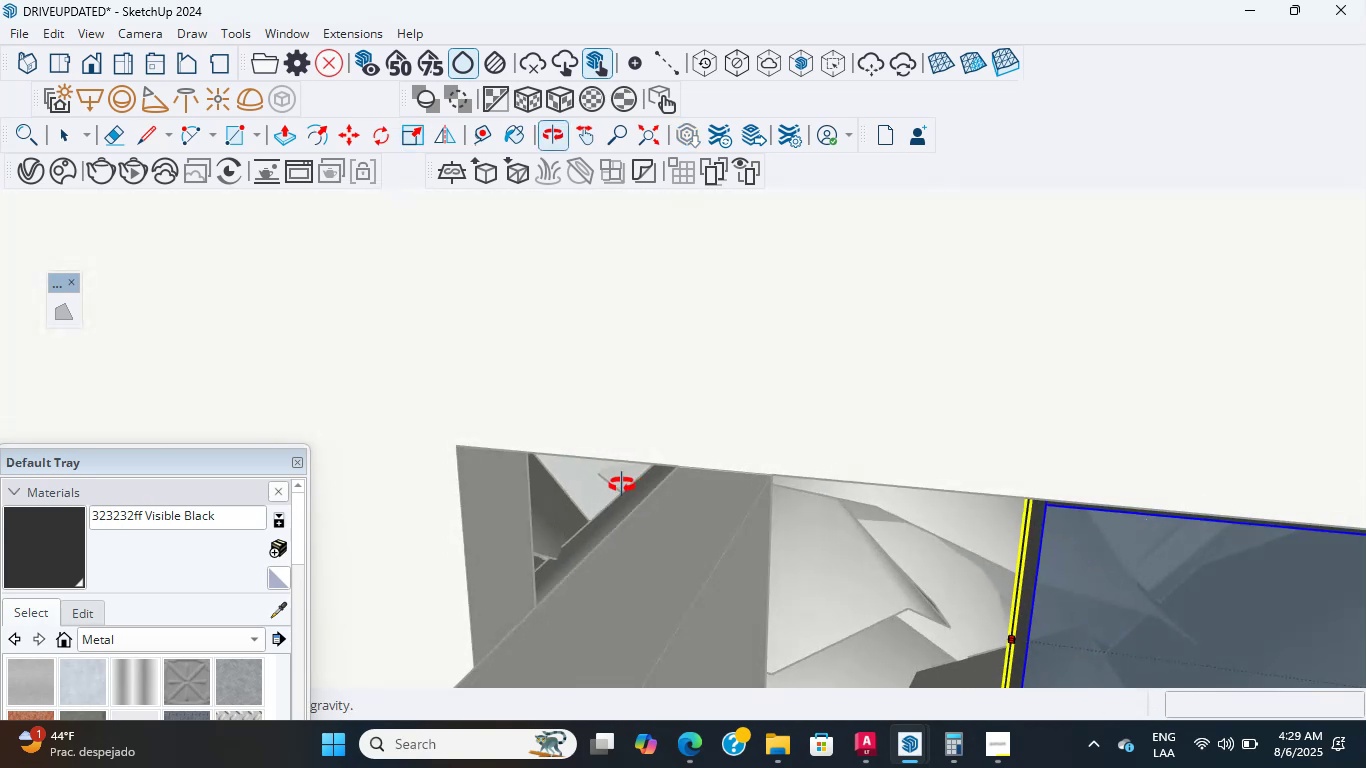 
hold_key(key=ShiftLeft, duration=1.39)
 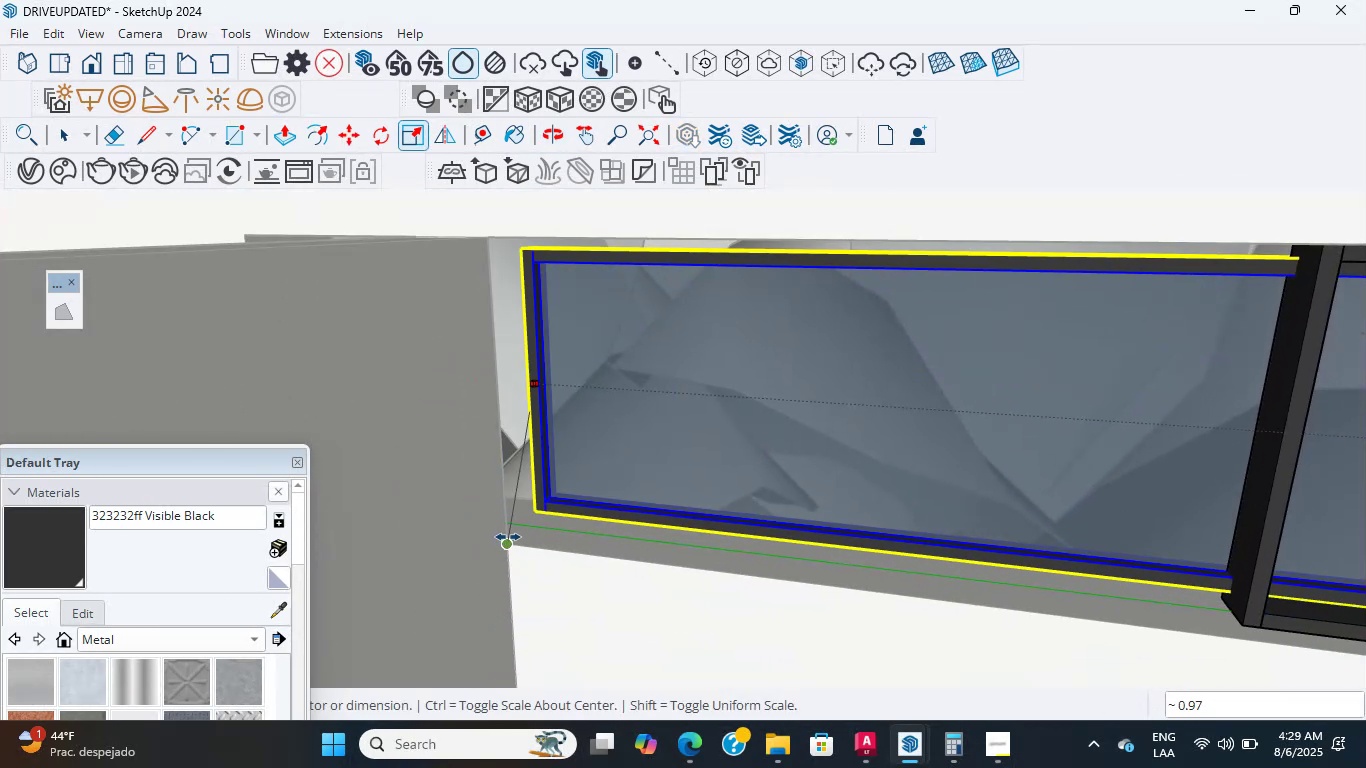 
left_click([507, 537])
 